 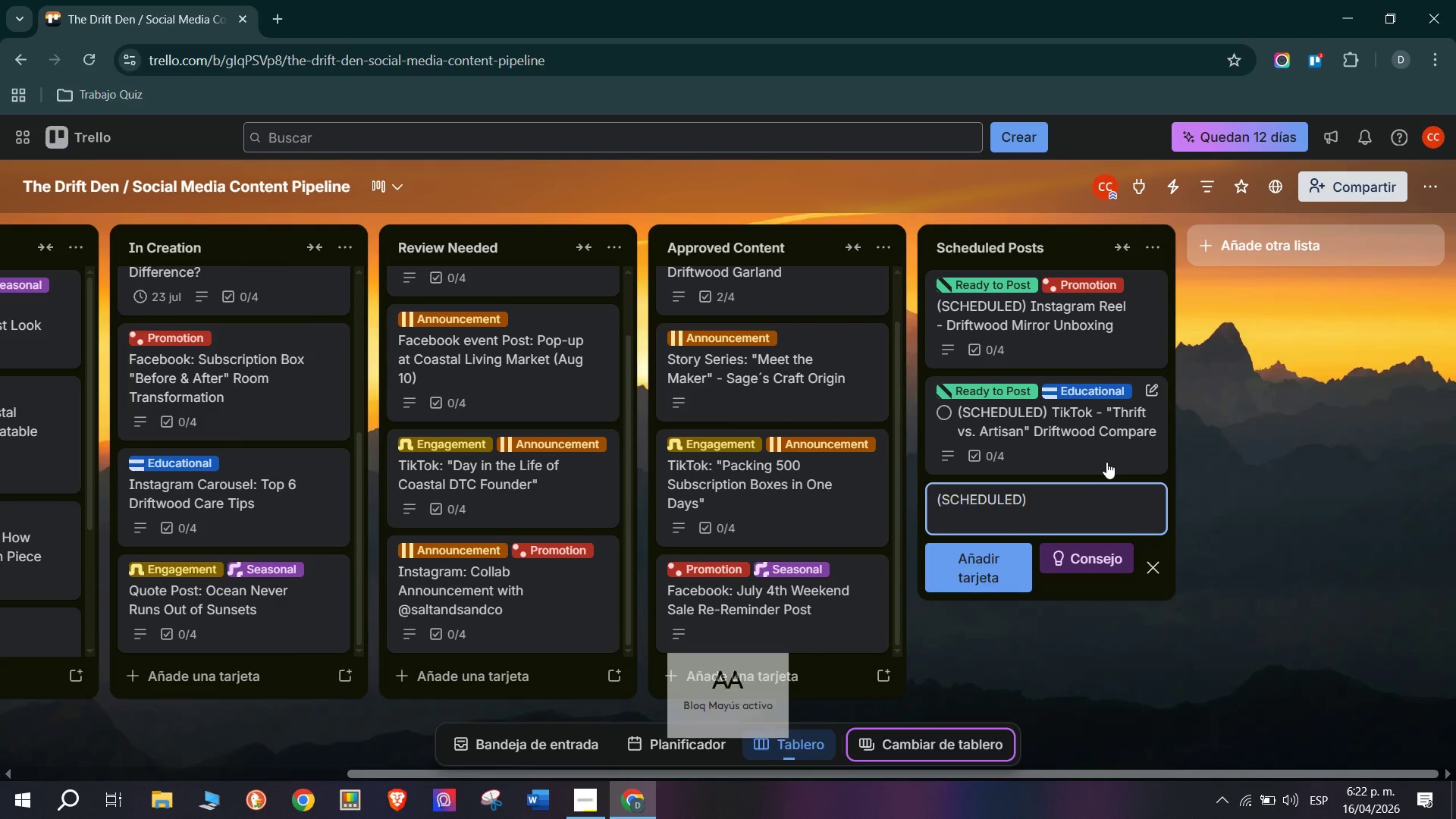 
key(D)
 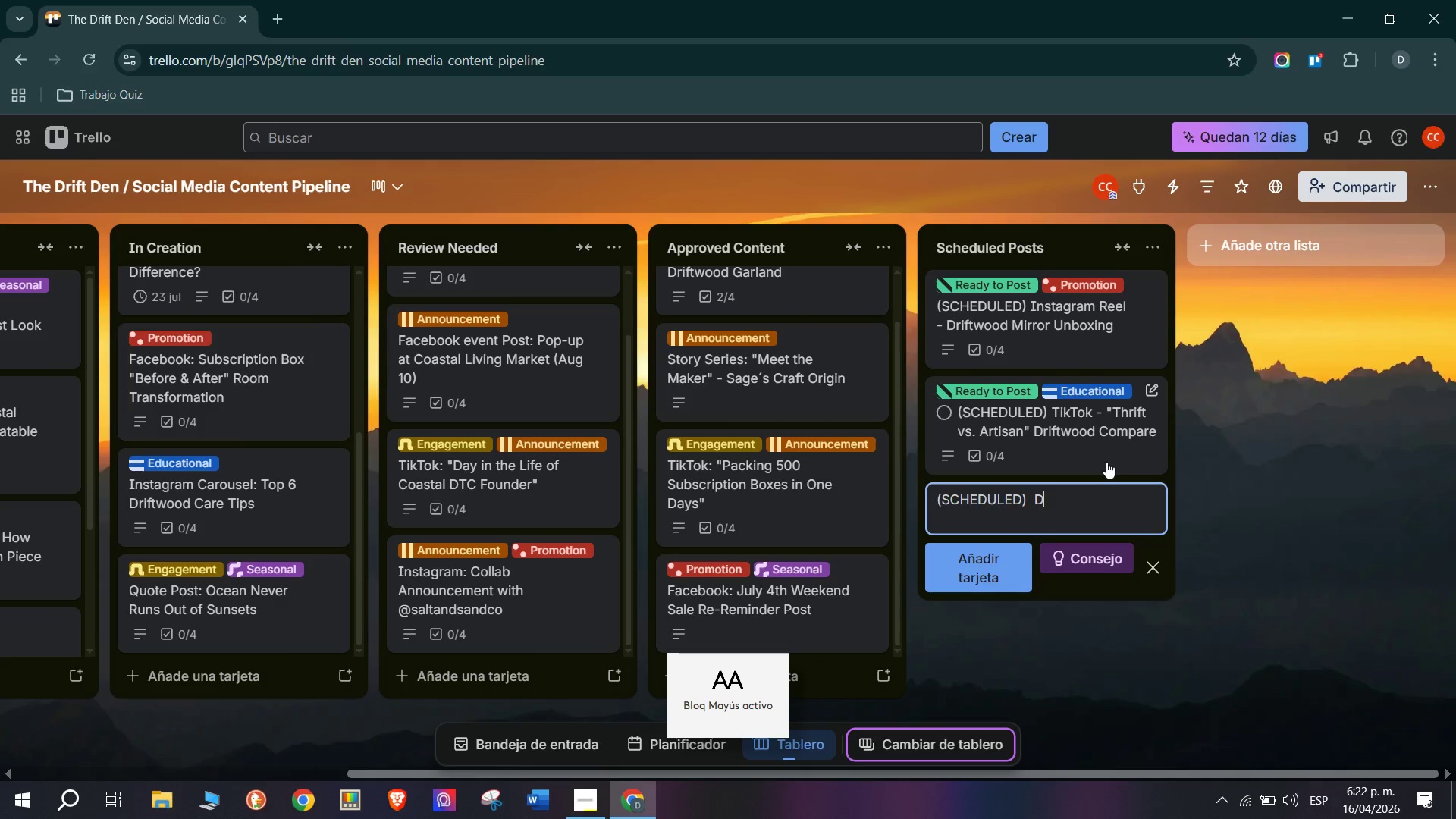 
key(Backspace)
 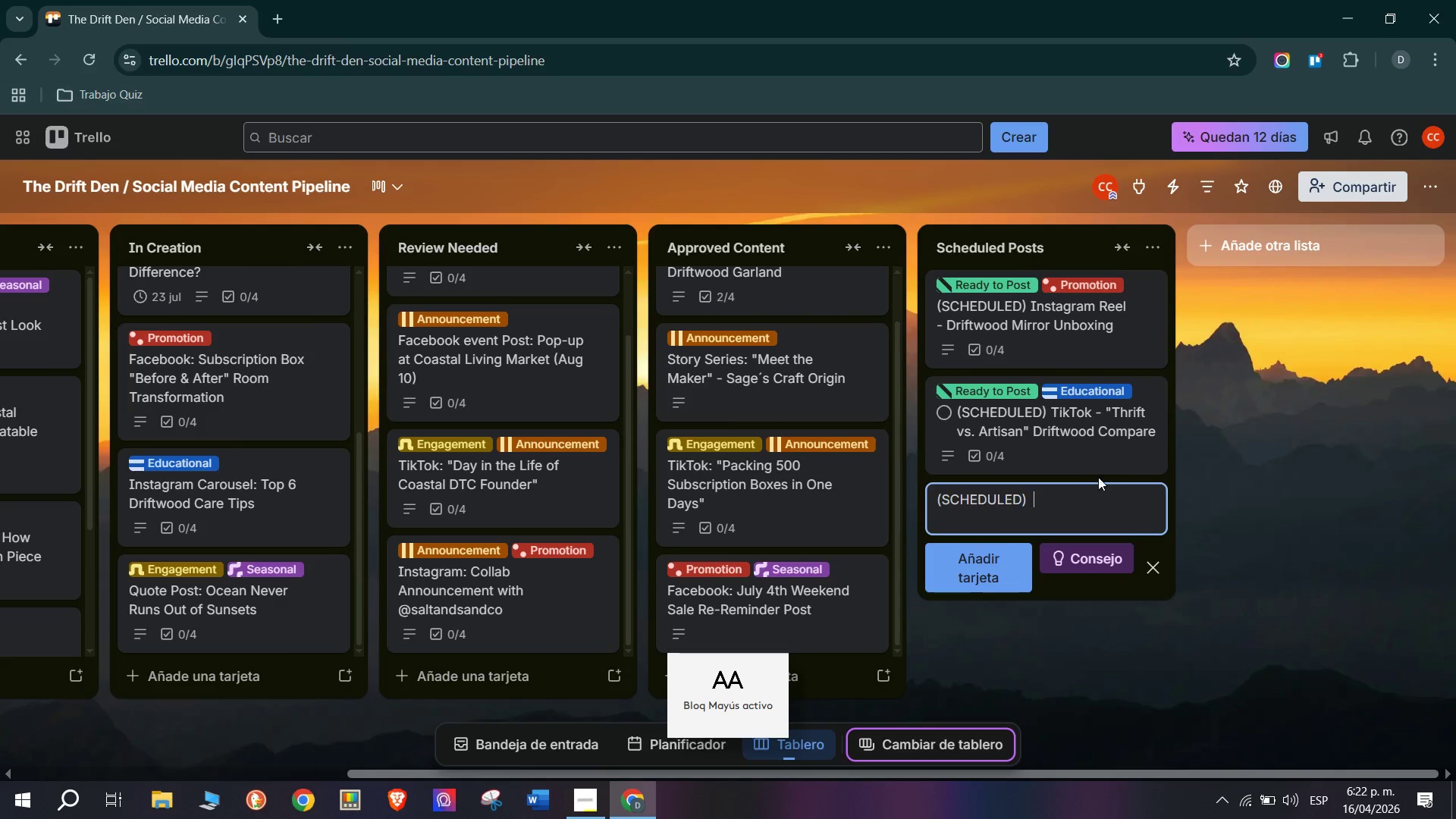 
type(Facebook -)
 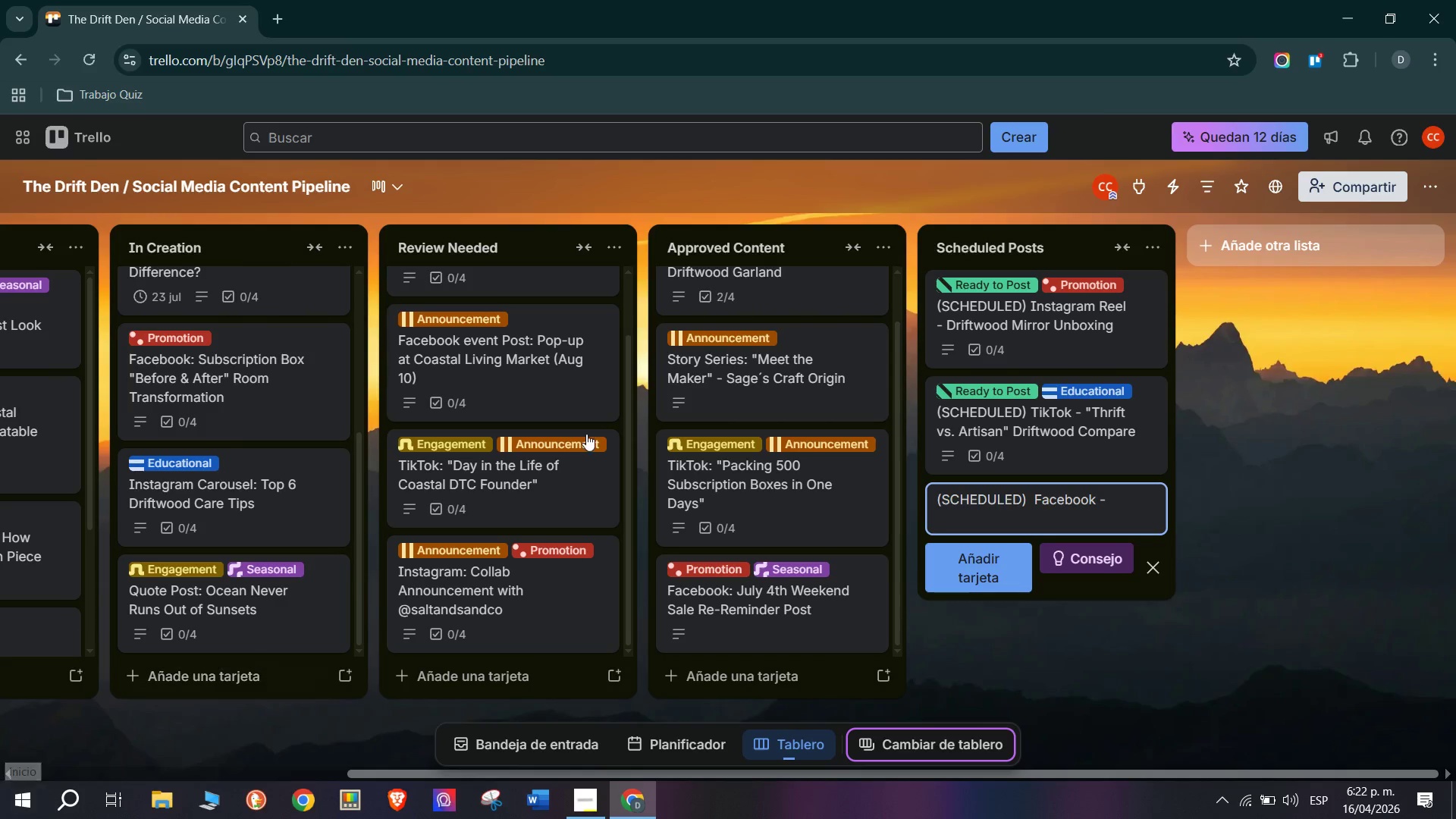 
key(Space)
 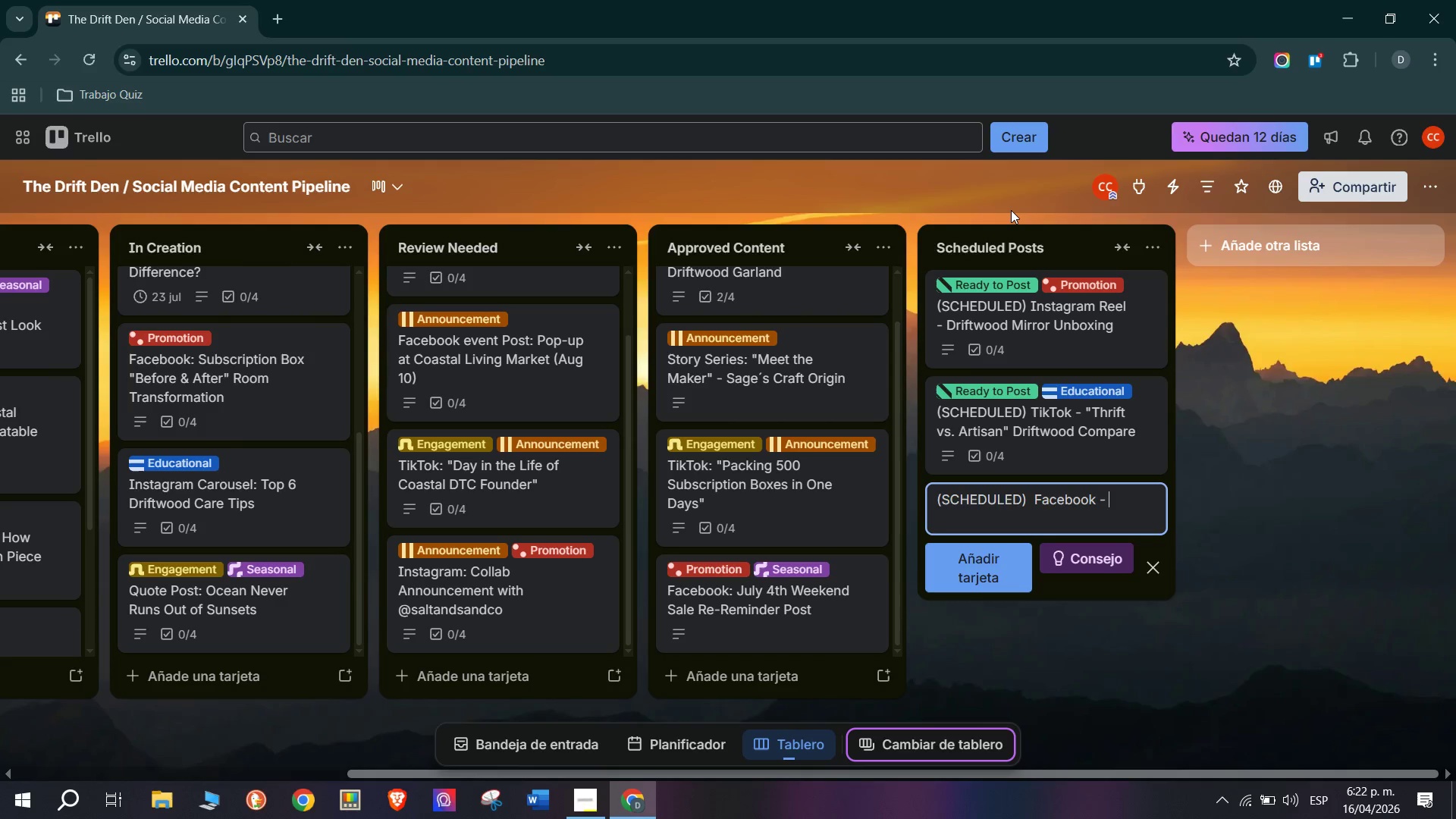 
key(CapsLock)
 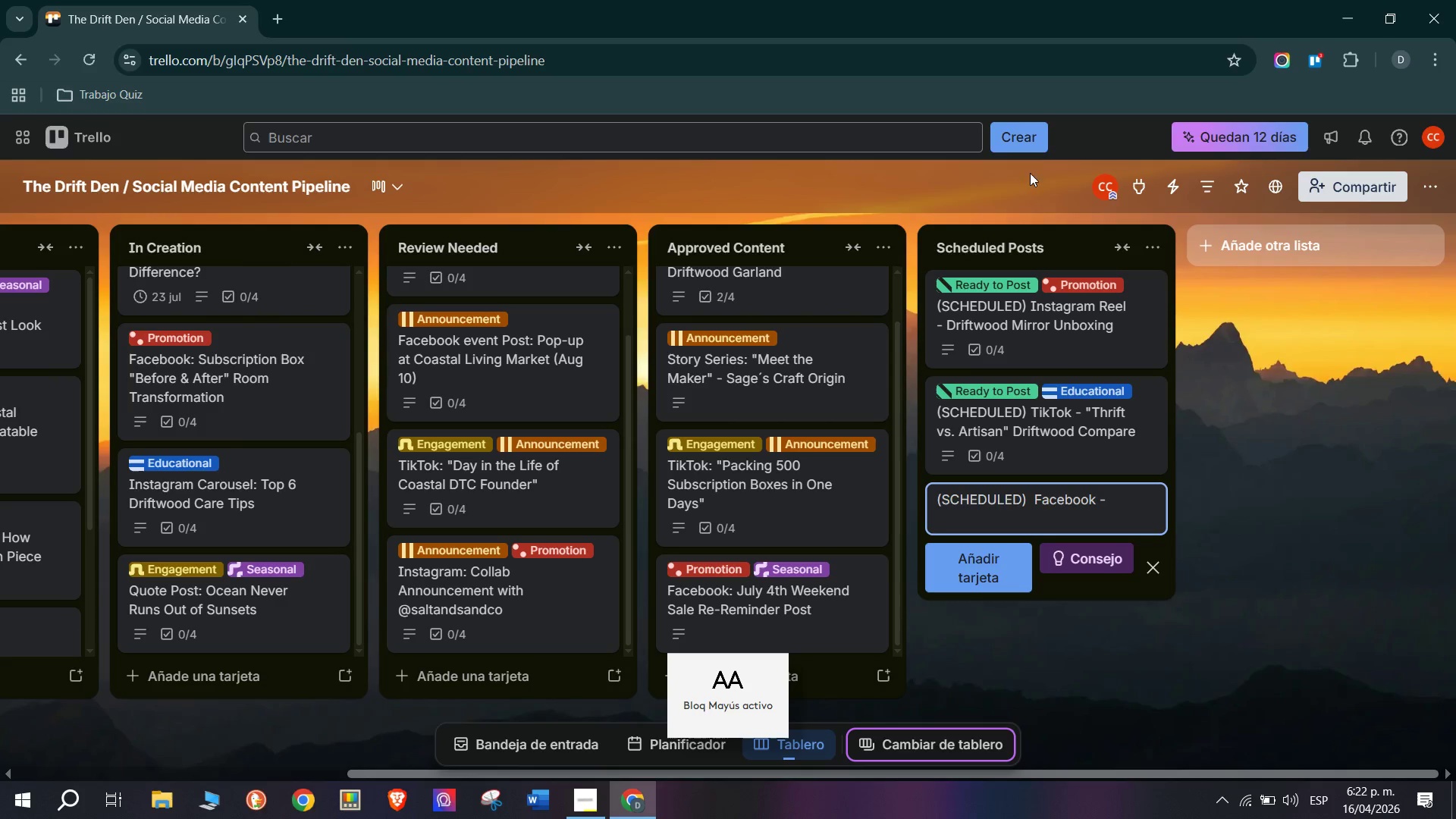 
type(August B)
 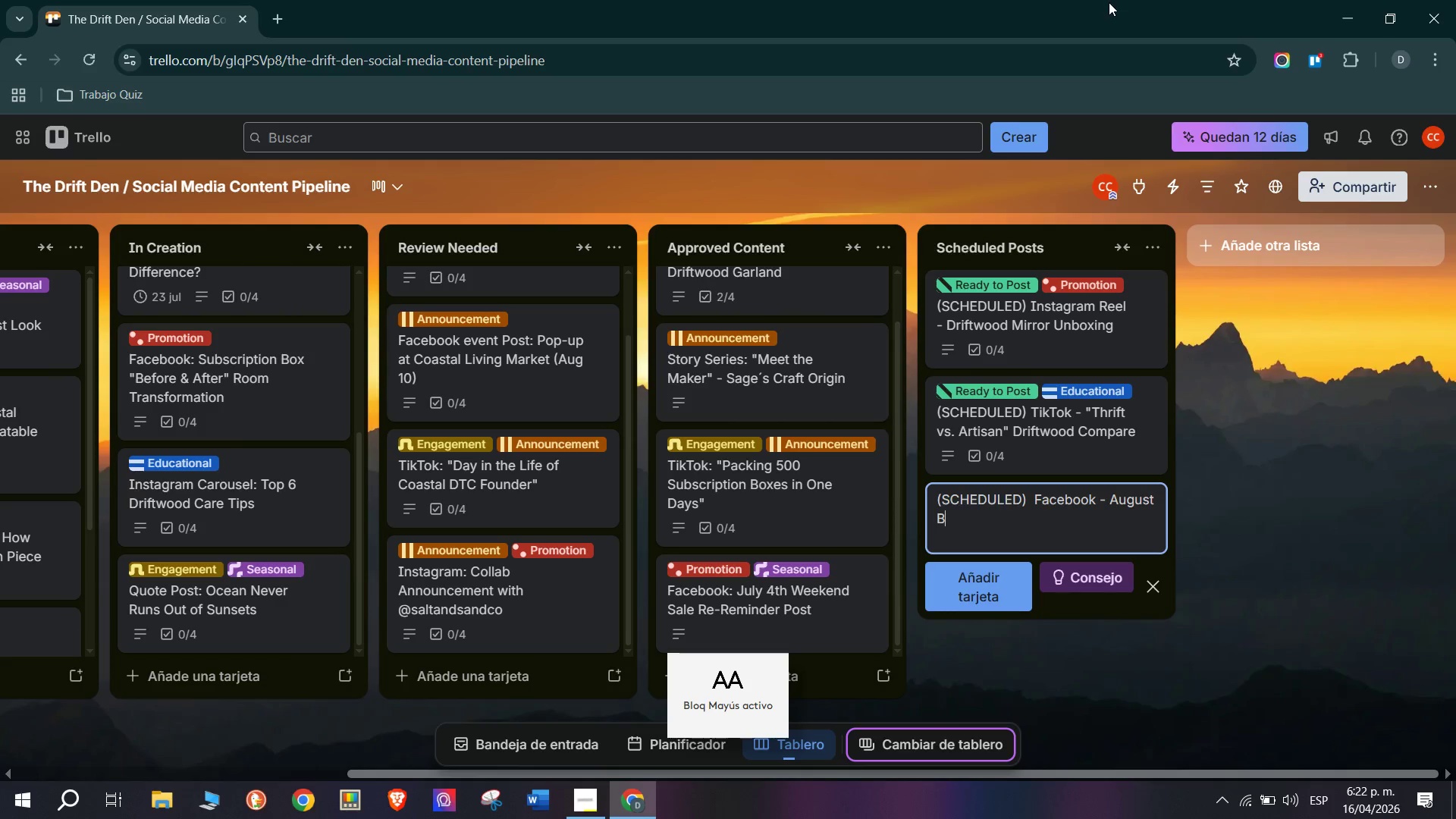 
type(ox )
 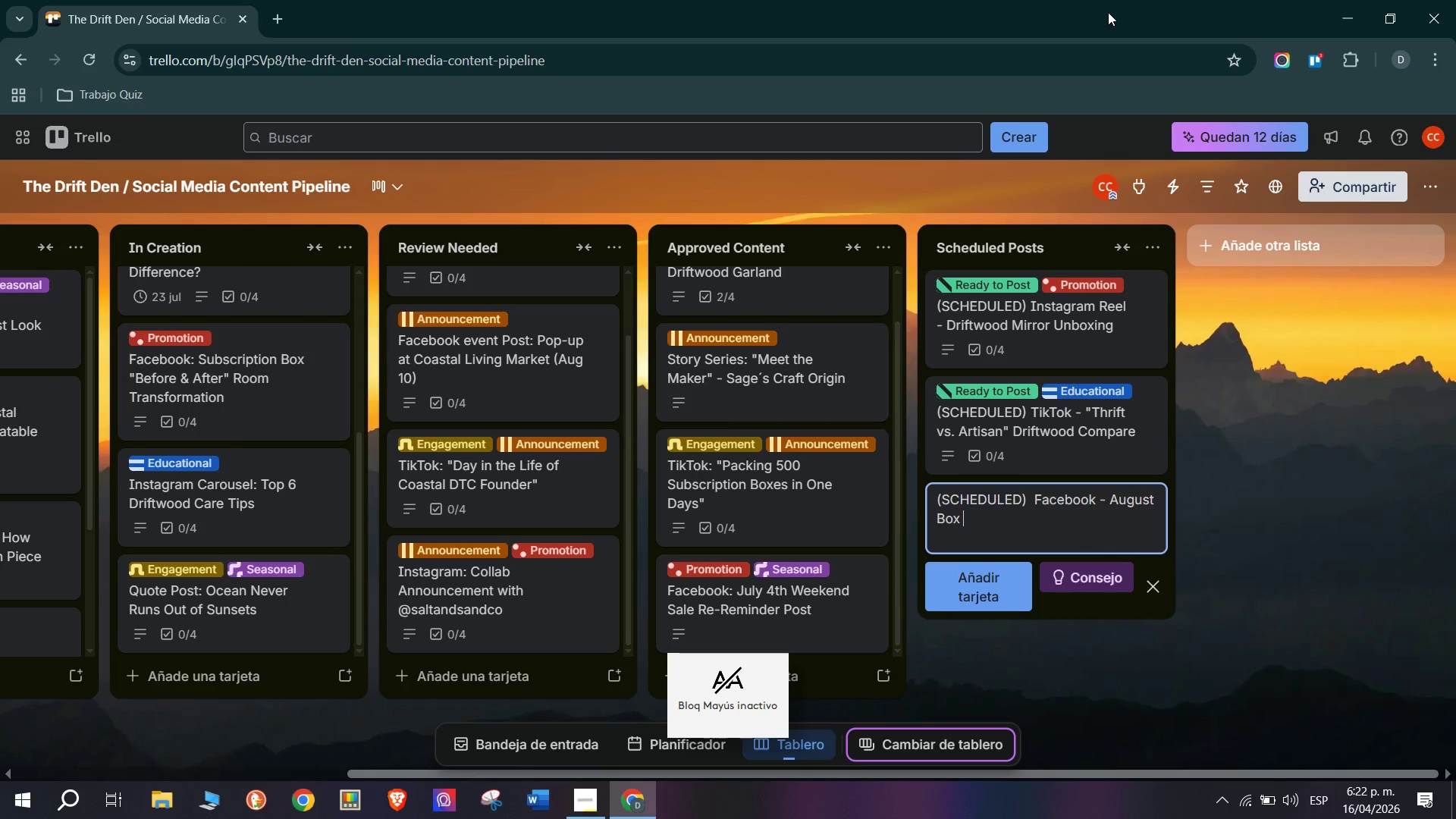 
type(Presale Open)
 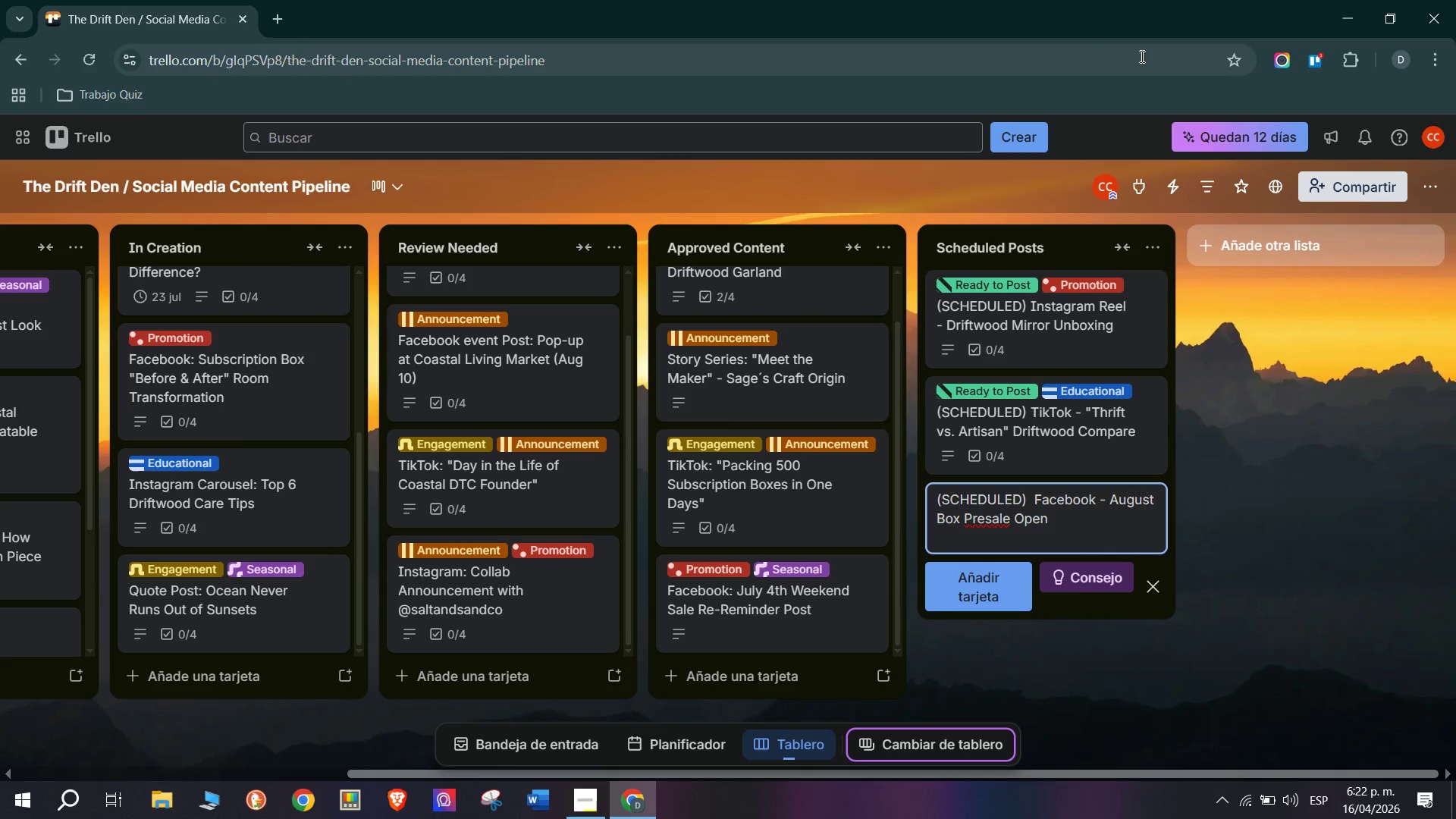 
key(S)
 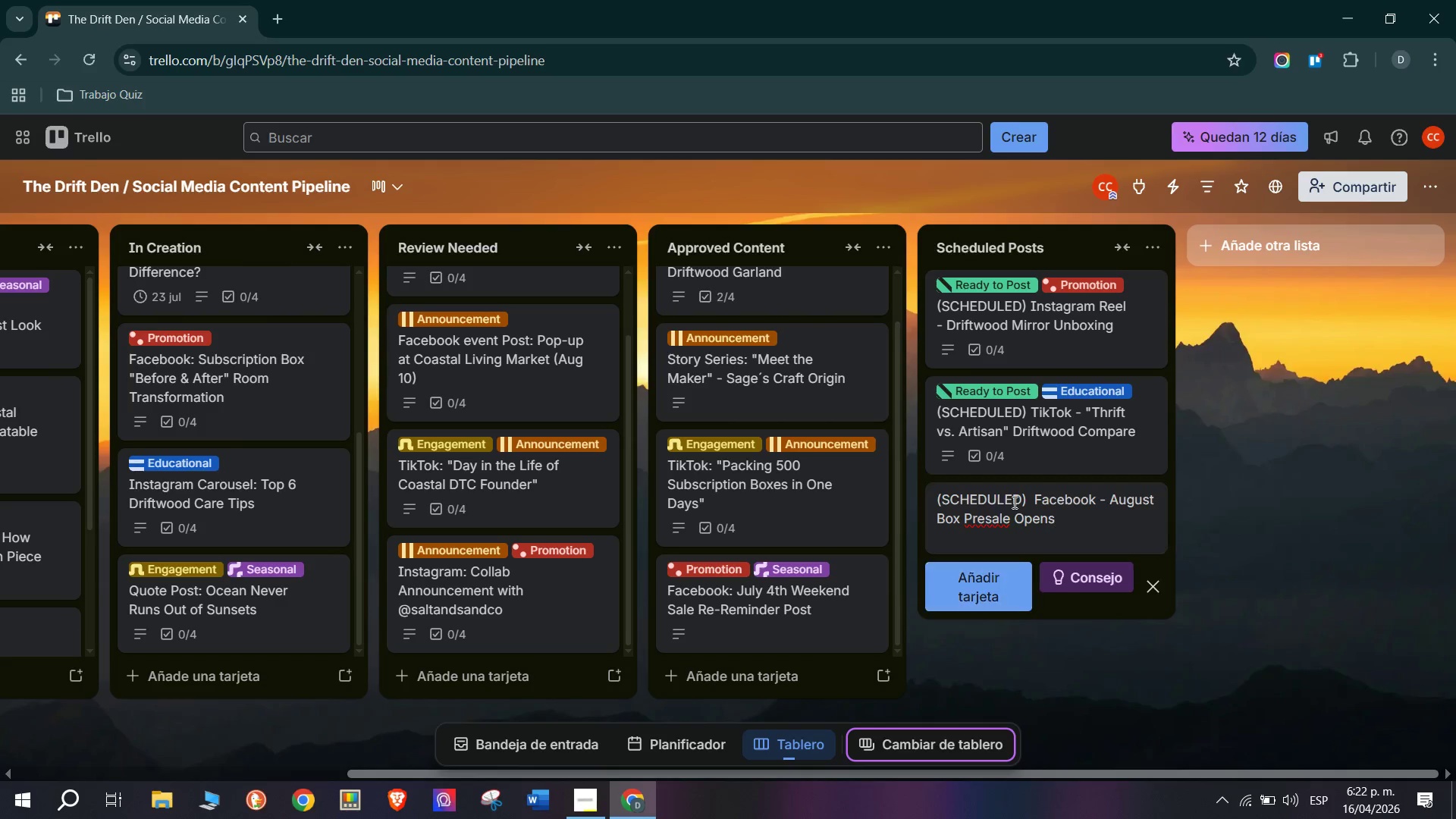 
left_click([975, 587])
 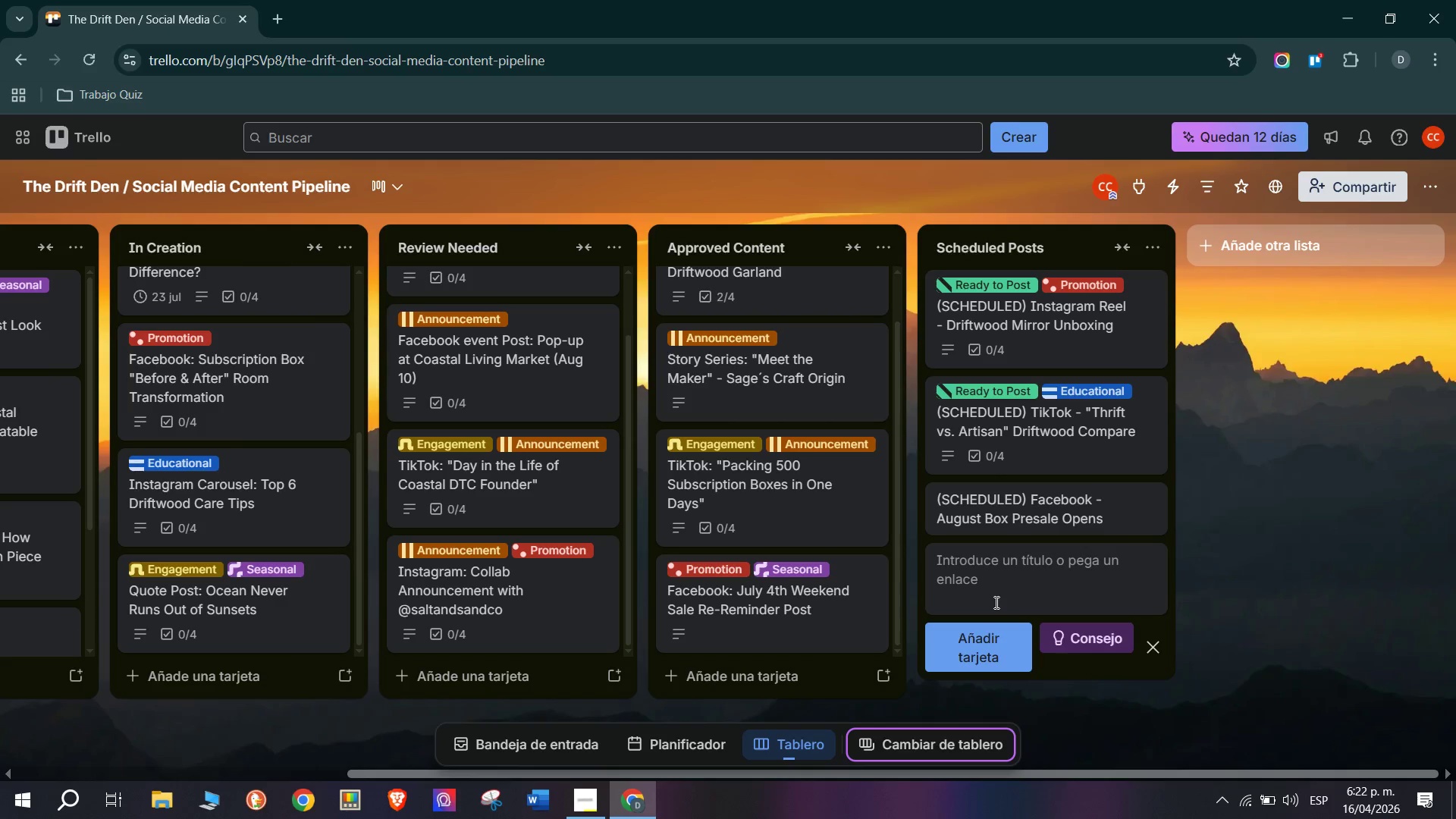 
wait(23.84)
 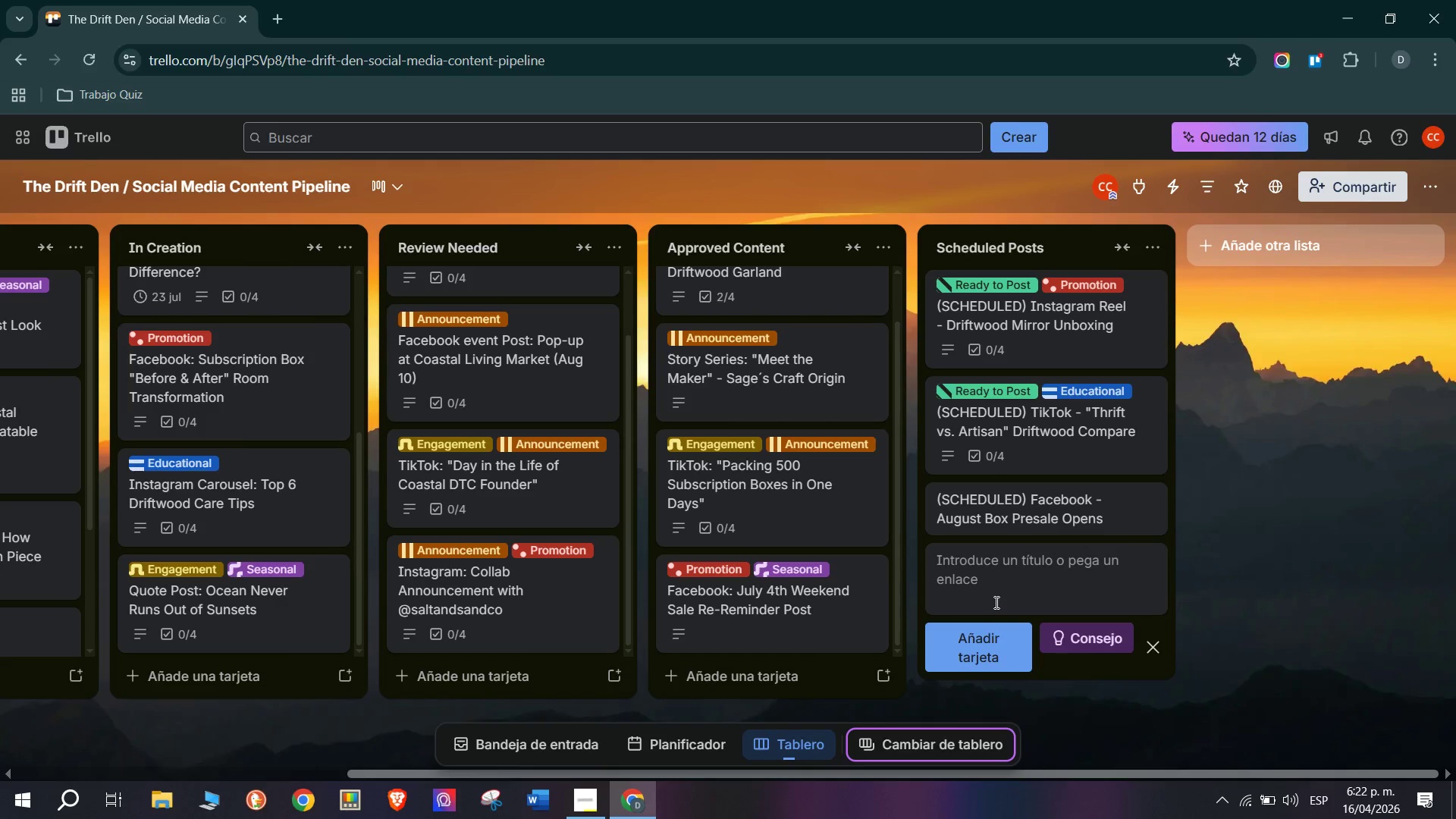 
left_click([995, 501])
 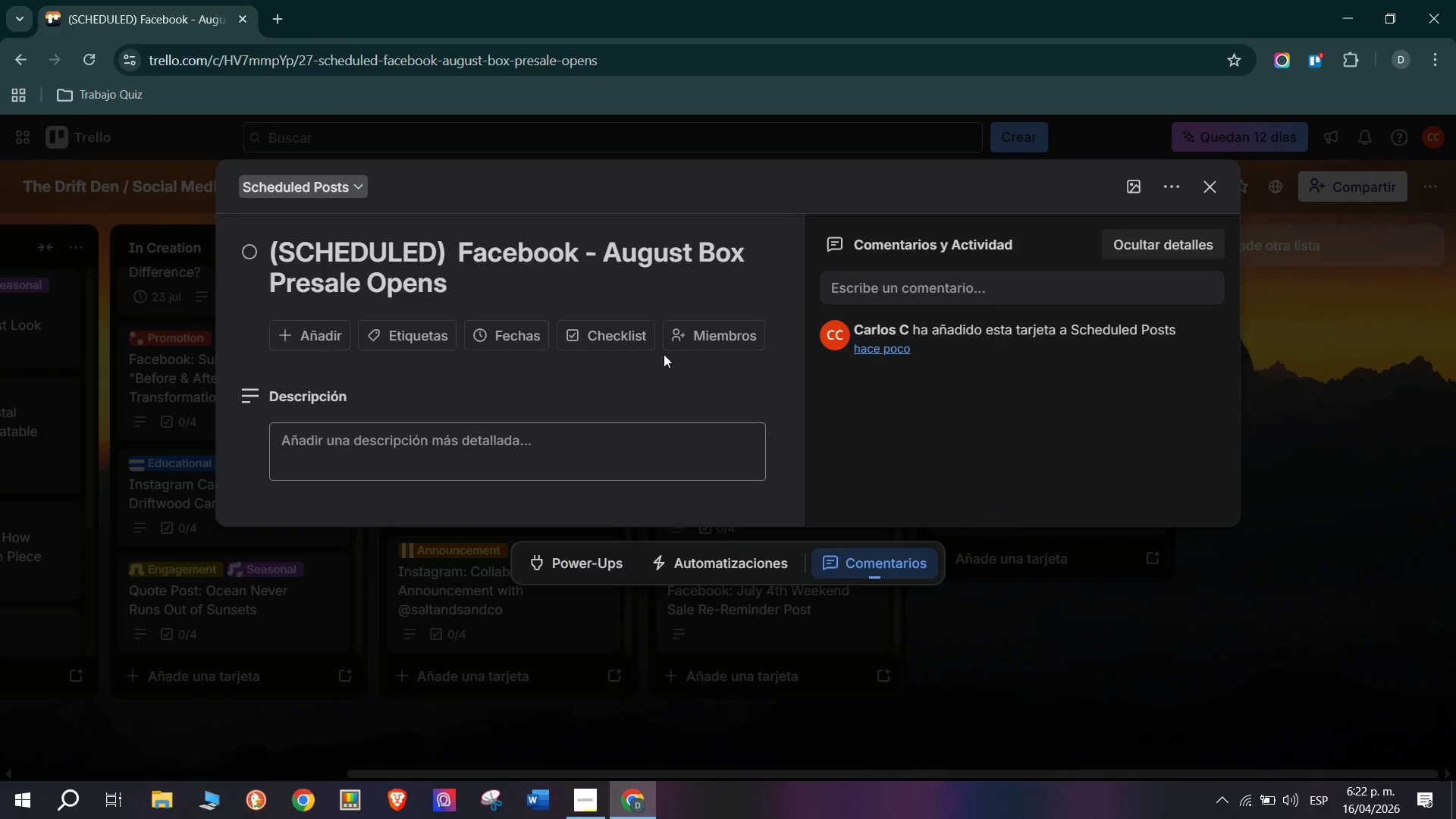 
left_click([605, 335])
 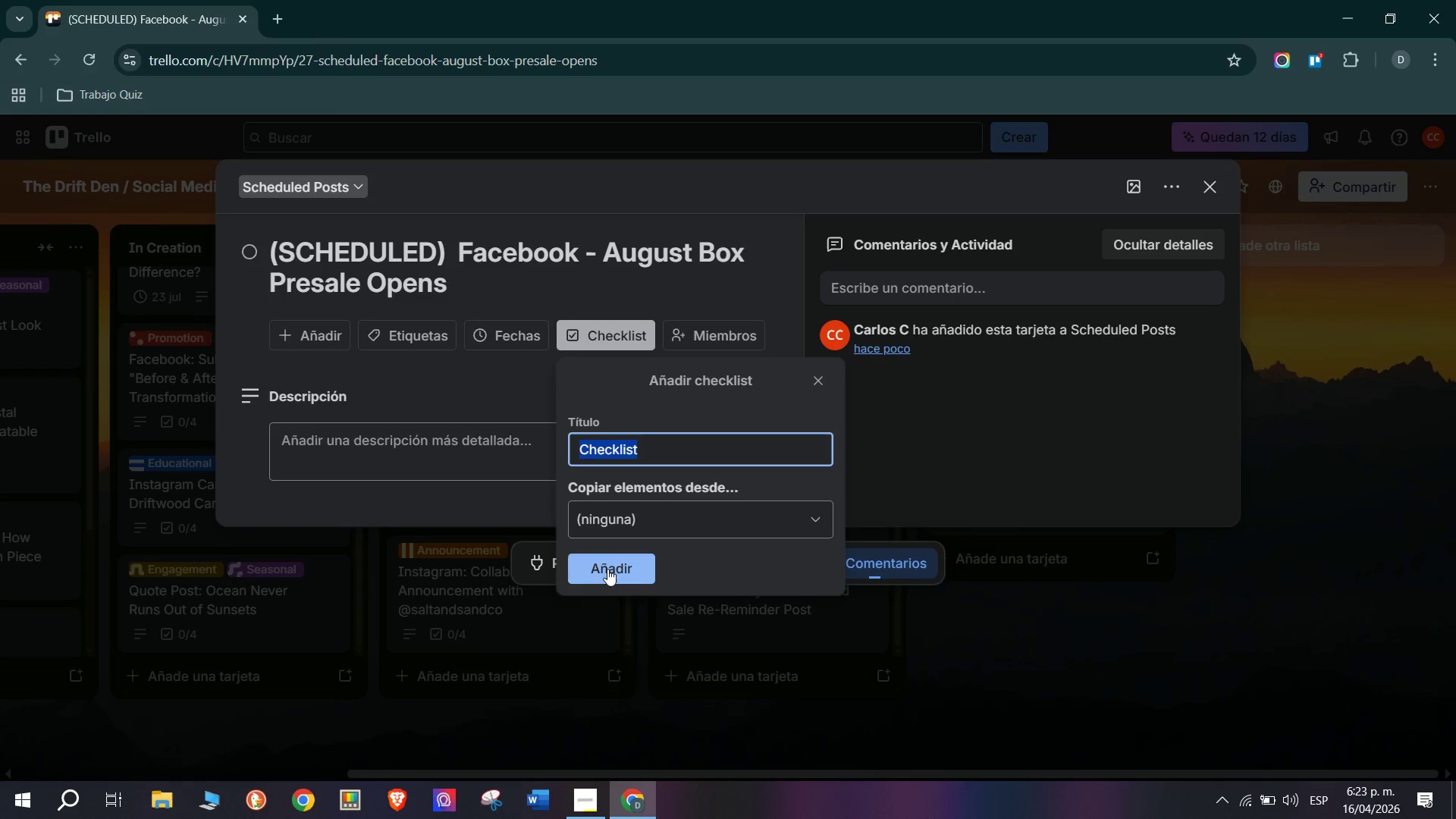 
left_click([428, 438])
 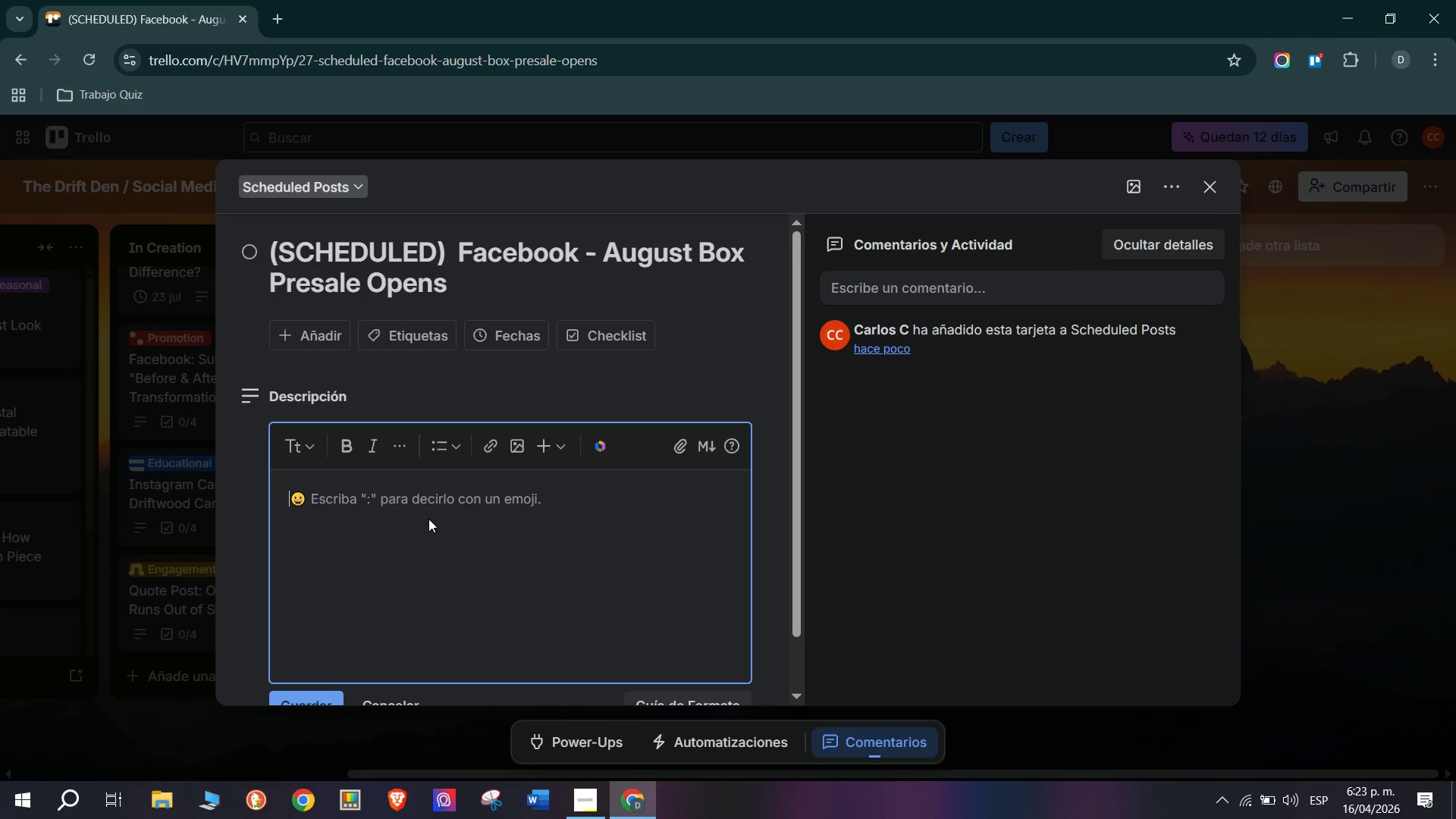 
double_click([437, 482])
 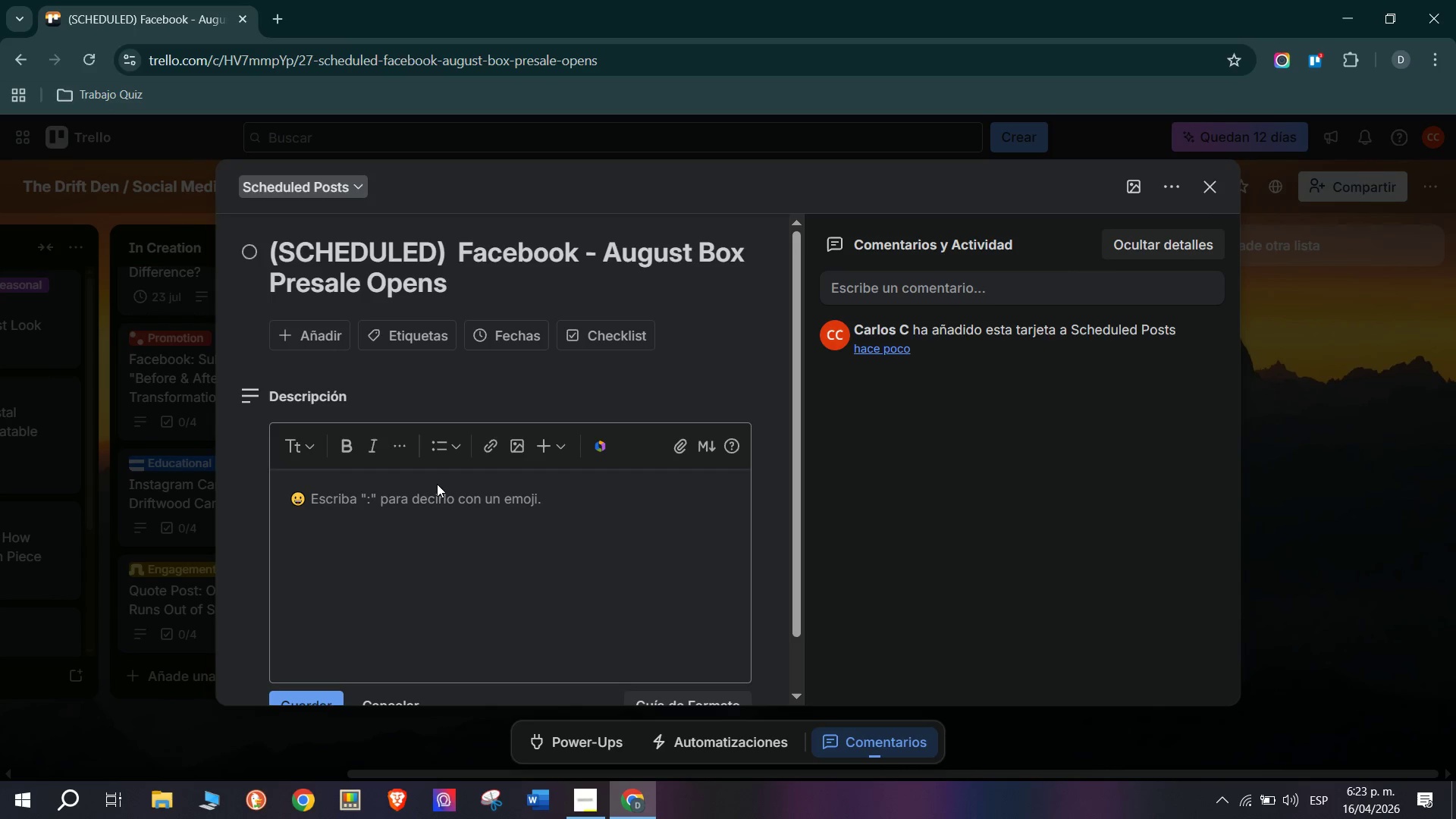 
wait(9.06)
 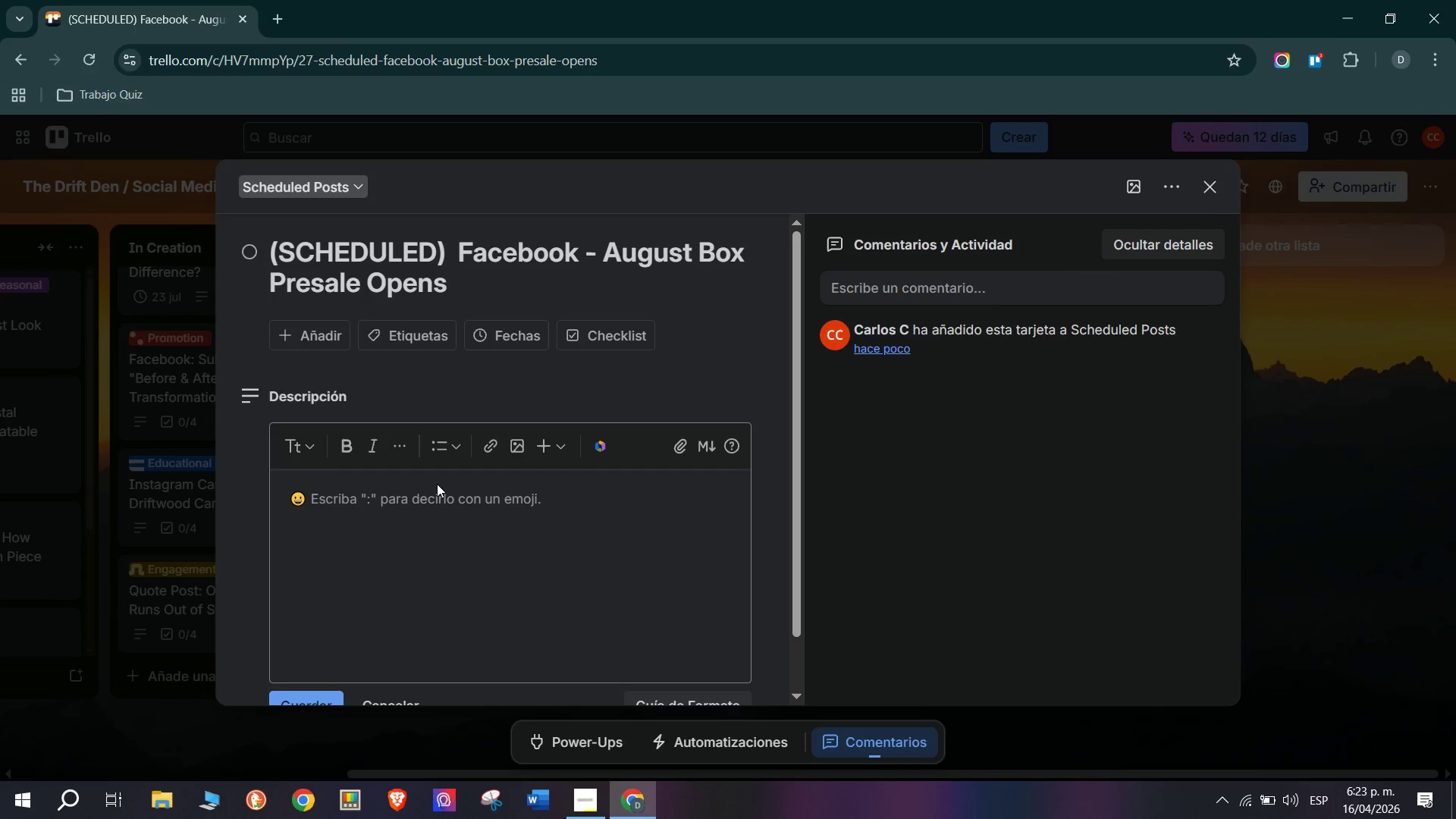 
left_click([385, 510])
 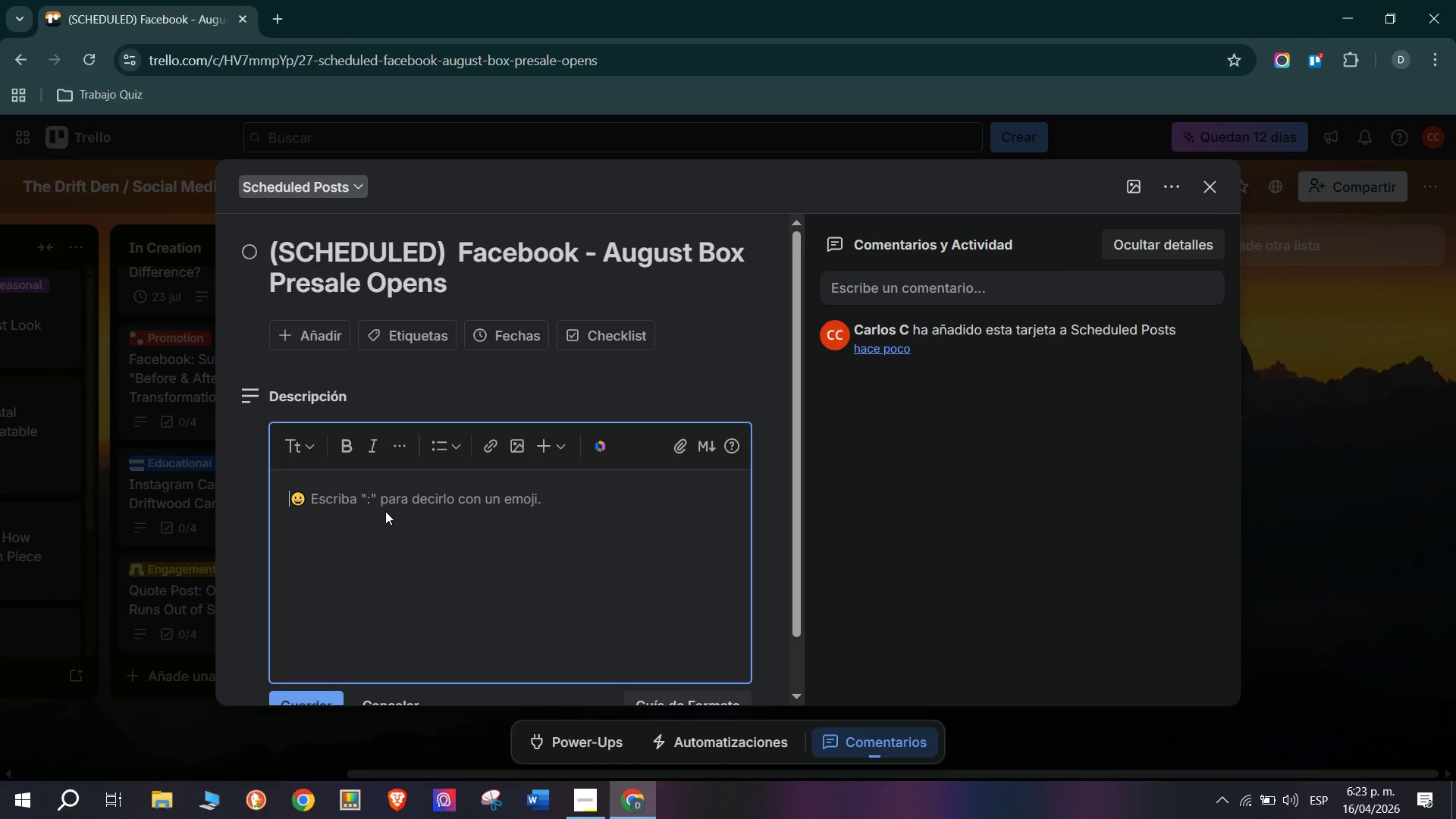 
key(CapsLock)
 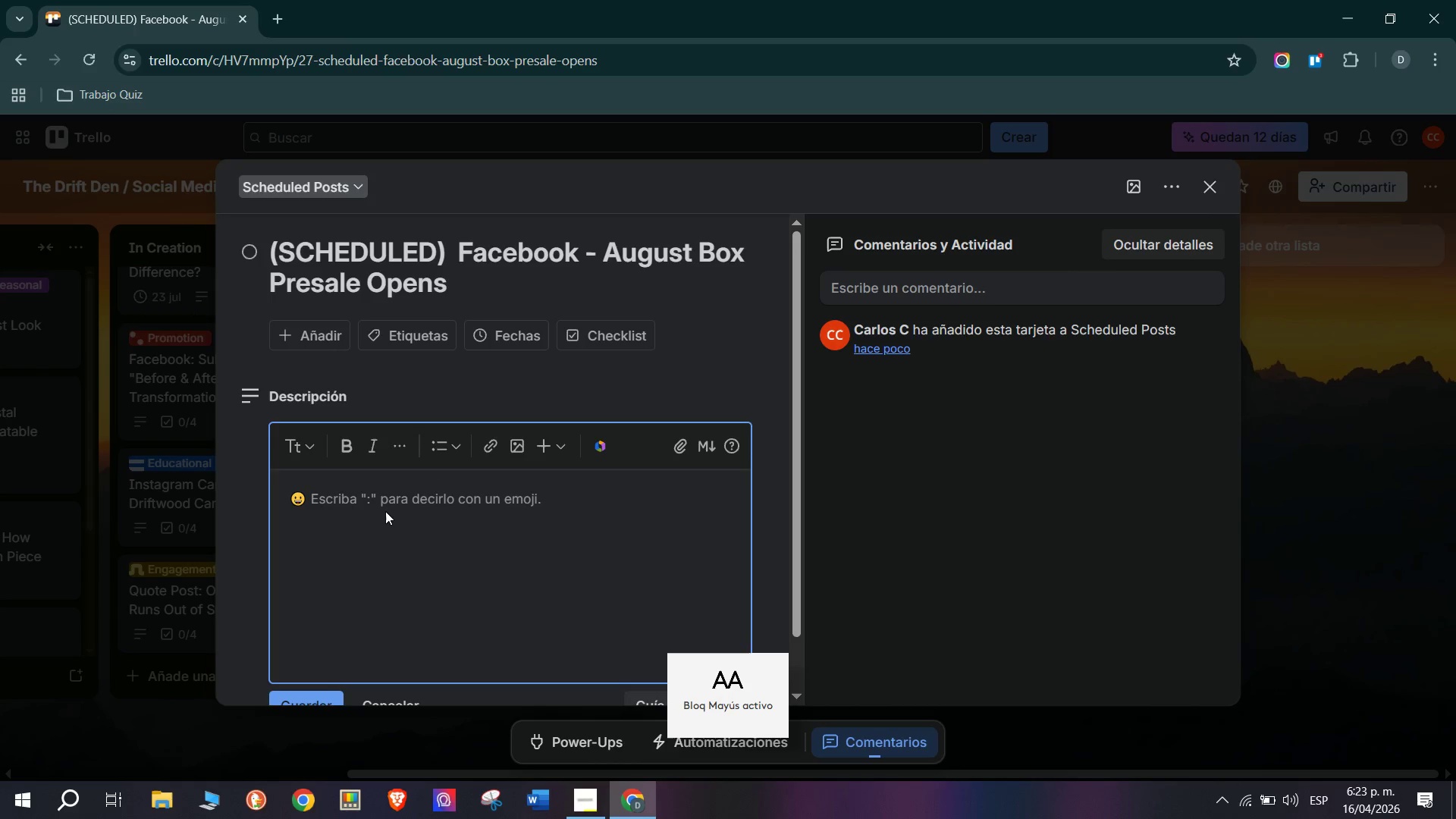 
key(S)
 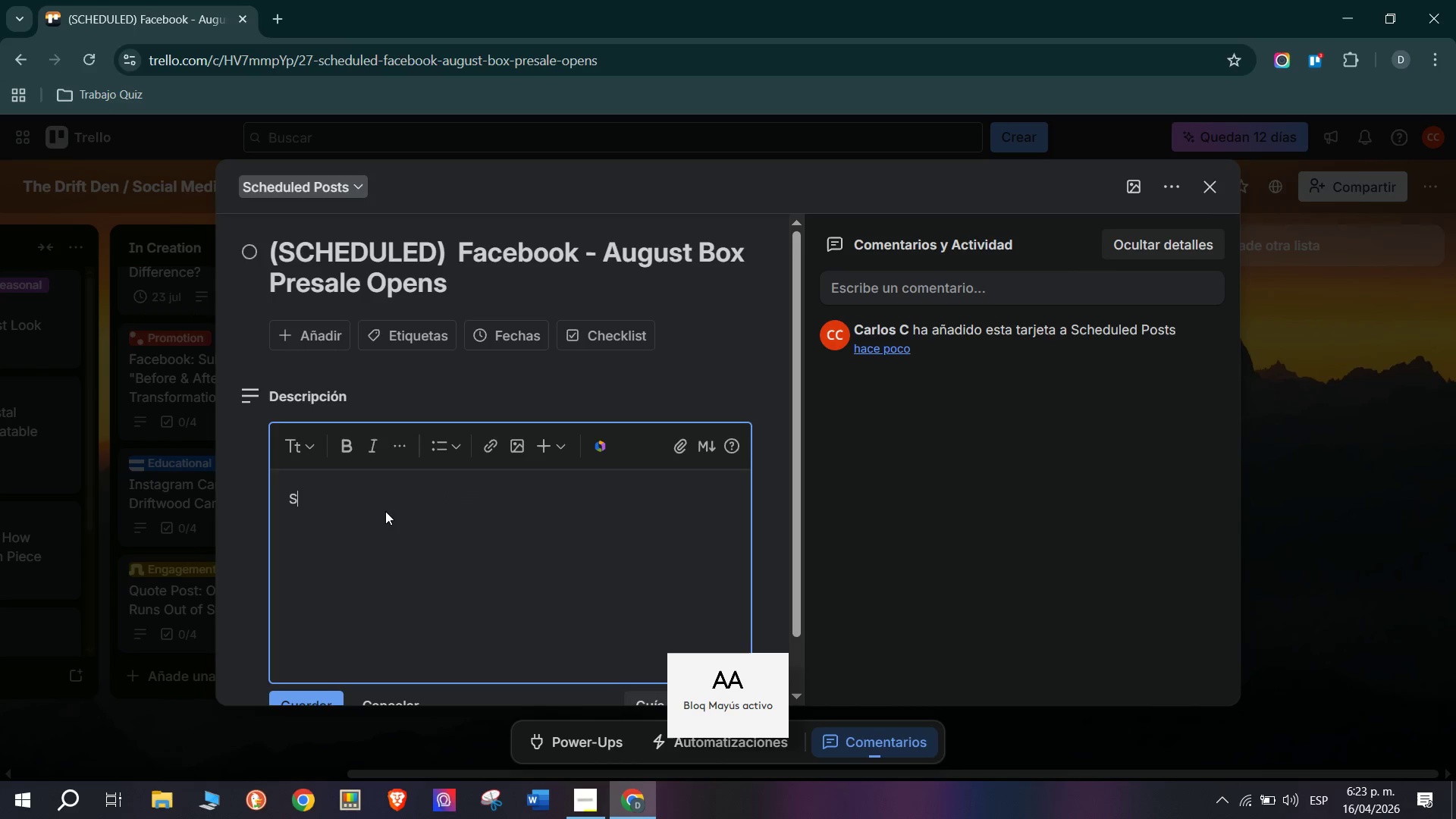 
key(CapsLock)
 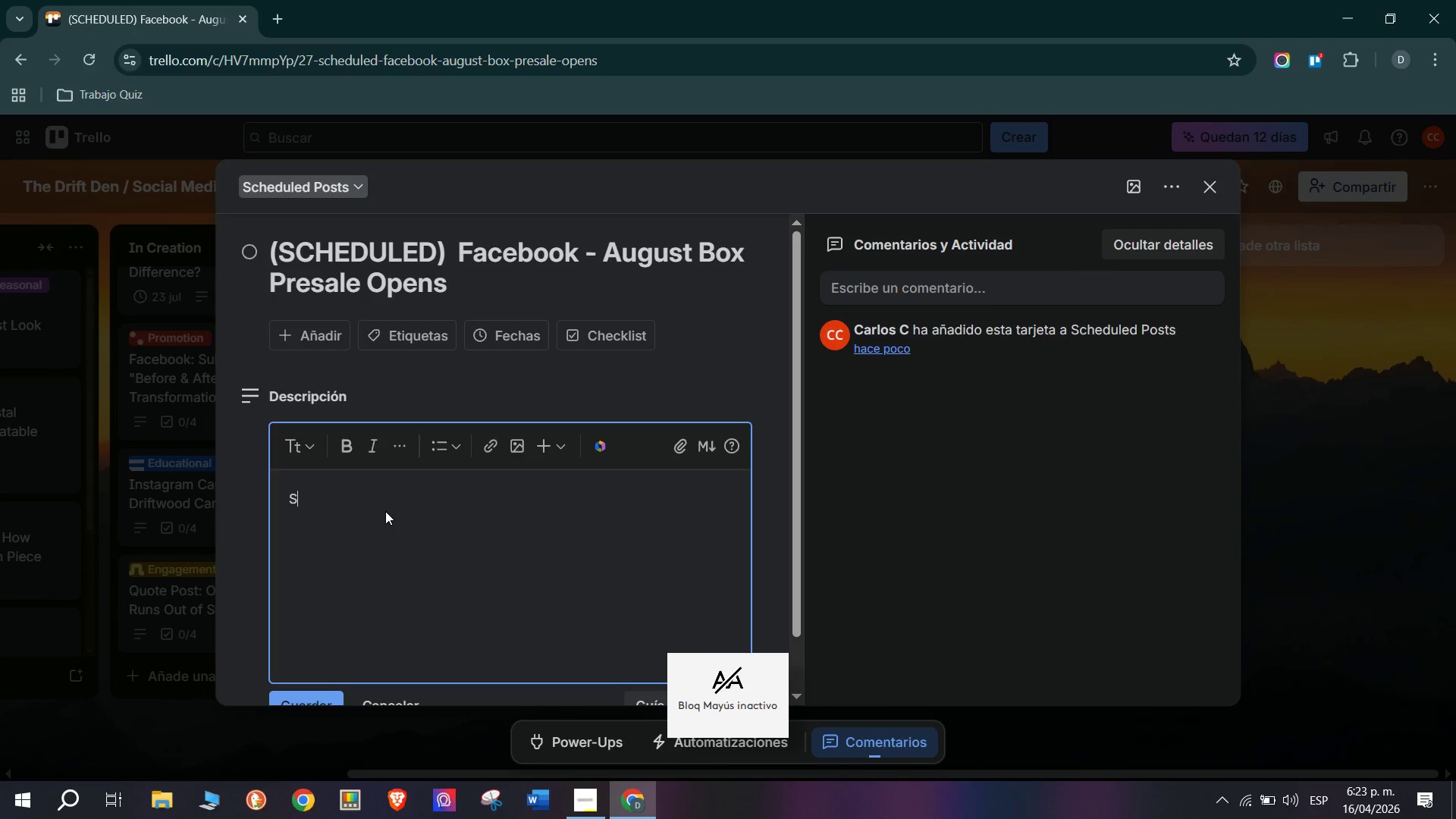 
key(CapsLock)
 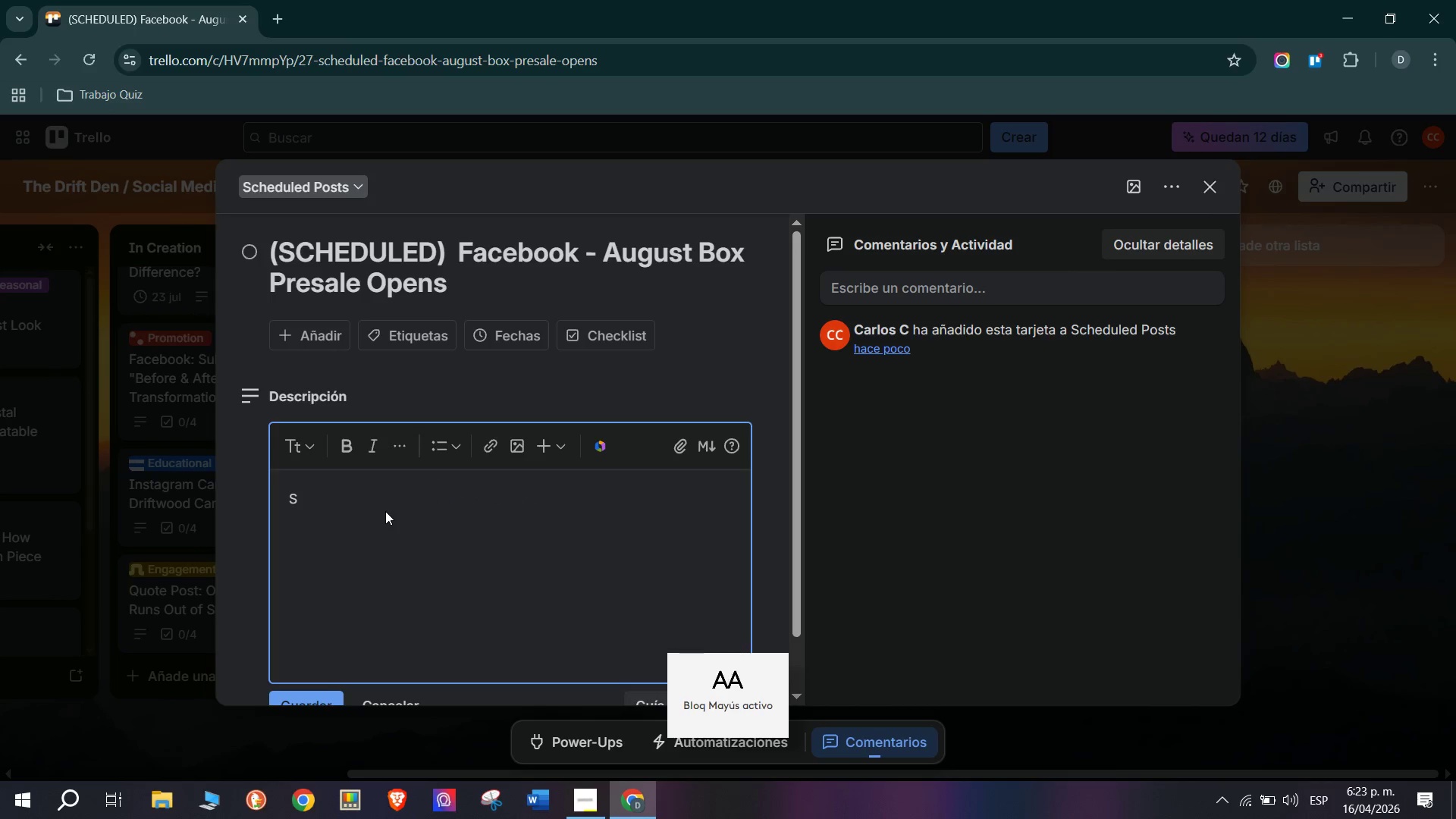 
key(C)
 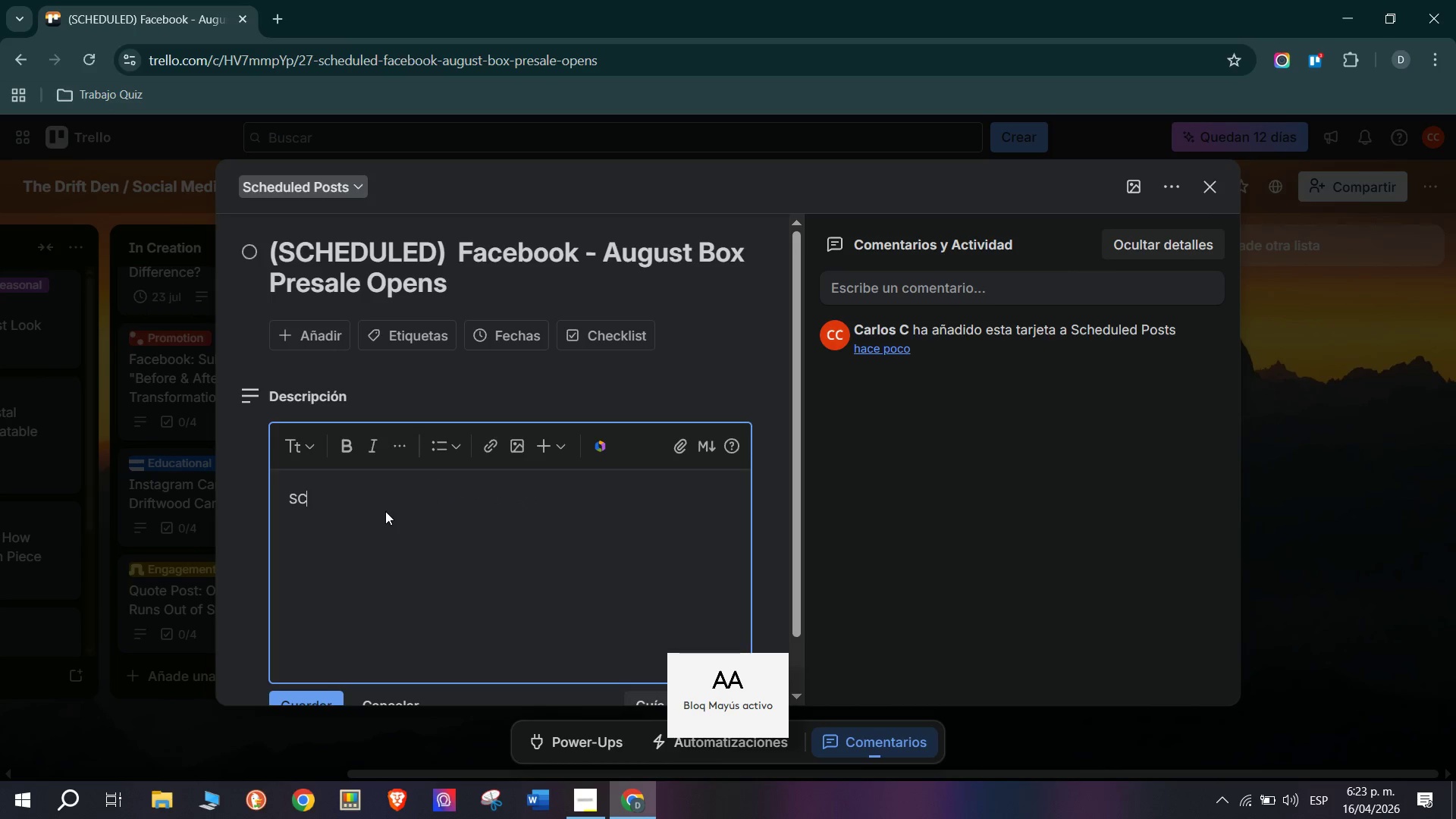 
type(HEDULED> Sunfay july 20)
 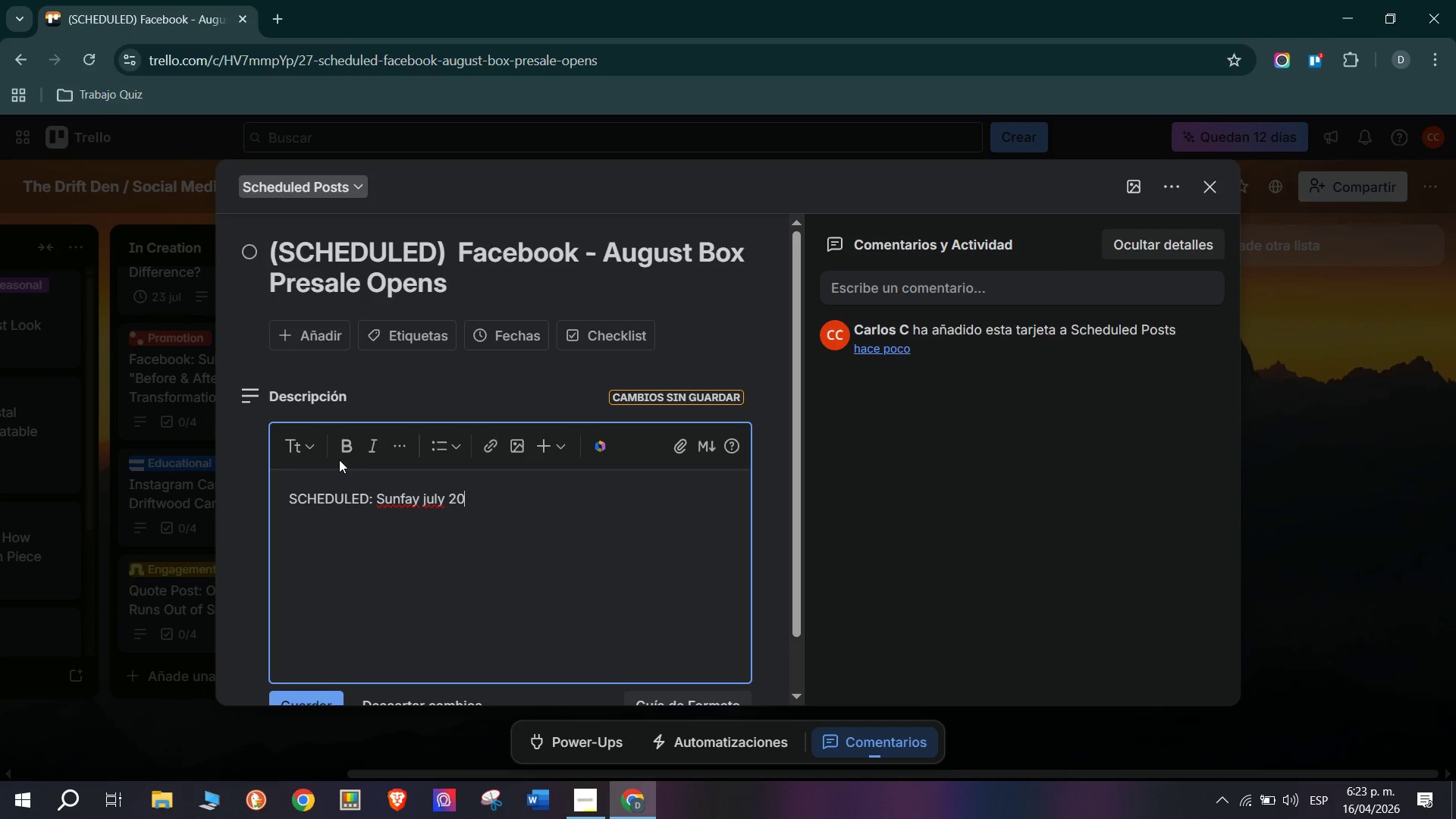 
wait(5.84)
 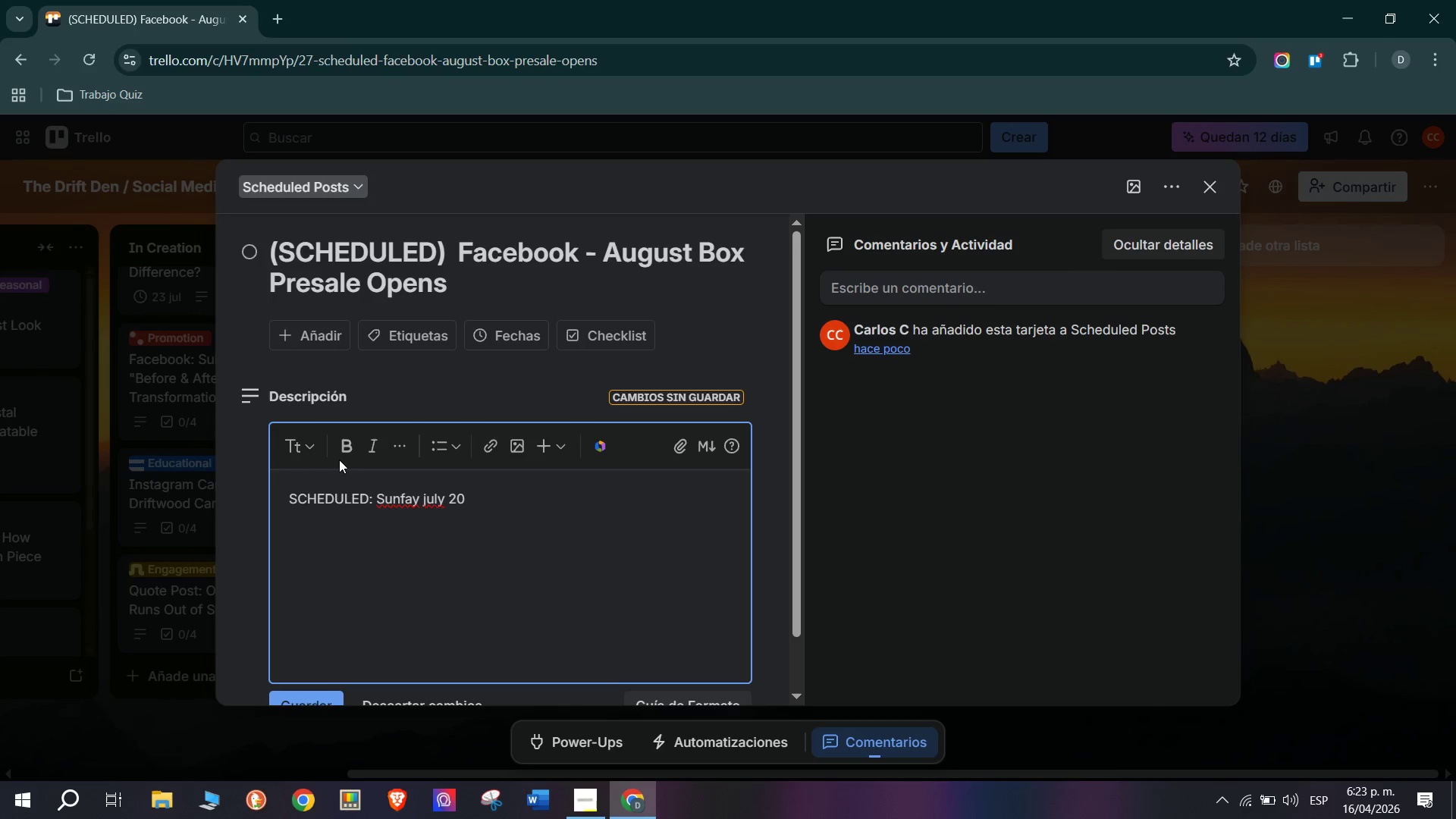 
key(Space)
 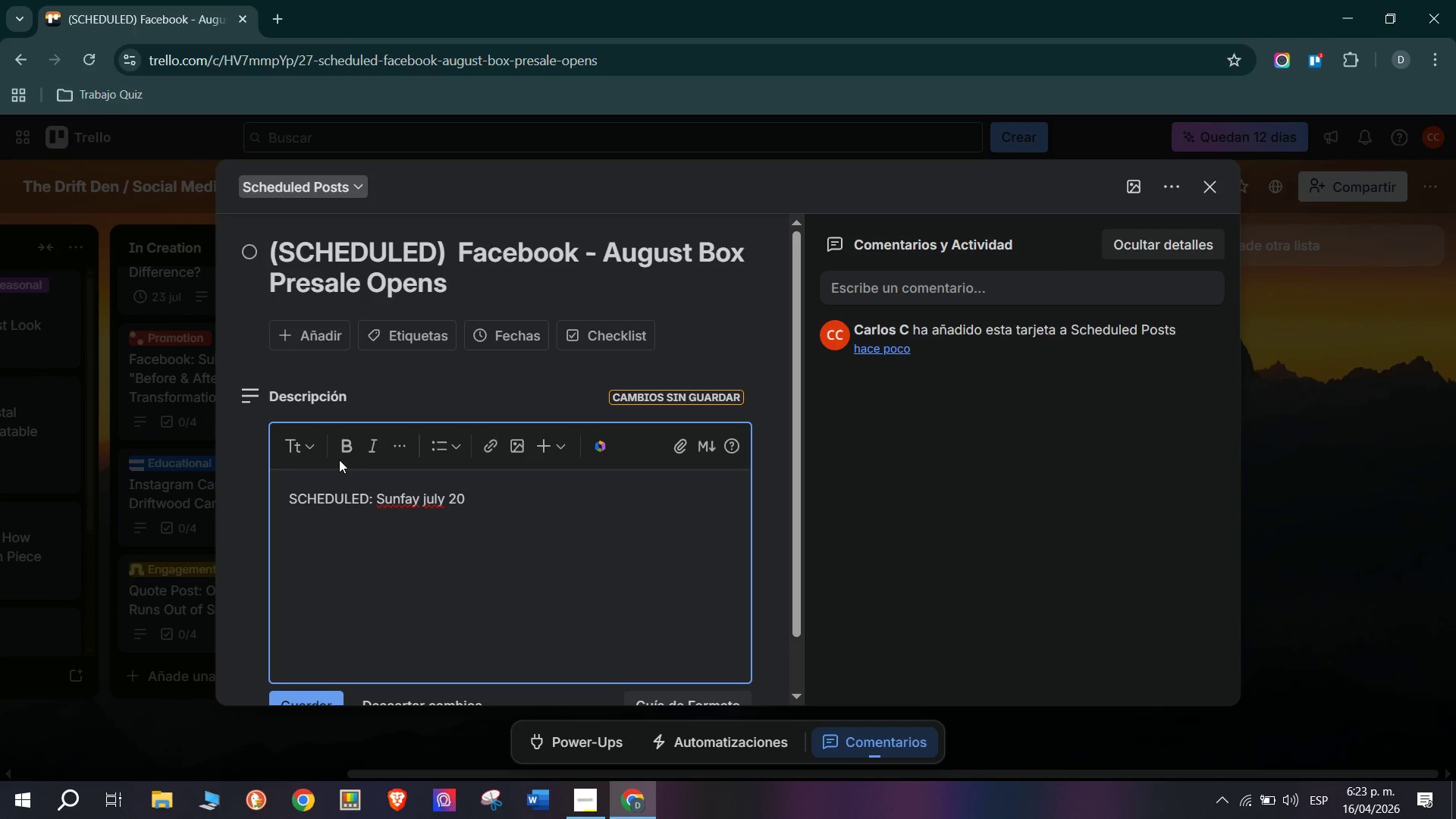 
wait(16.45)
 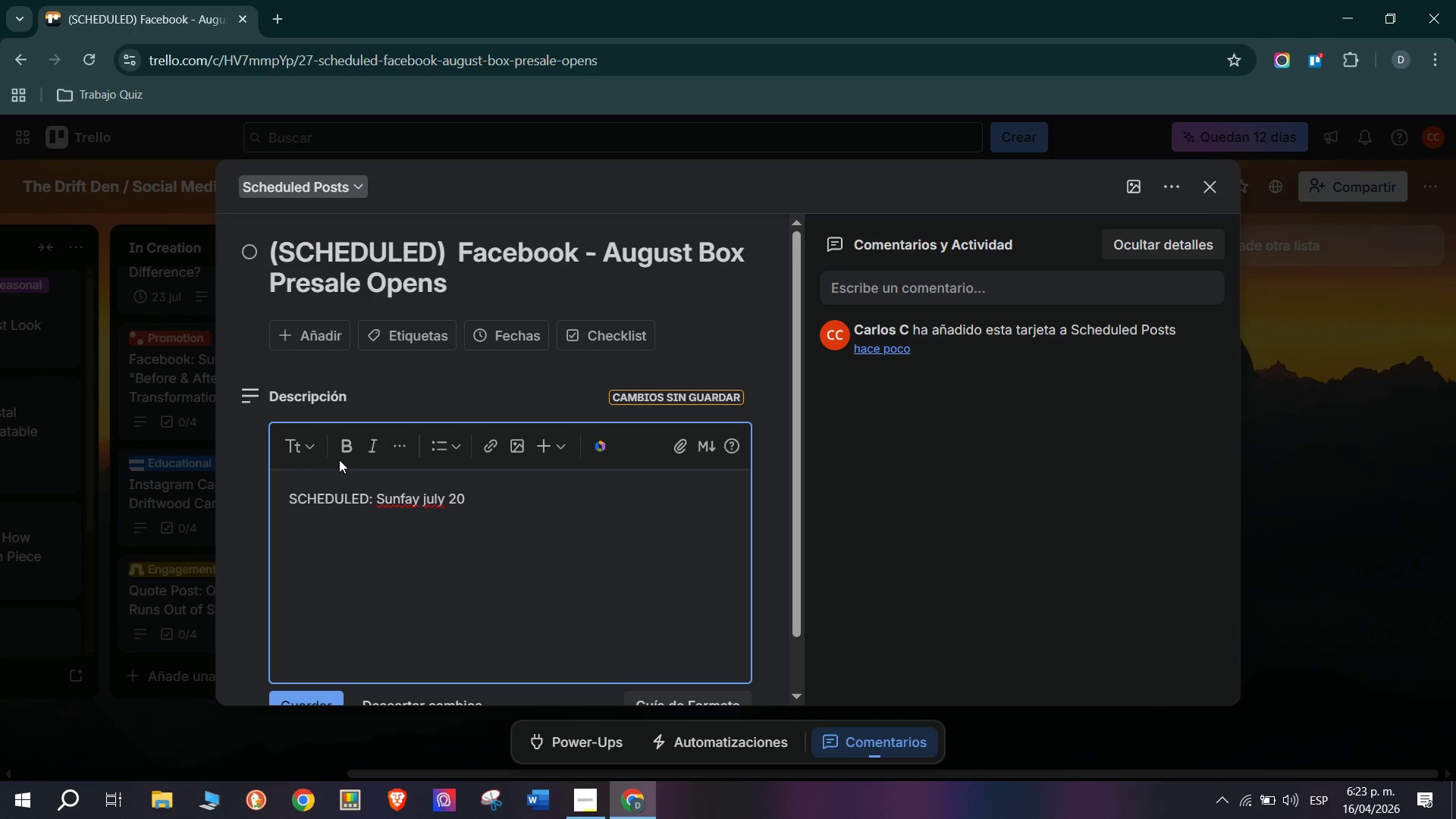 
type(at )
 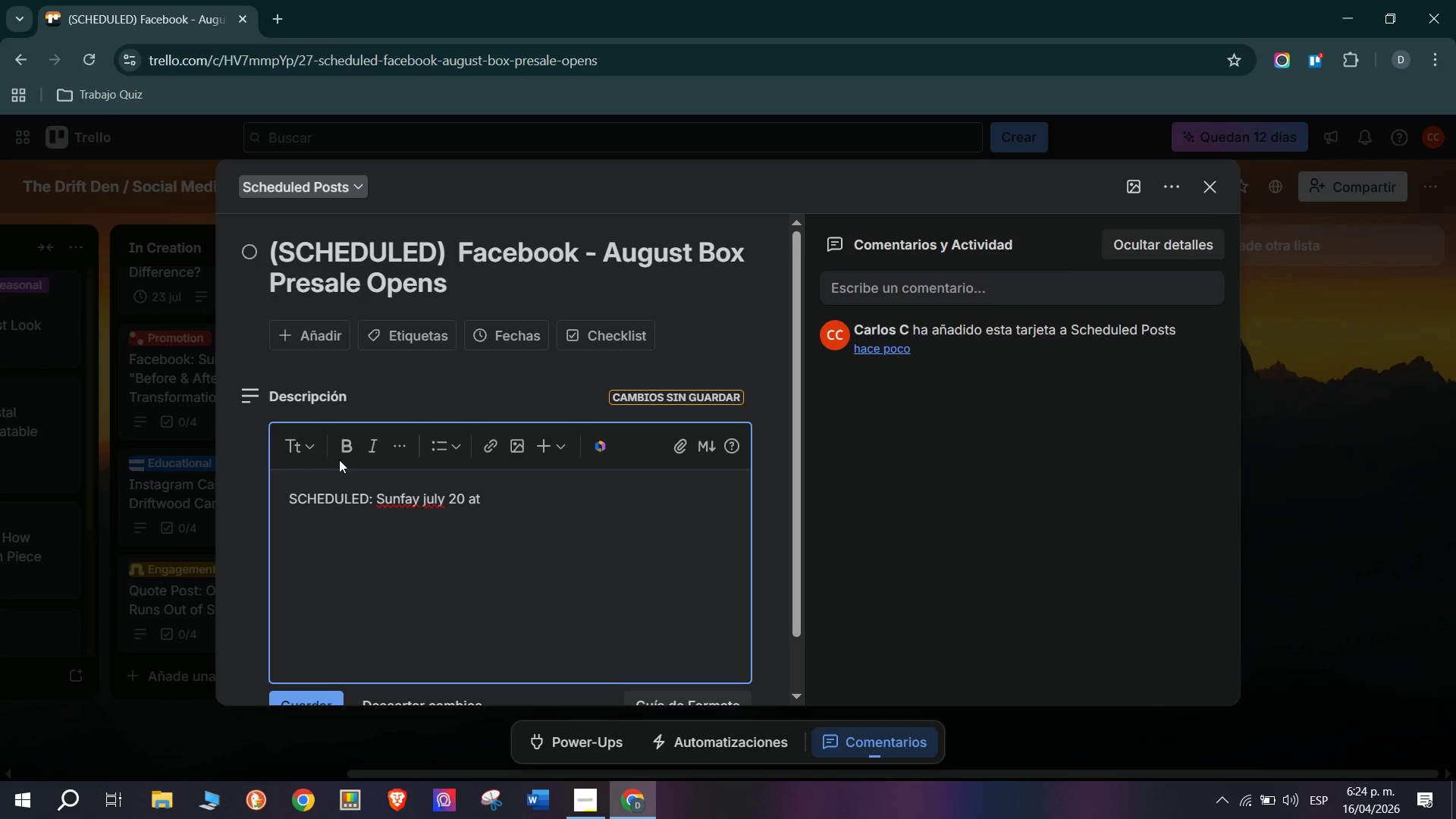 
wait(16.25)
 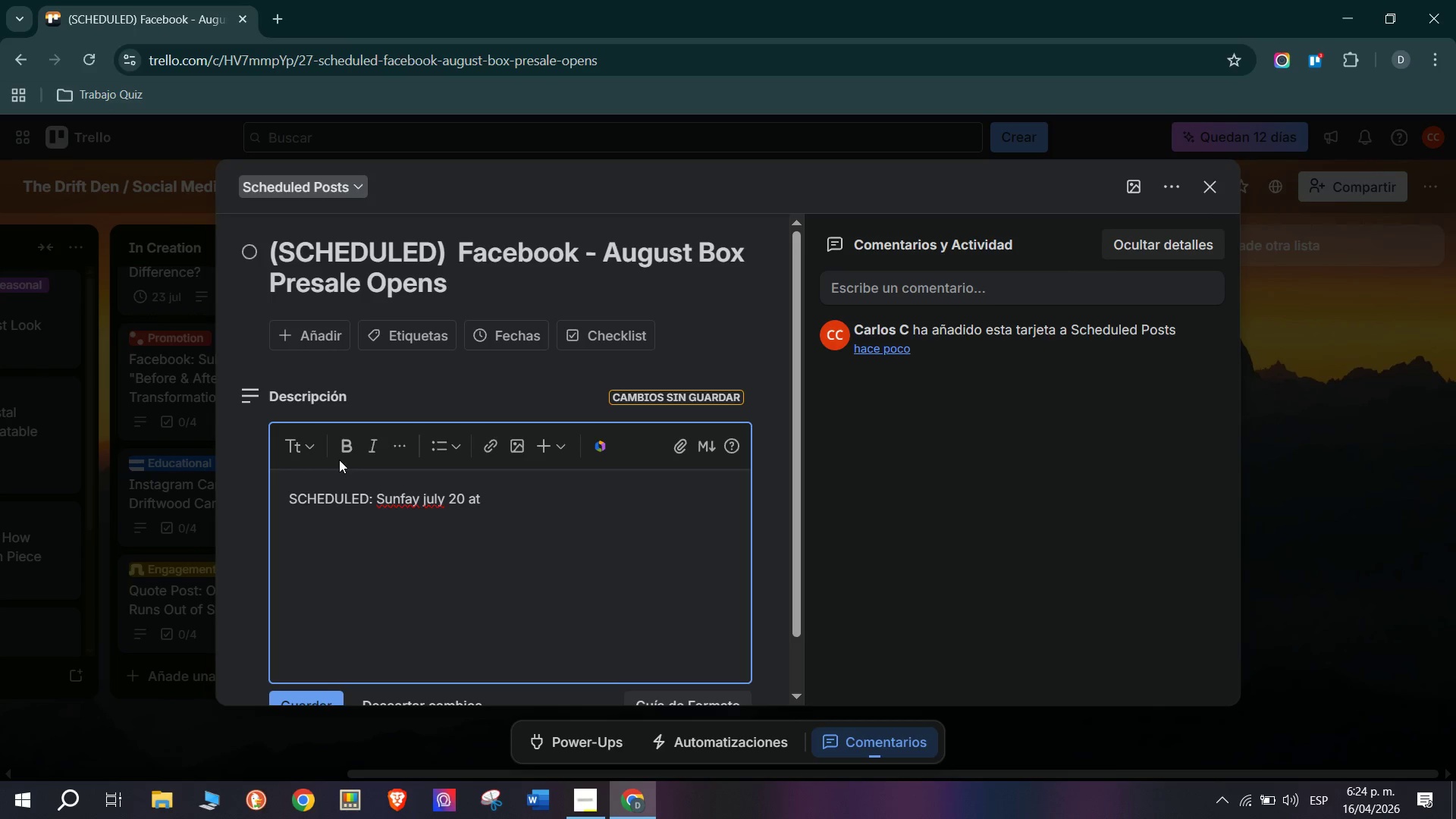 
type(12)
 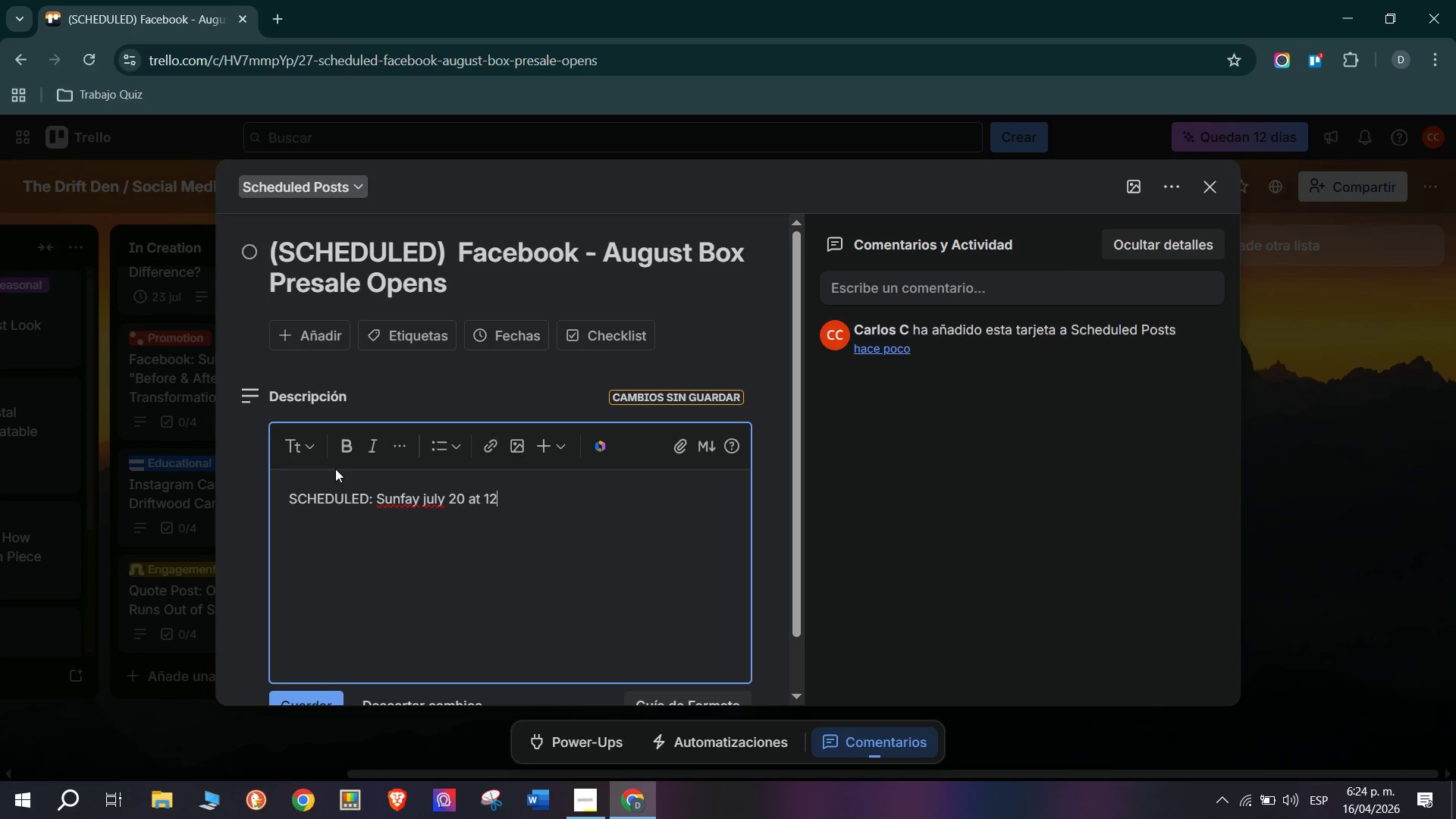 
key(Shift+ShiftRight)
 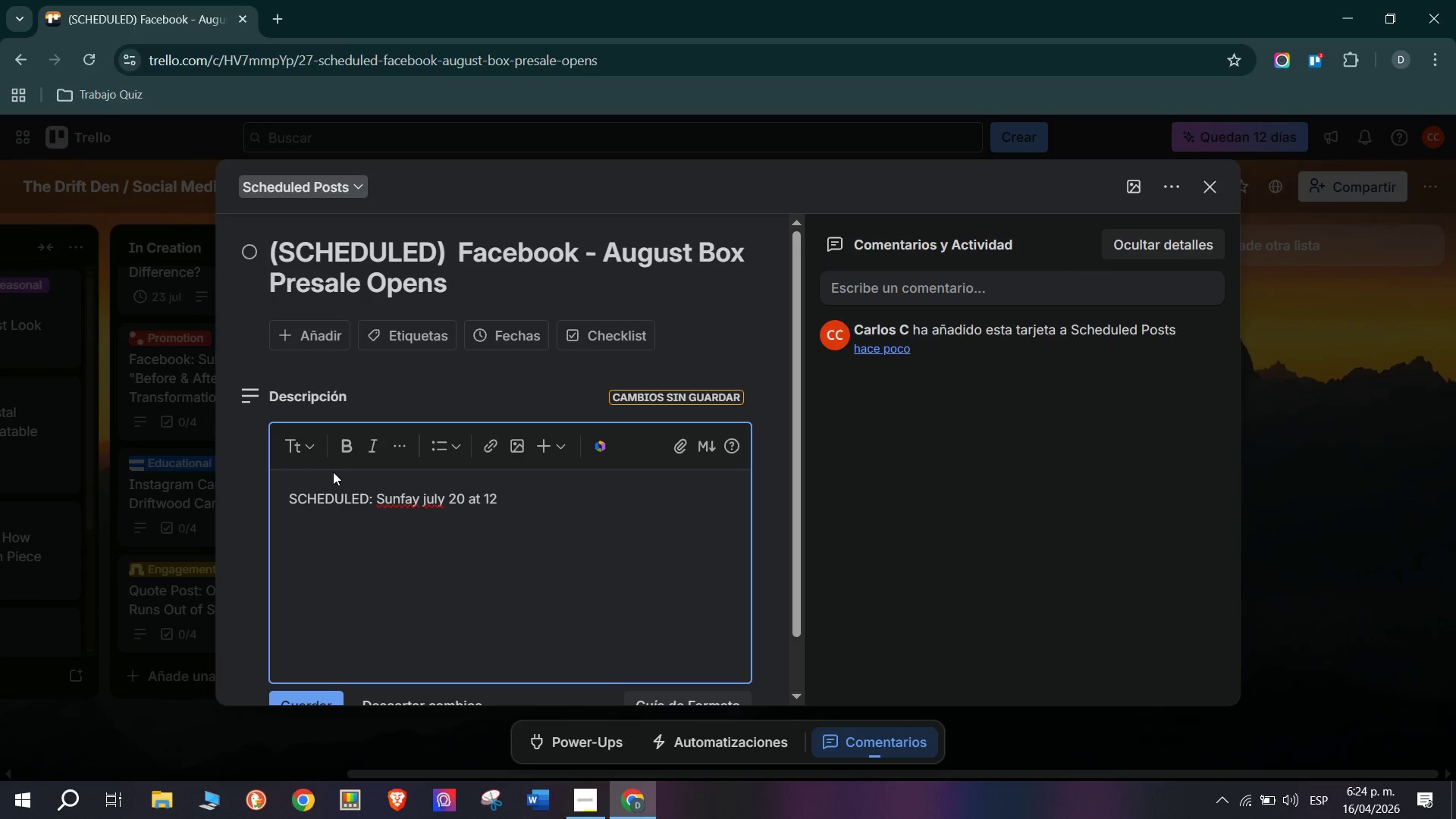 
key(Shift+Period)
 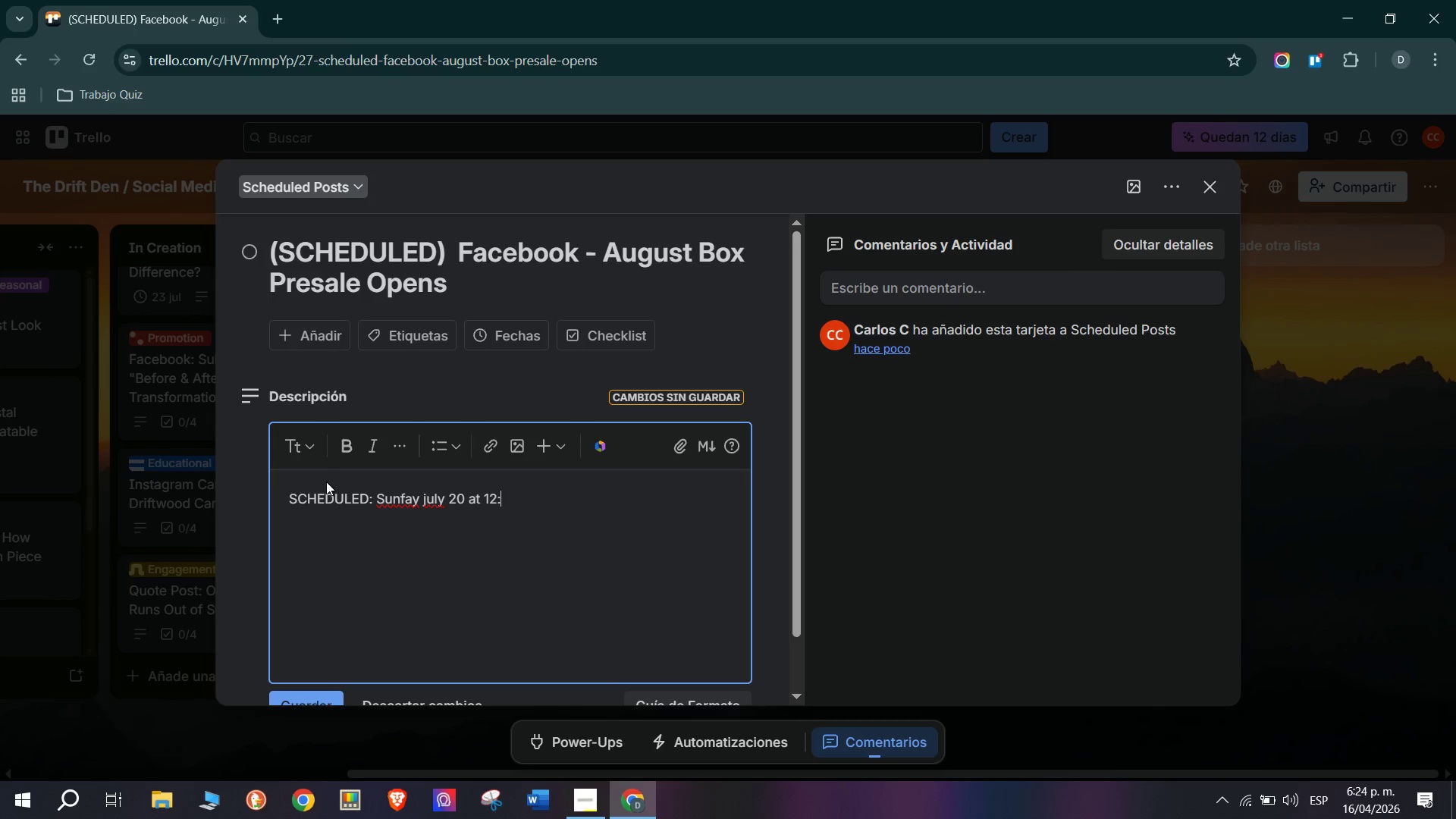 
type(00 PM )
 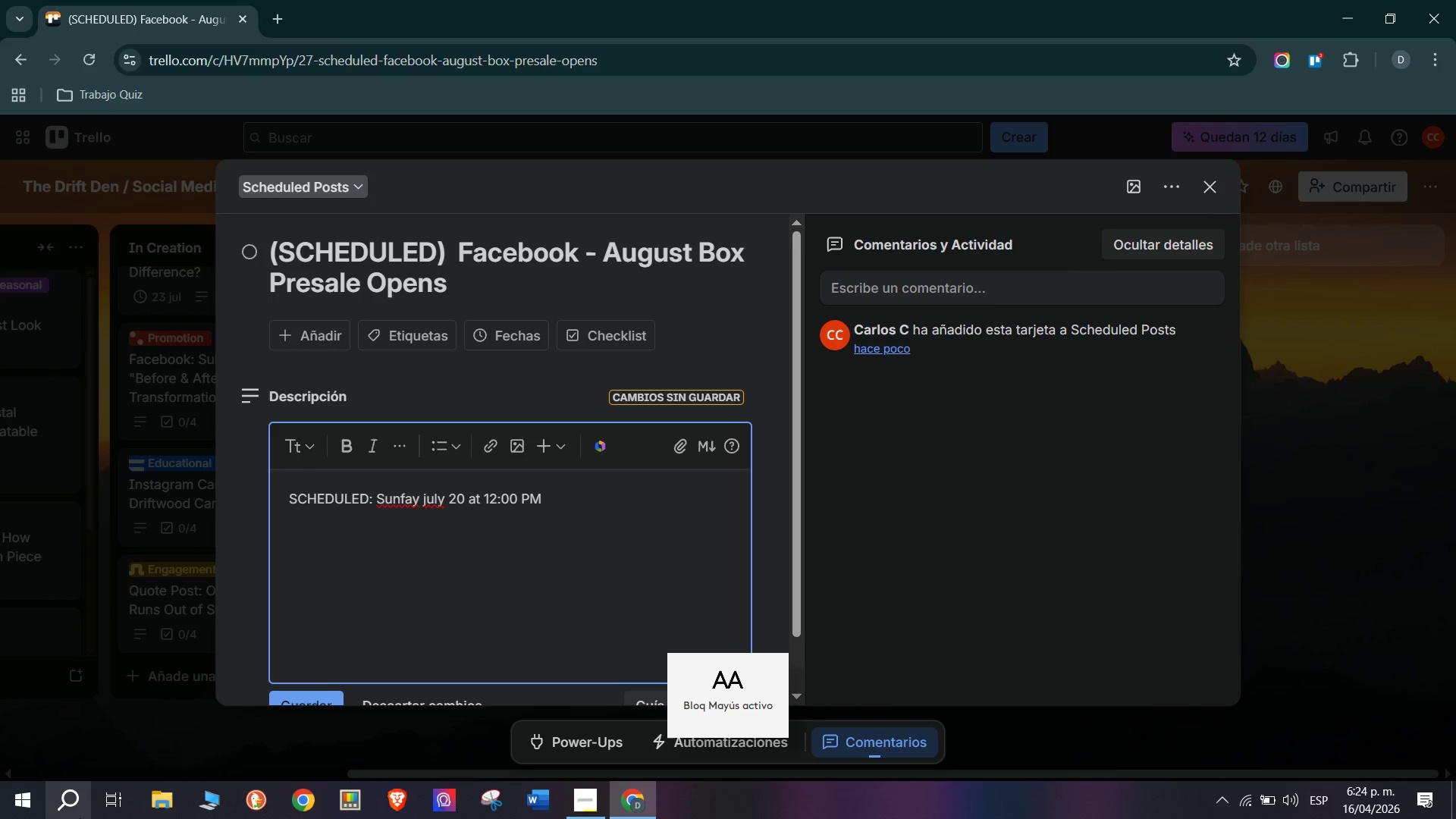 
type(EST. P)
 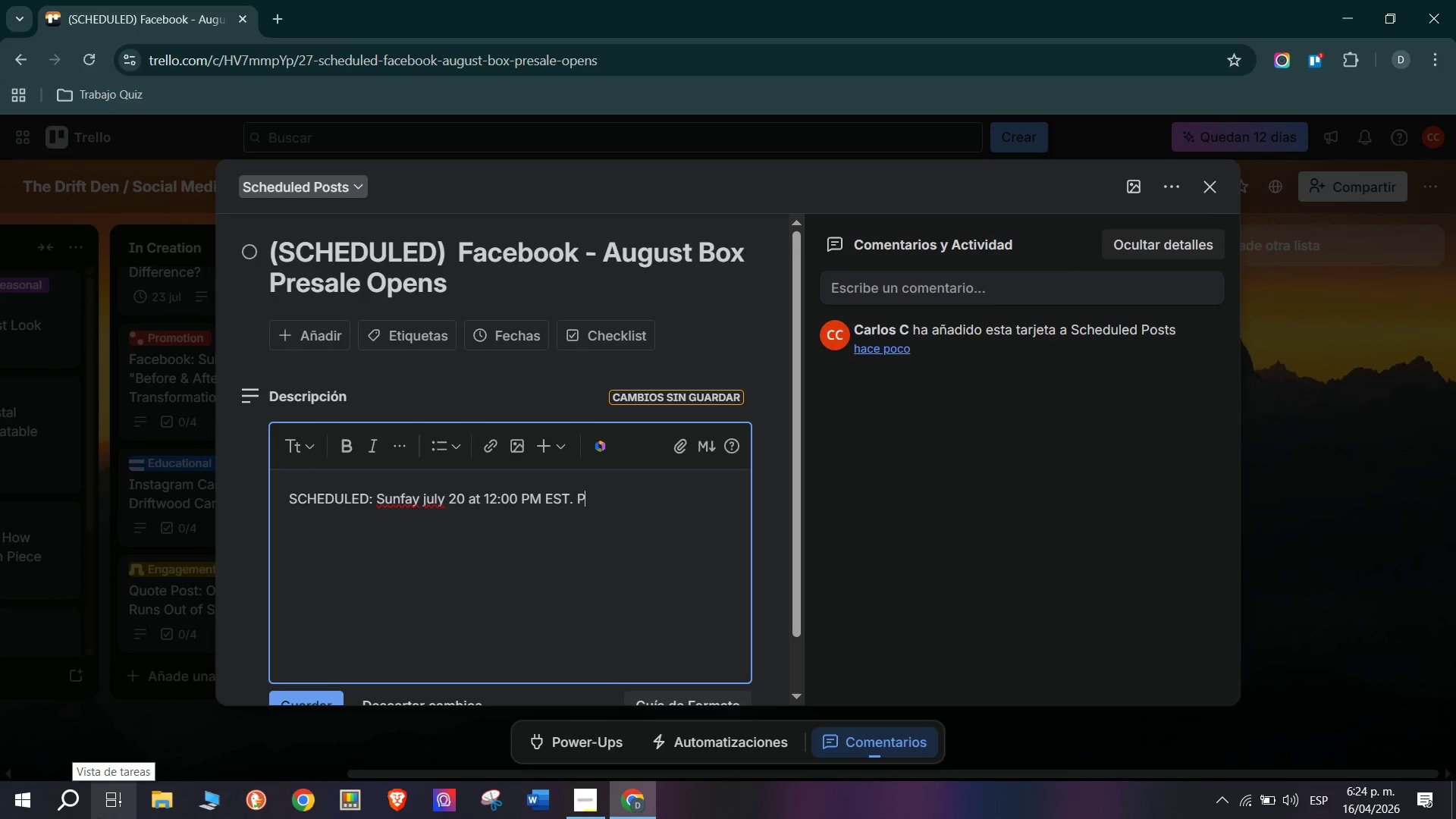 
type(resale)
 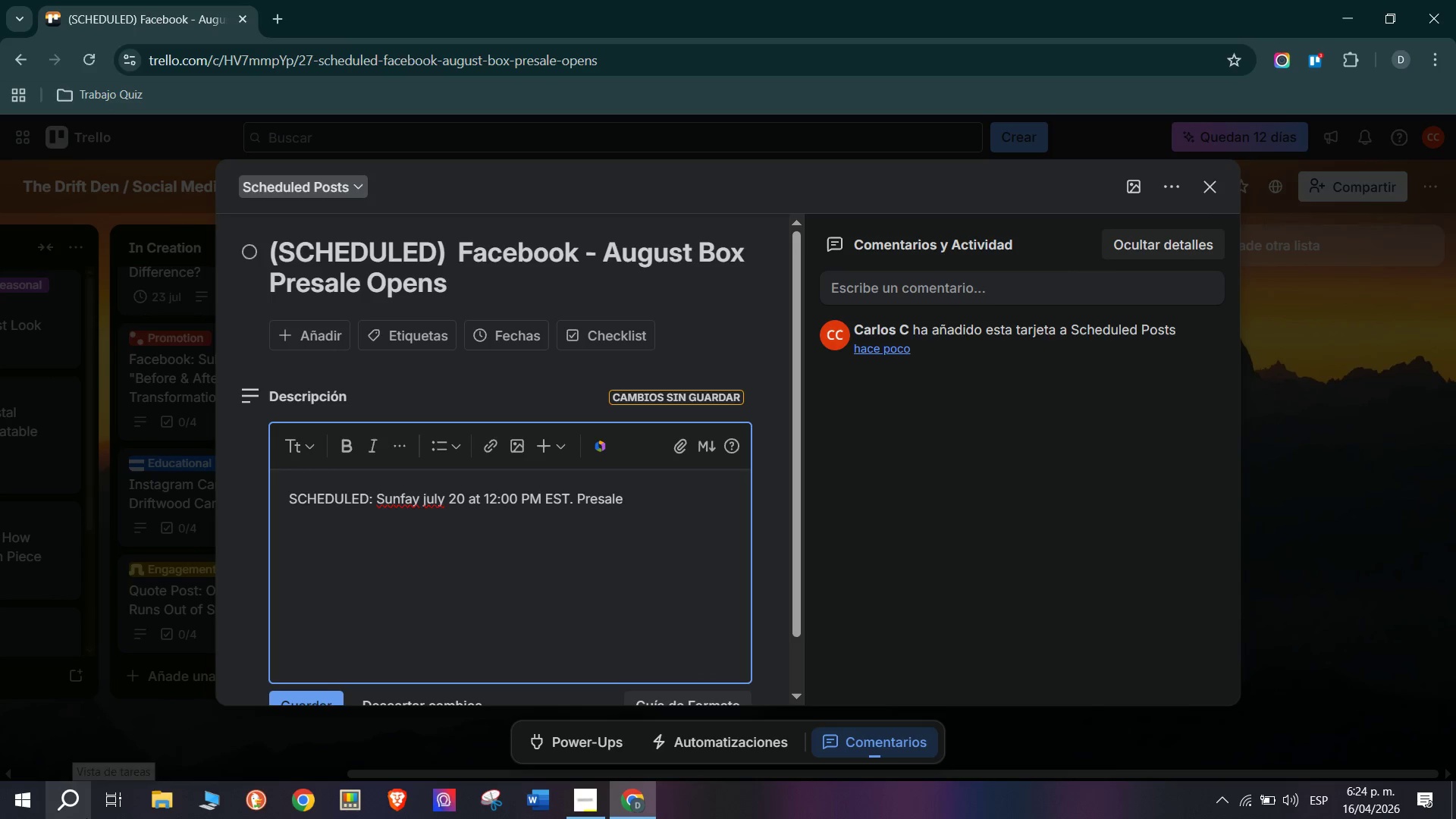 
key(Space)
 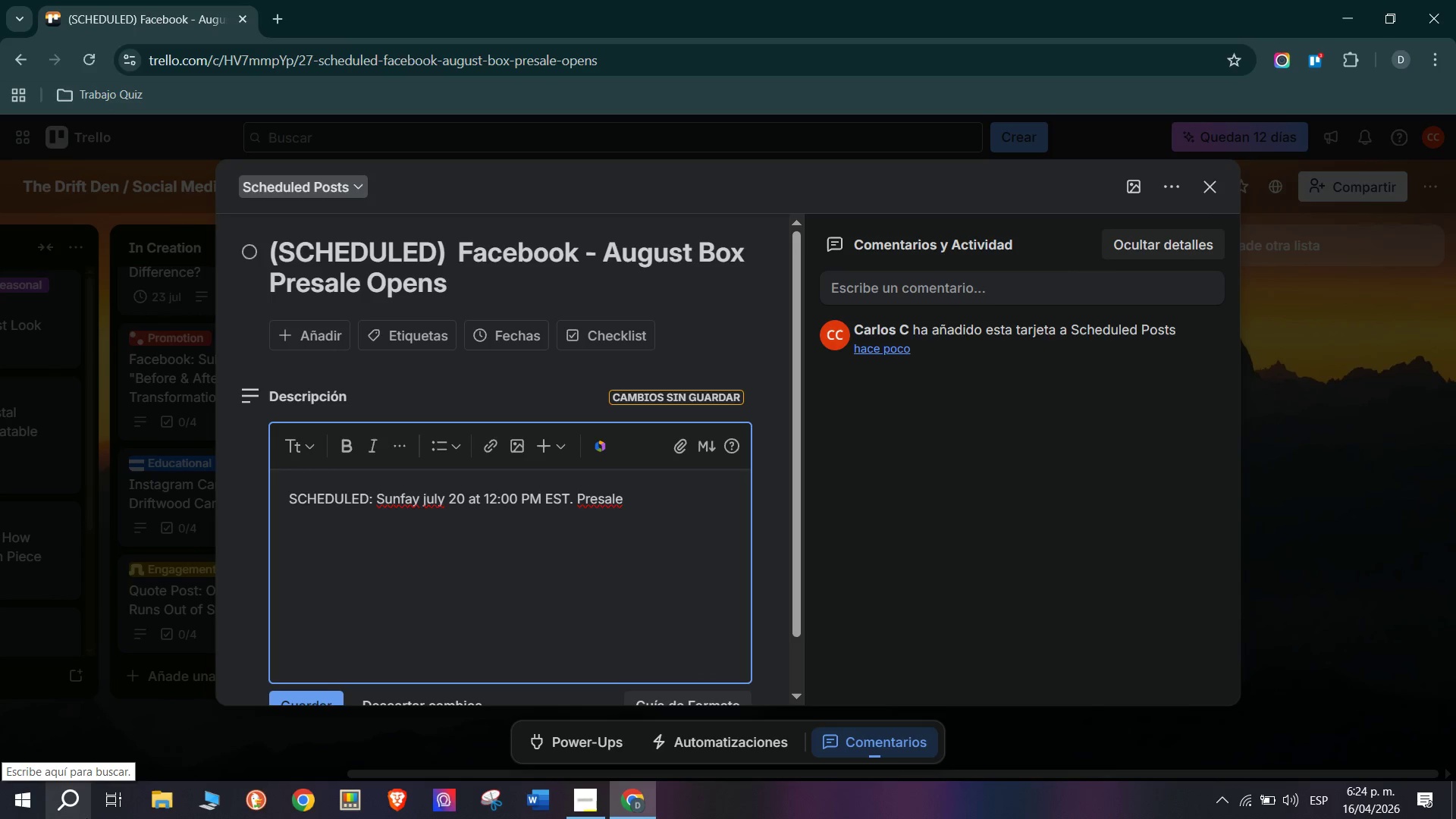 
key(O)
 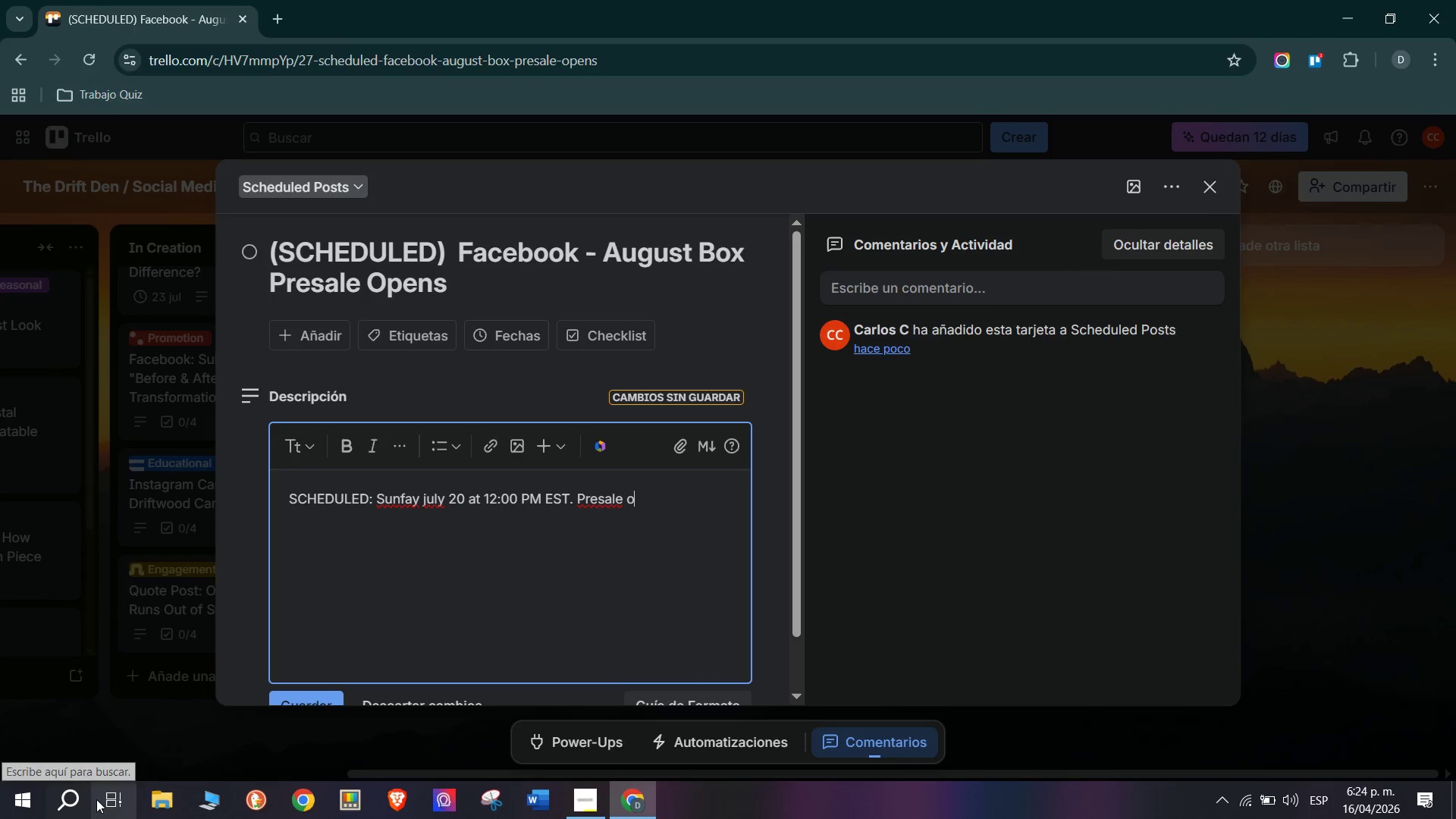 
type(pens for the A)
 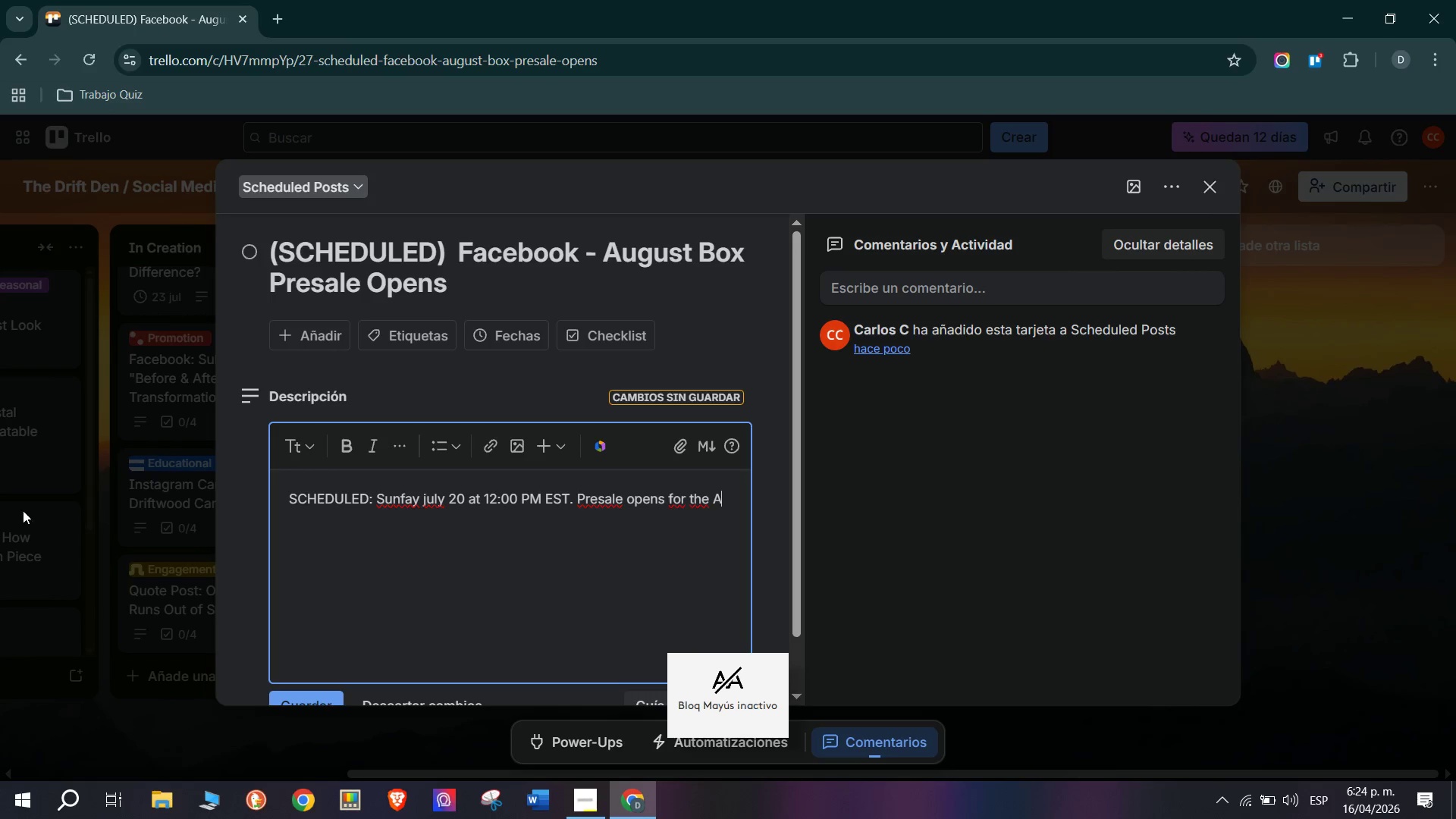 
type(ugust )
 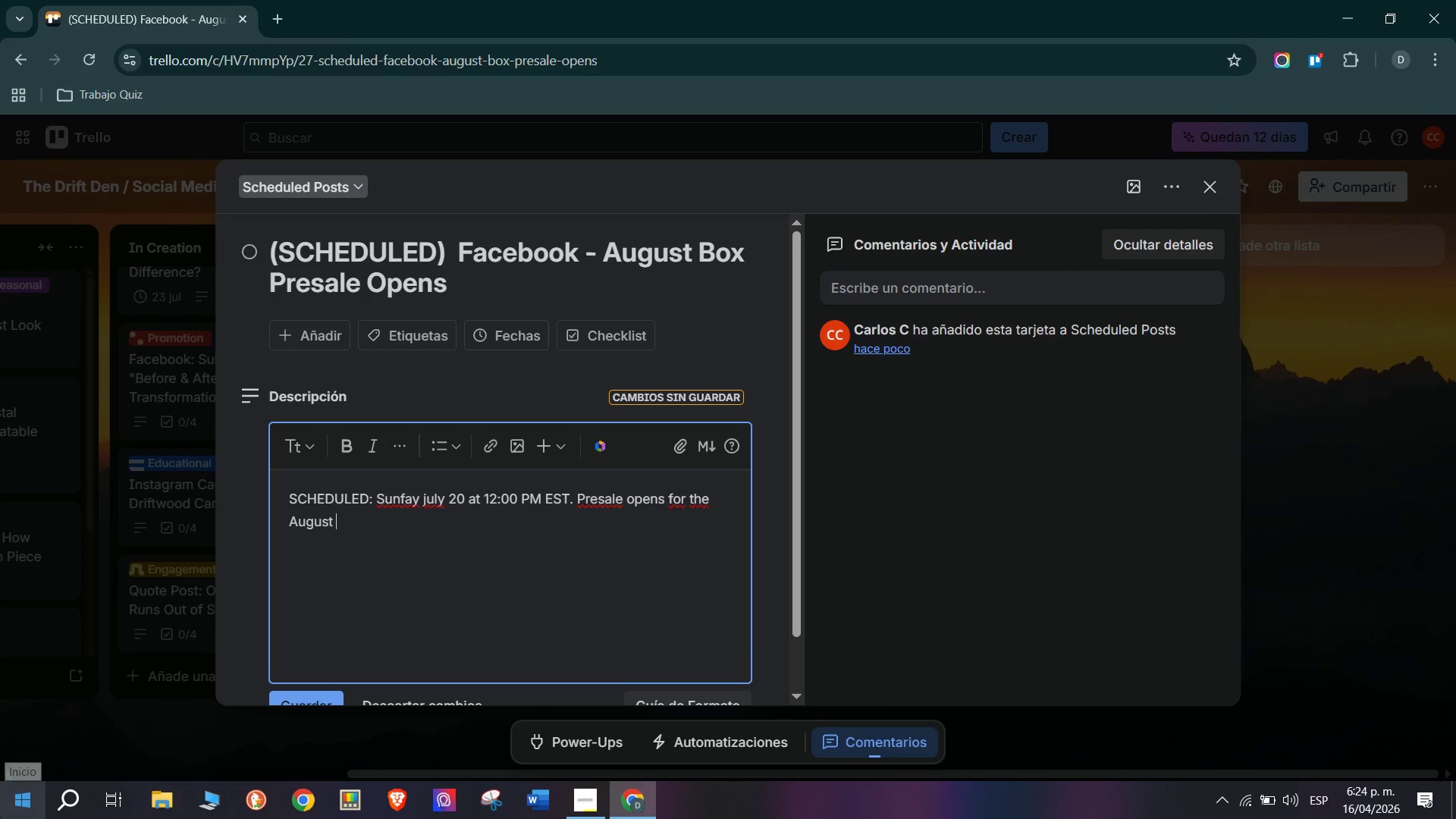 
key(Shift+2)
 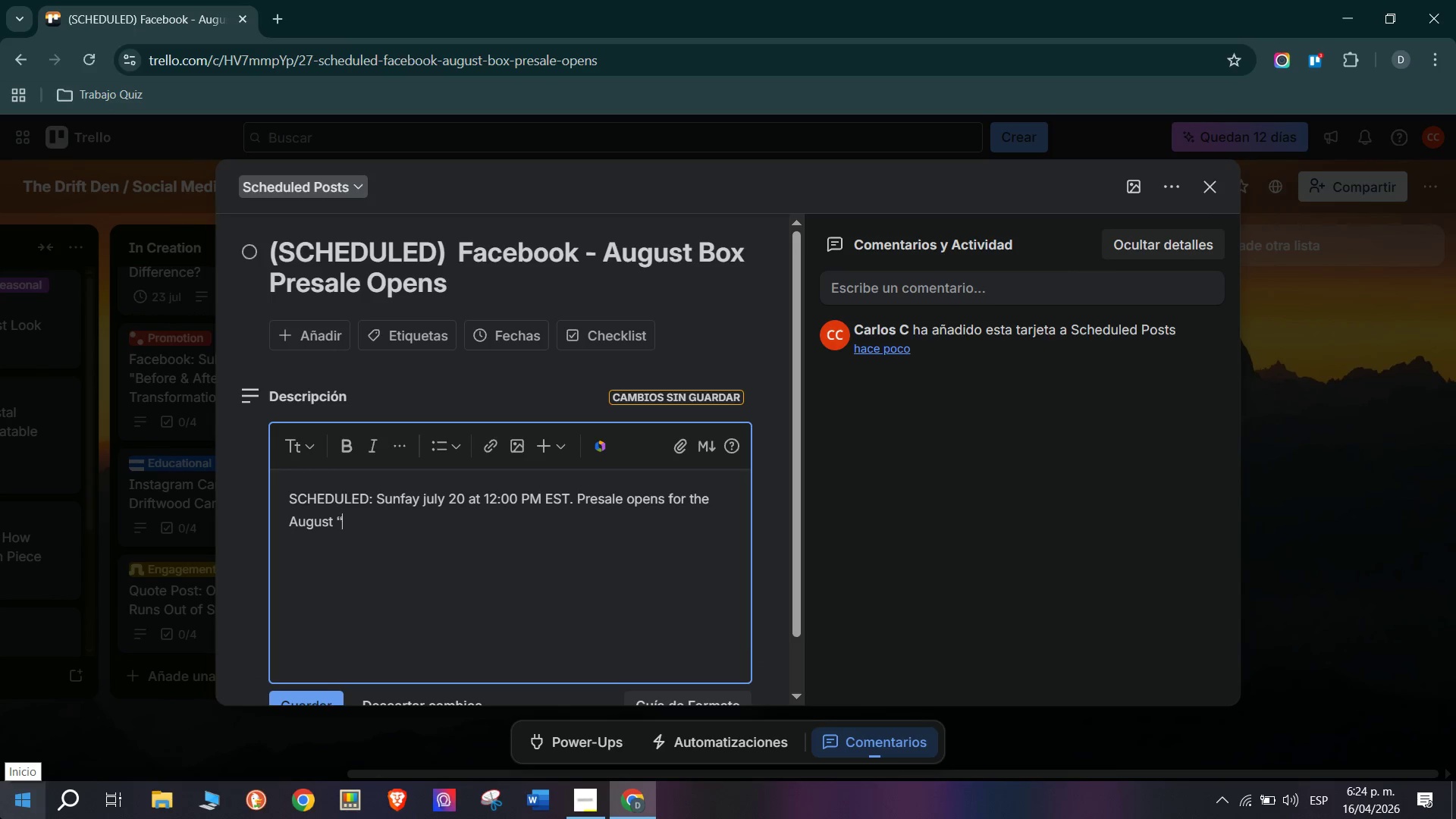 
key(CapsLock)
 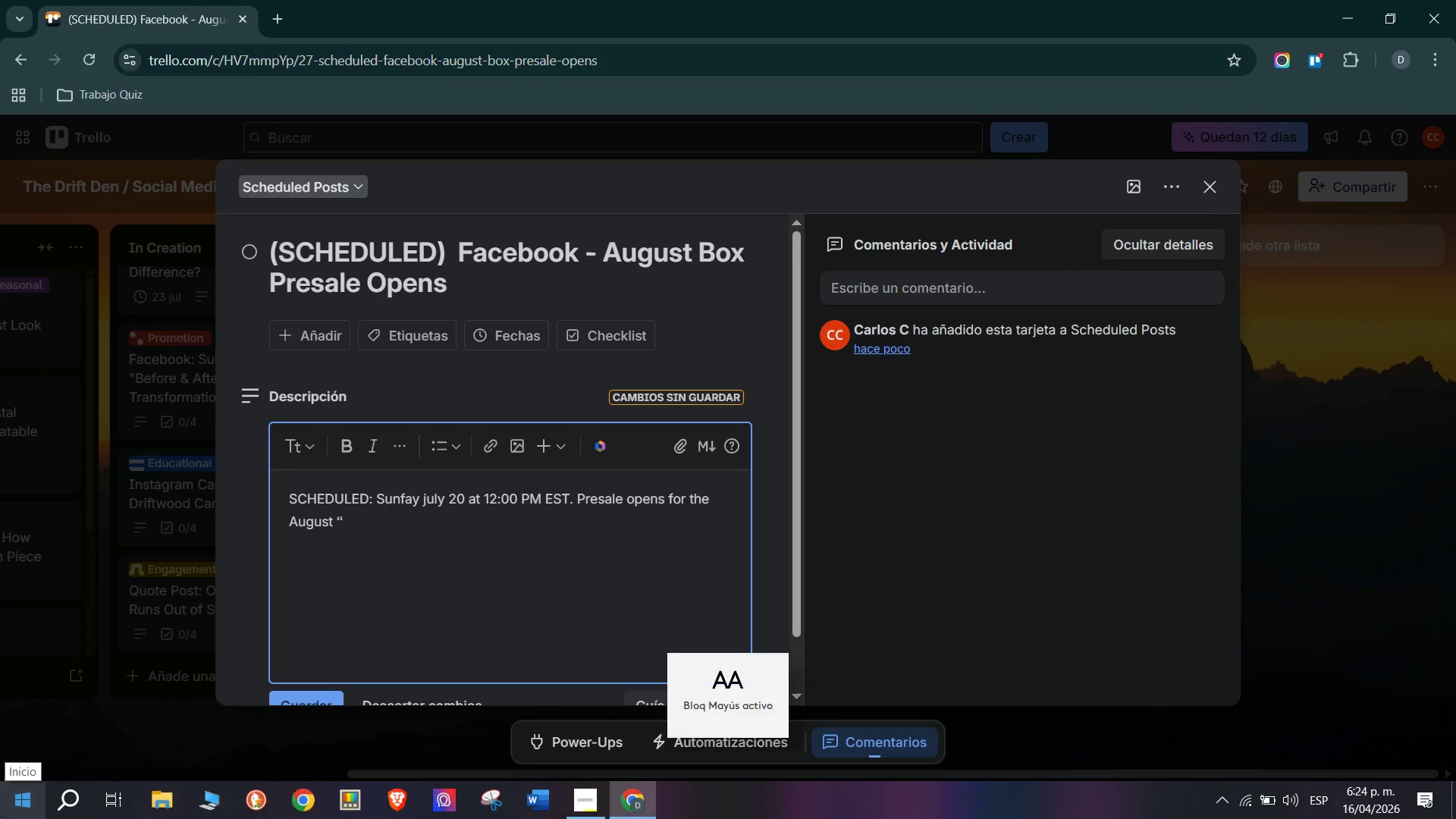 
key(T)
 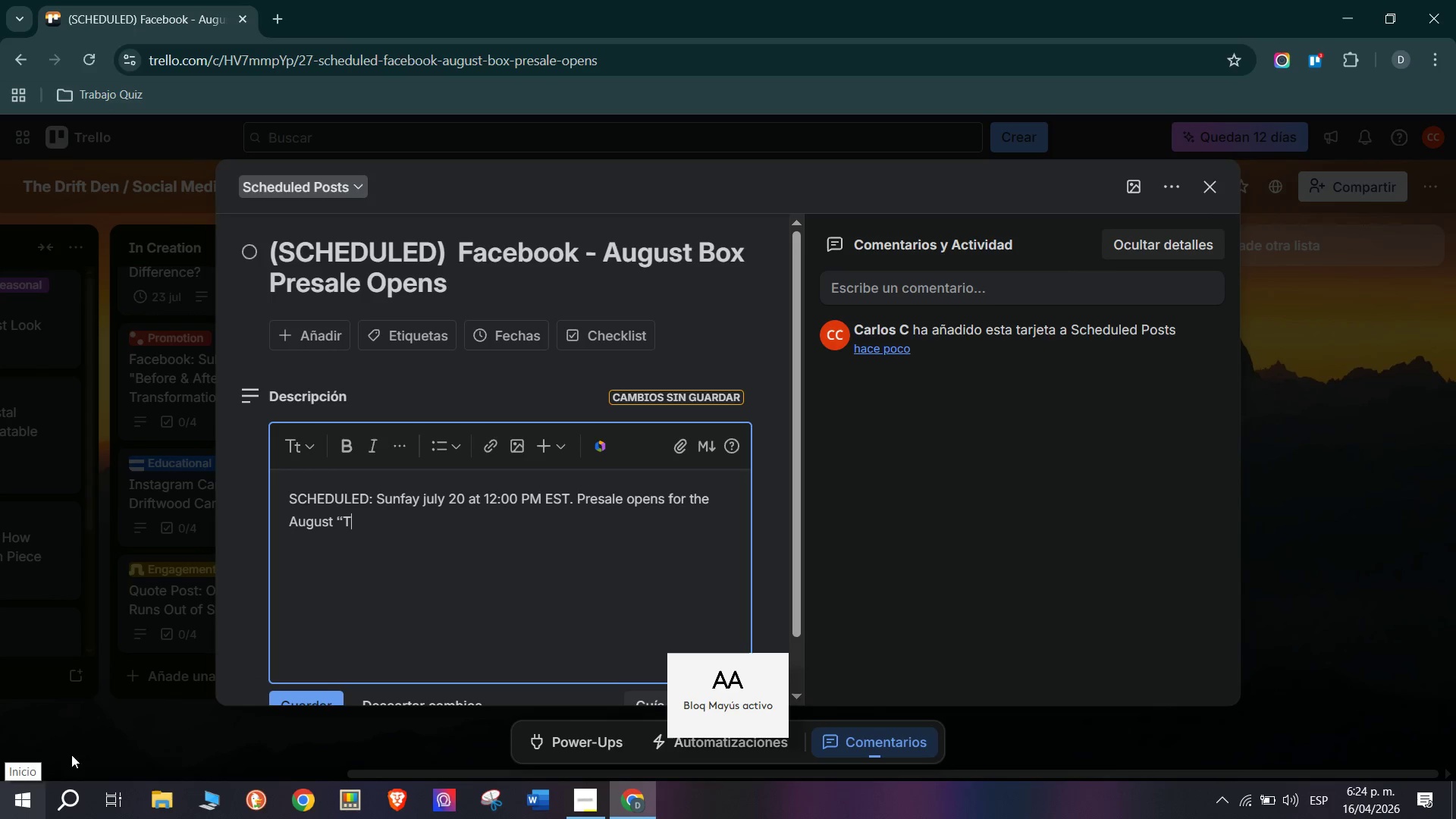 
type(ide )
 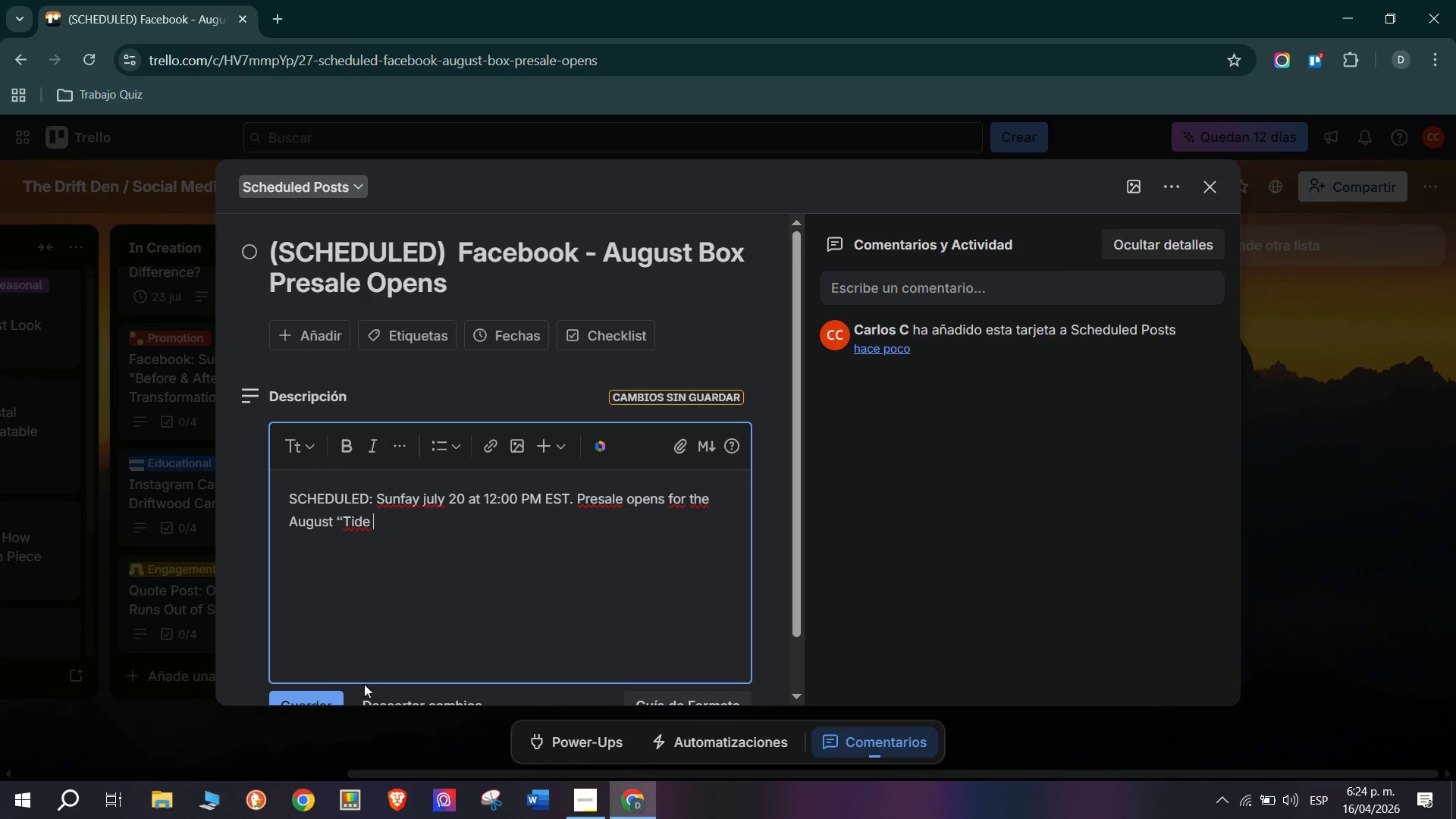 
type(^ Treas)
 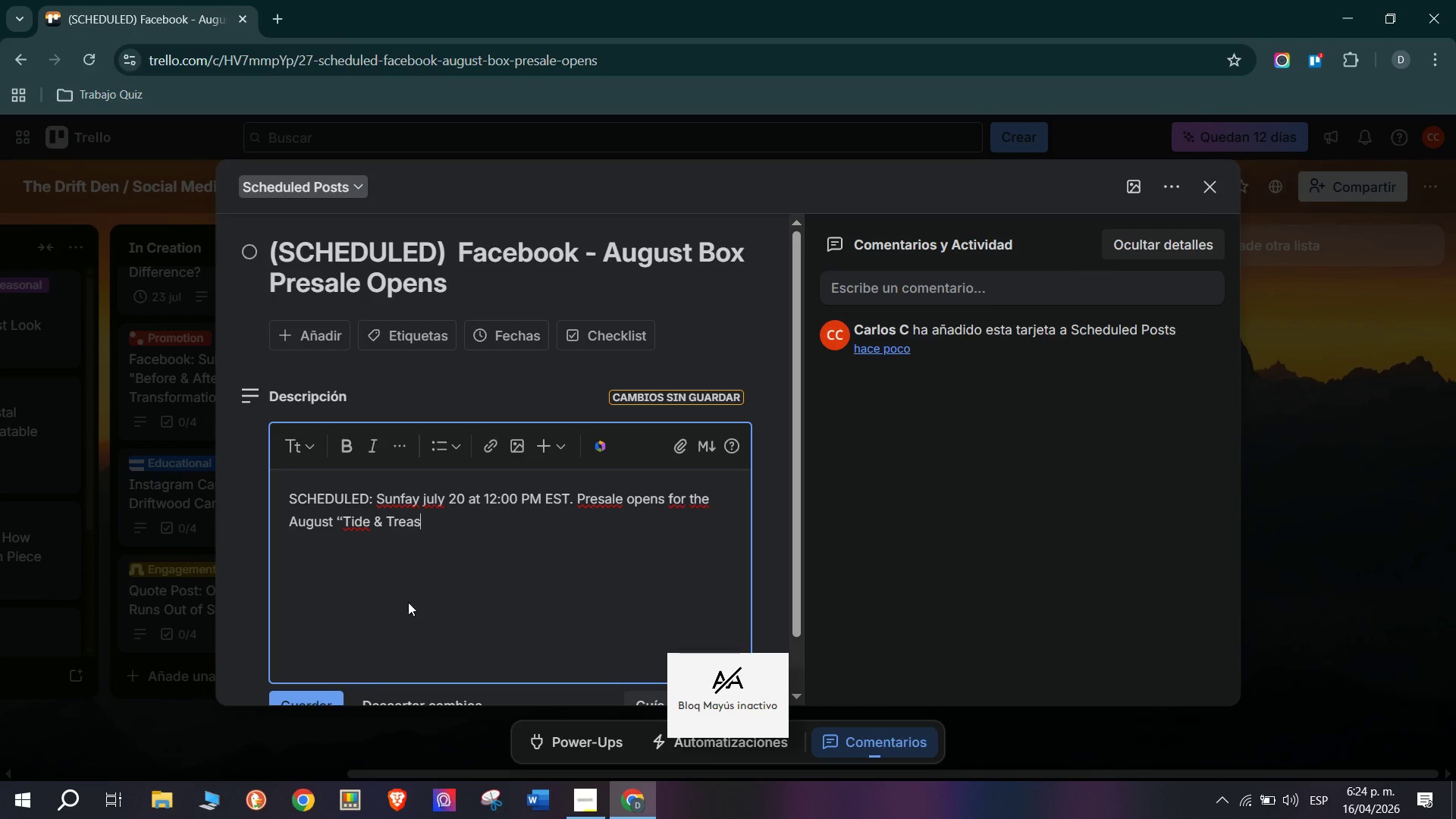 
type(ures@)
 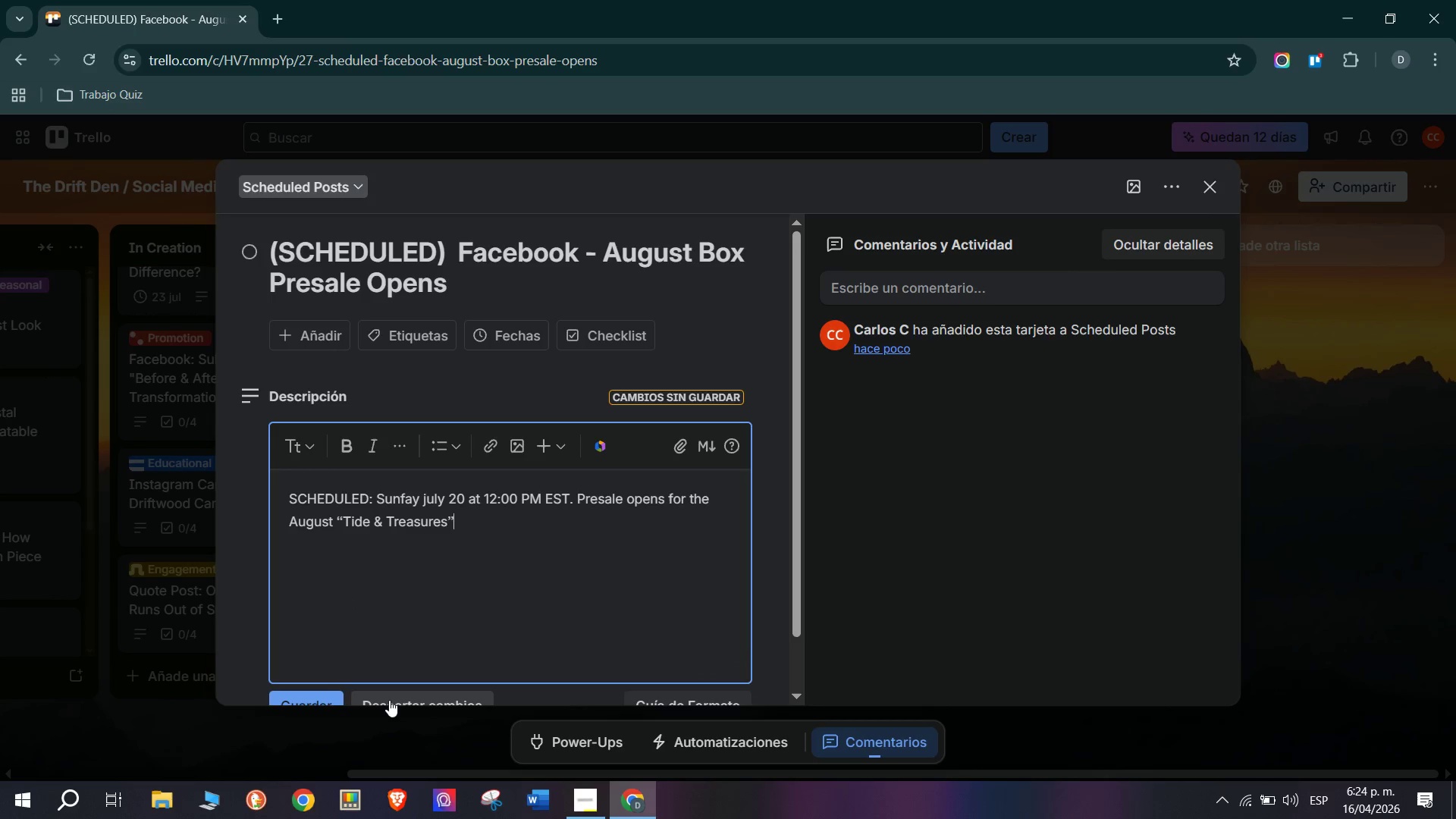 
type( box. L)
 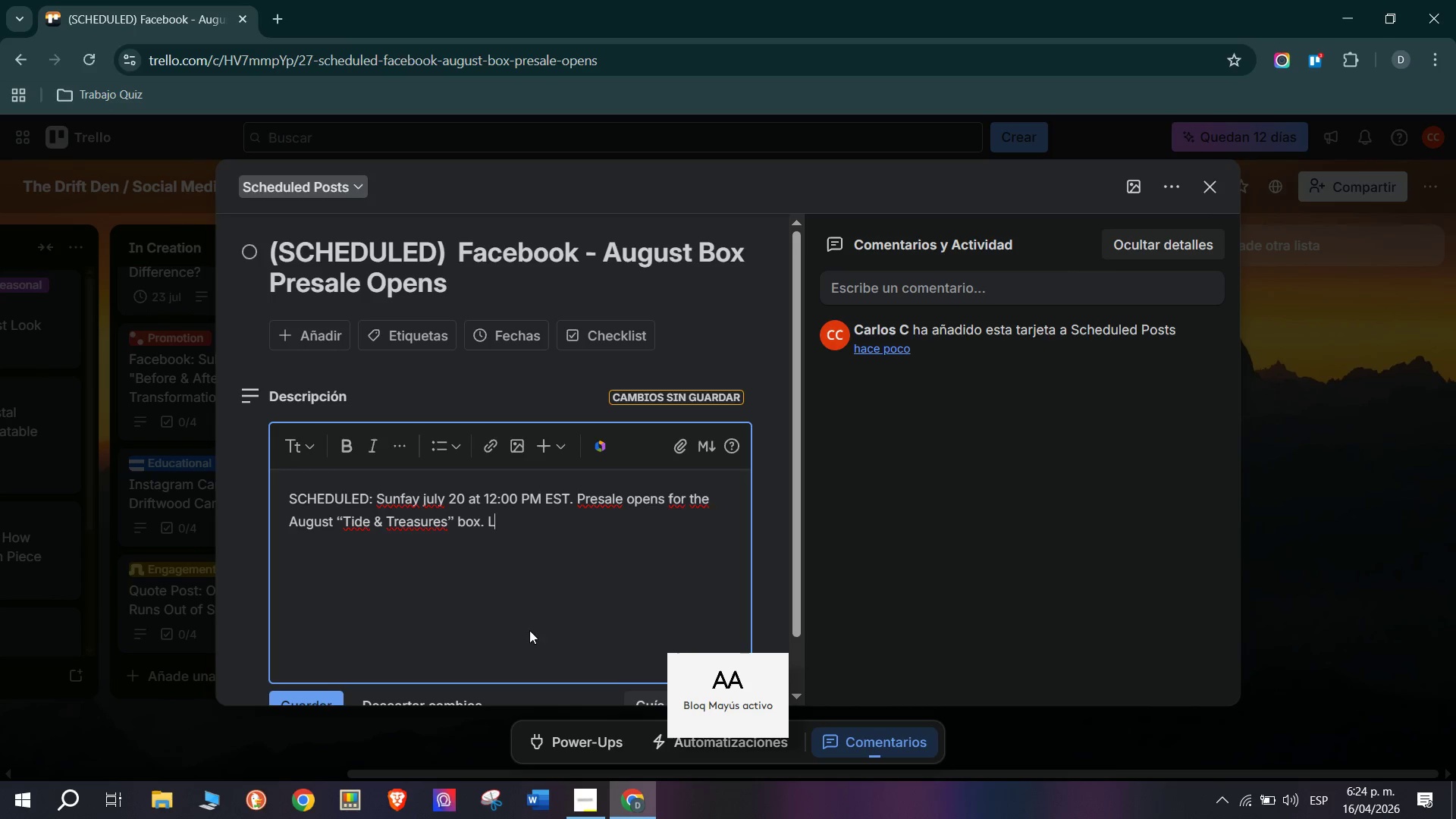 
type(imited to Firs 200 S)
 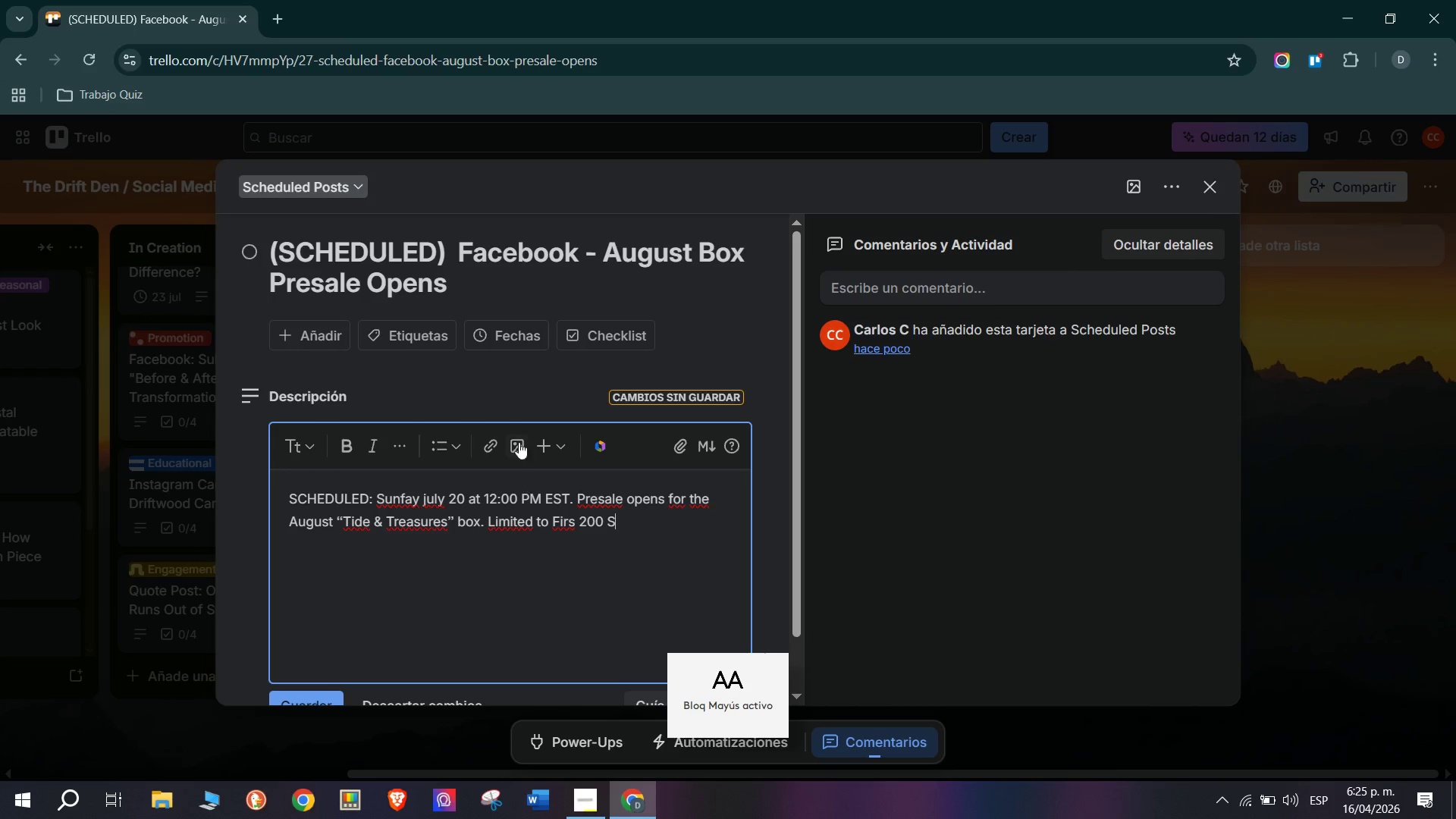 
type(ubscribers)
 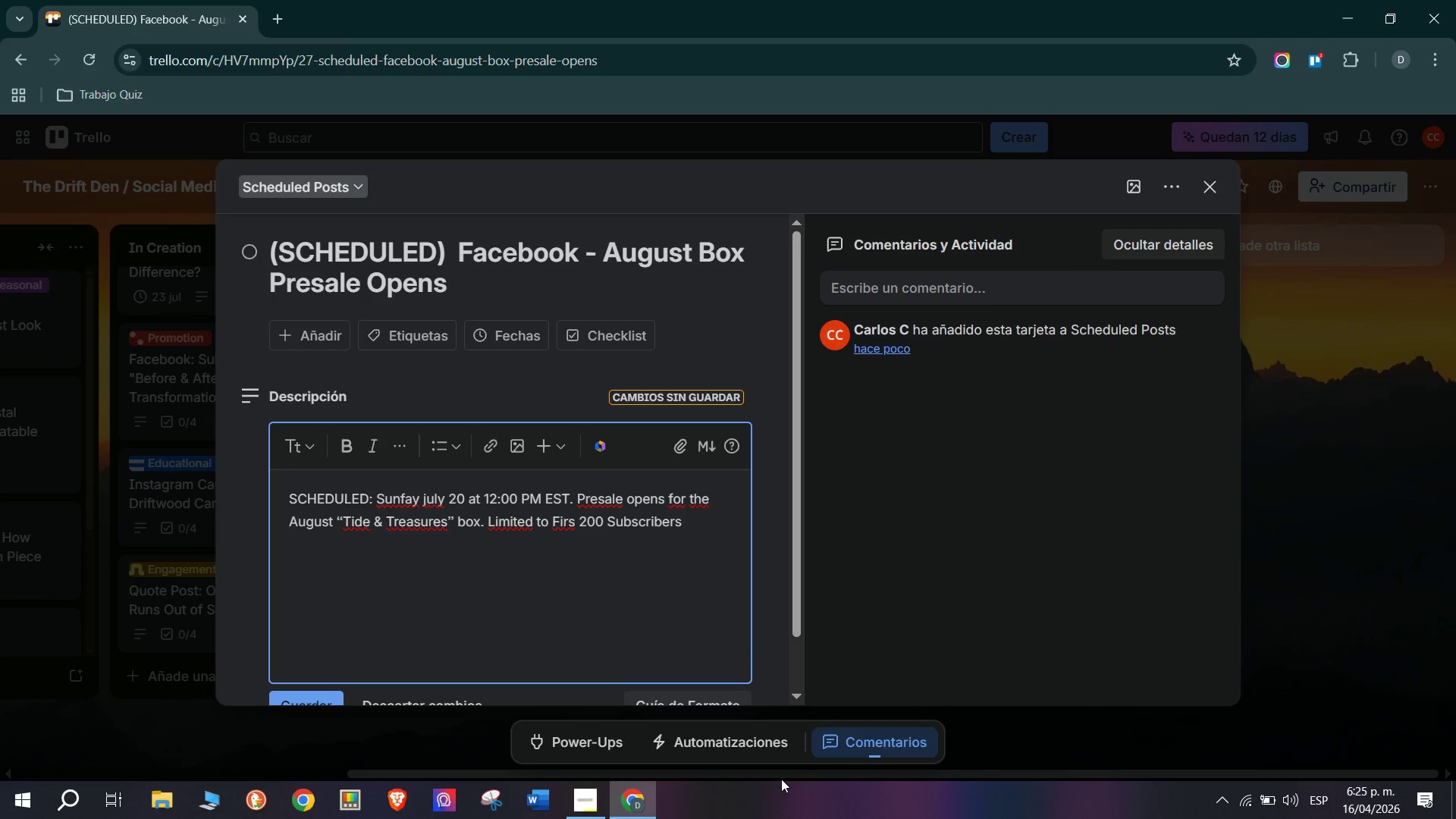 
type(. Facebook-)
 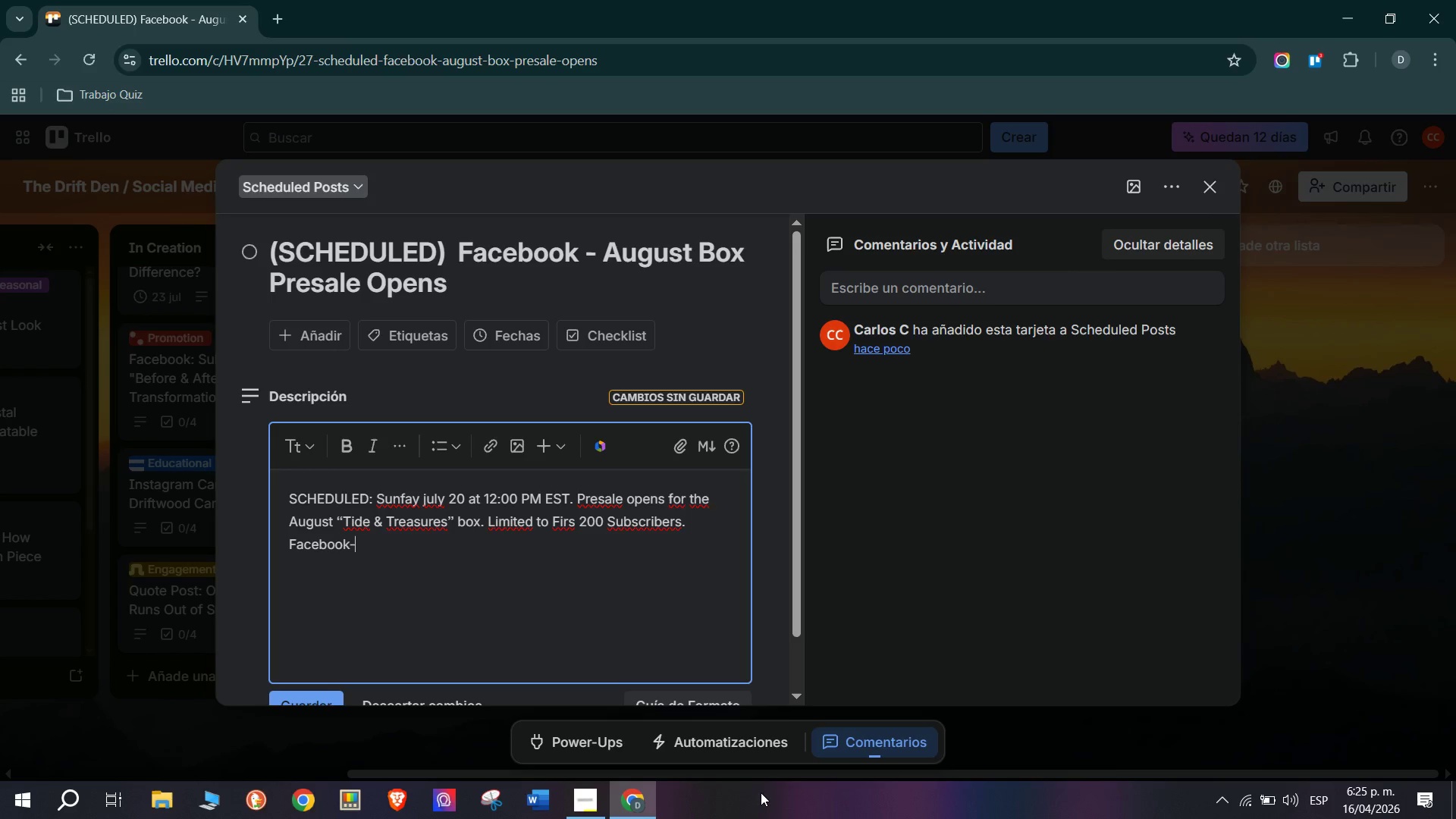 
type(Spew)
key(Backspace)
key(Backspace)
type(ec)
 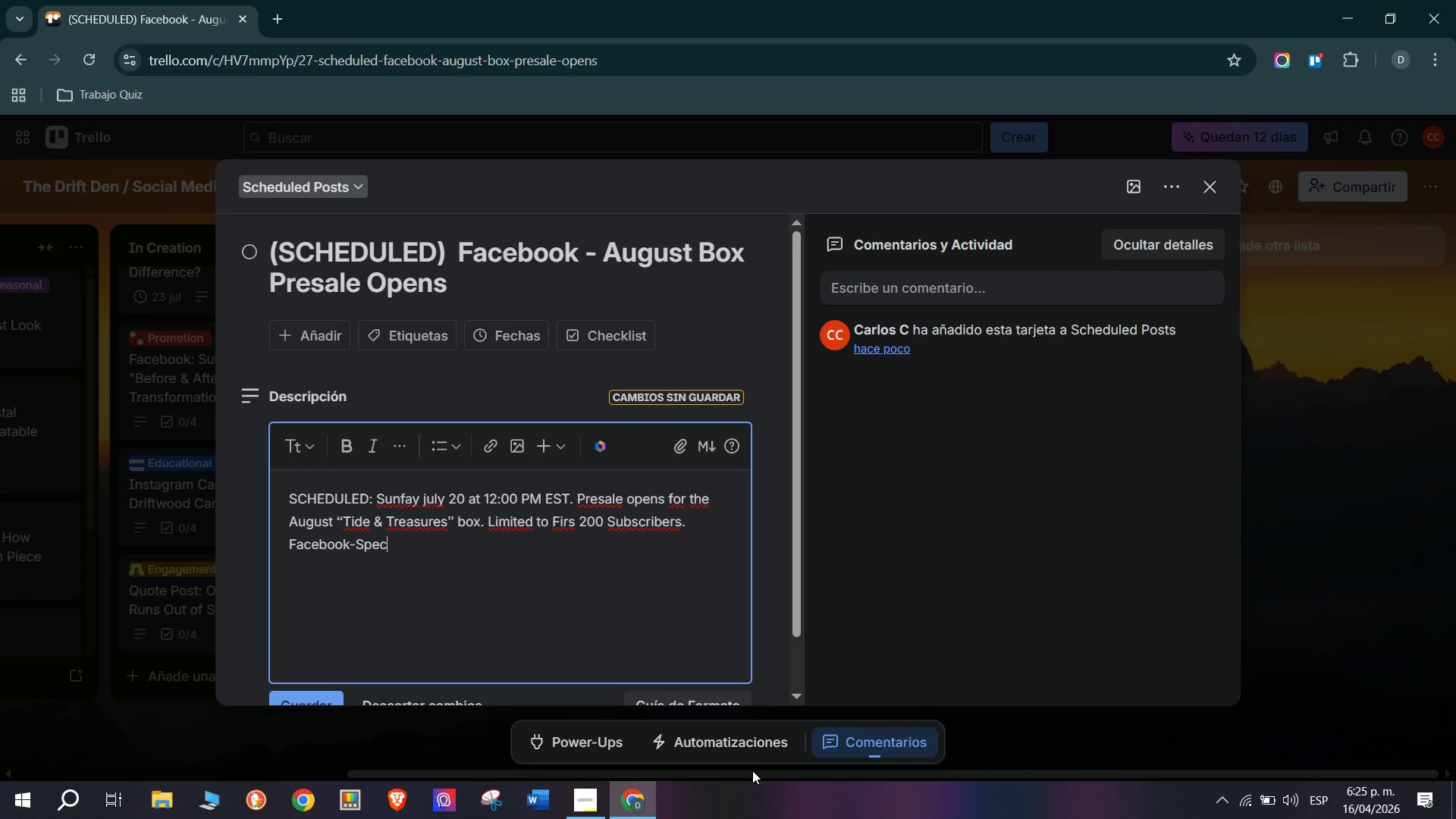 
type(ific CTA )
 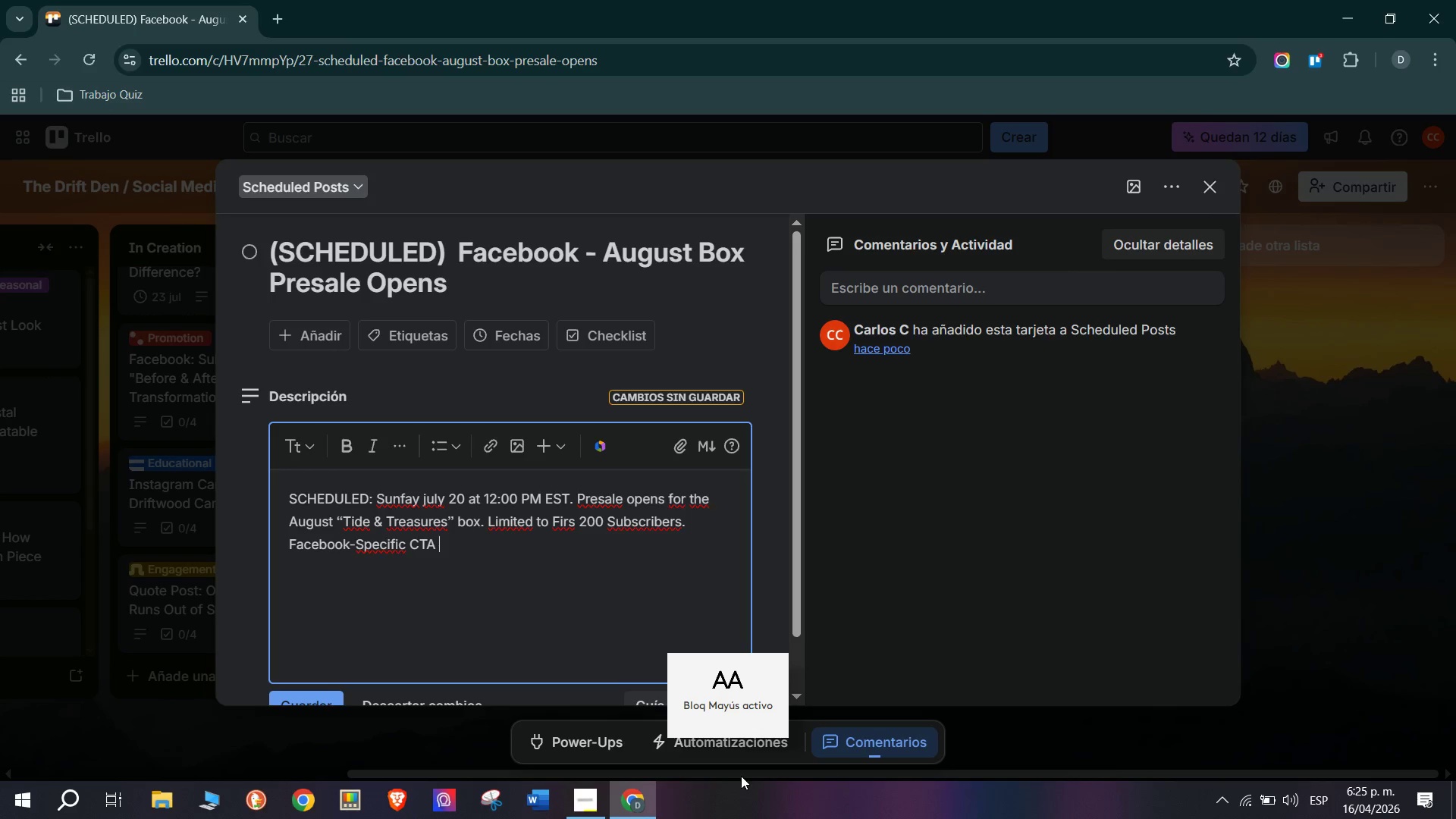 
key(CapsLock)
 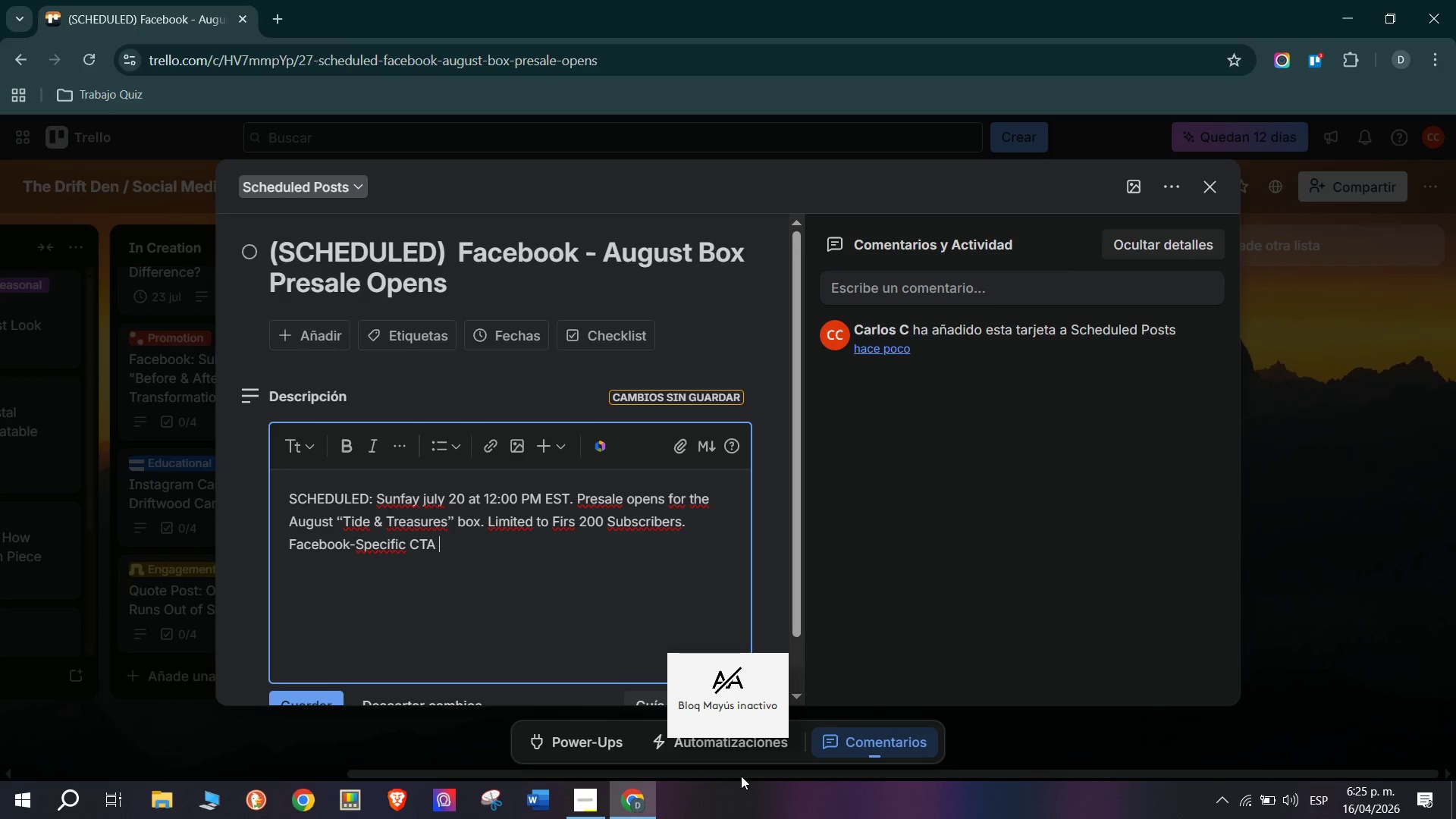 
key(B)
 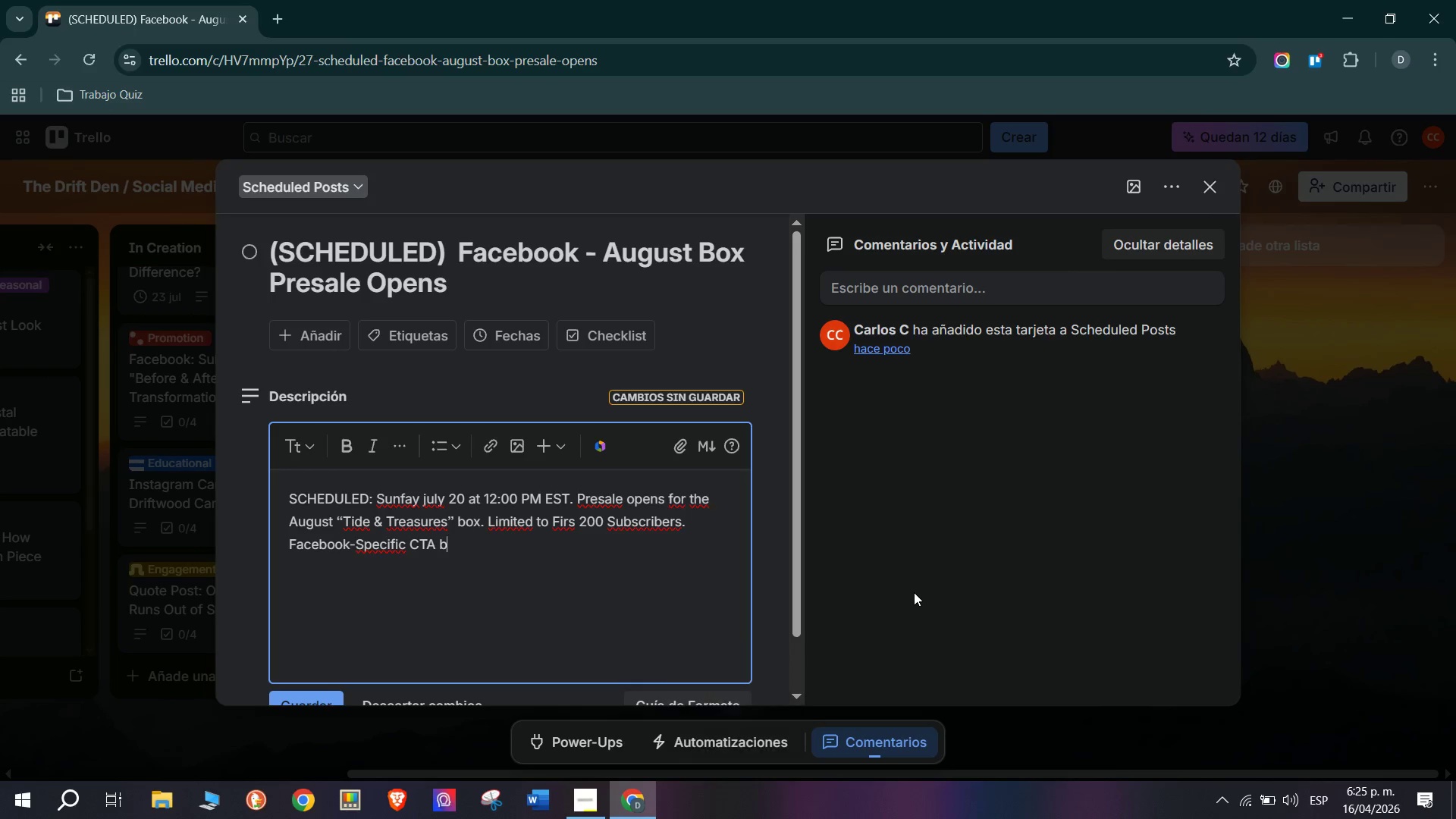 
type(utton)
 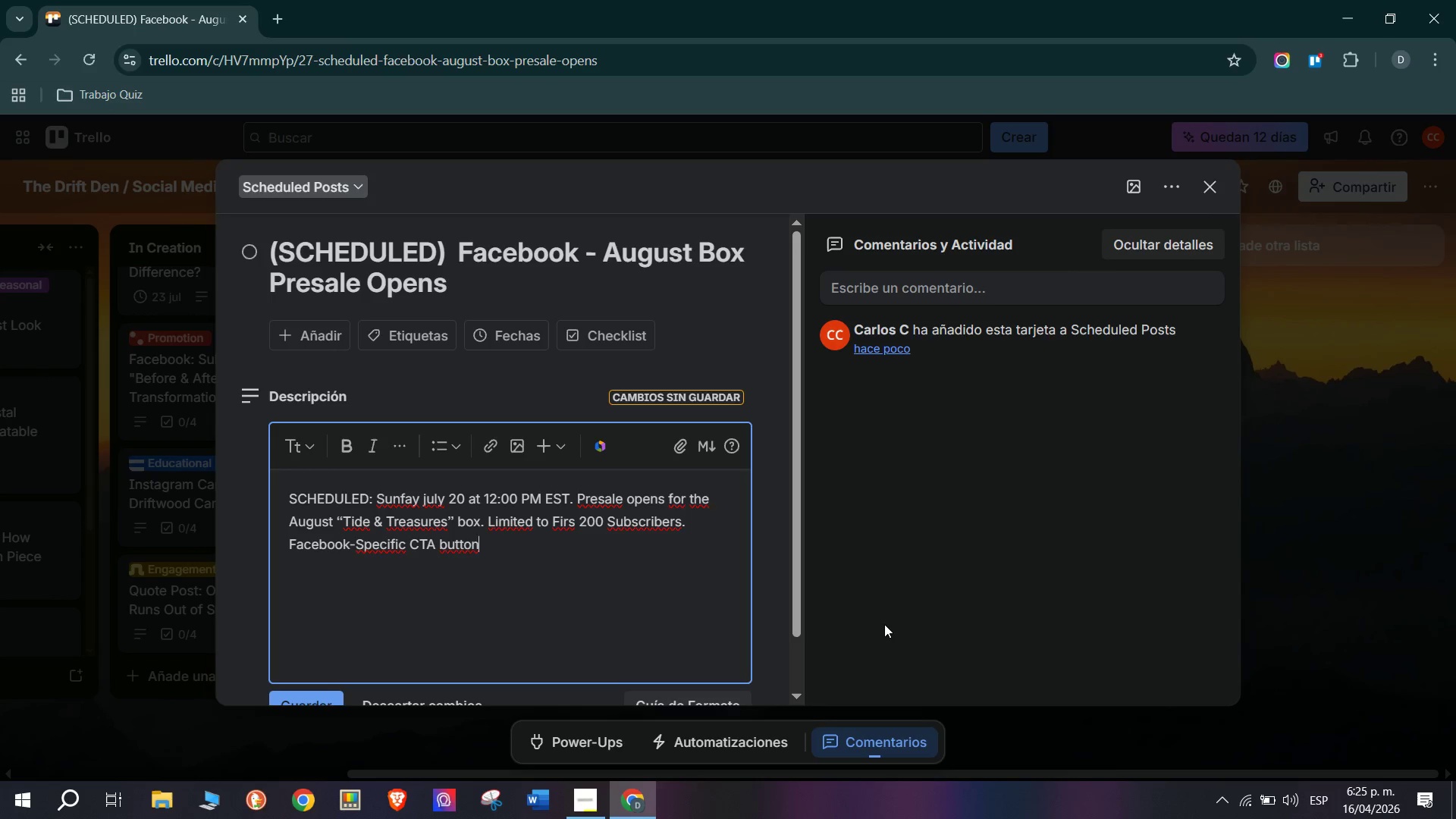 
key(Space)
 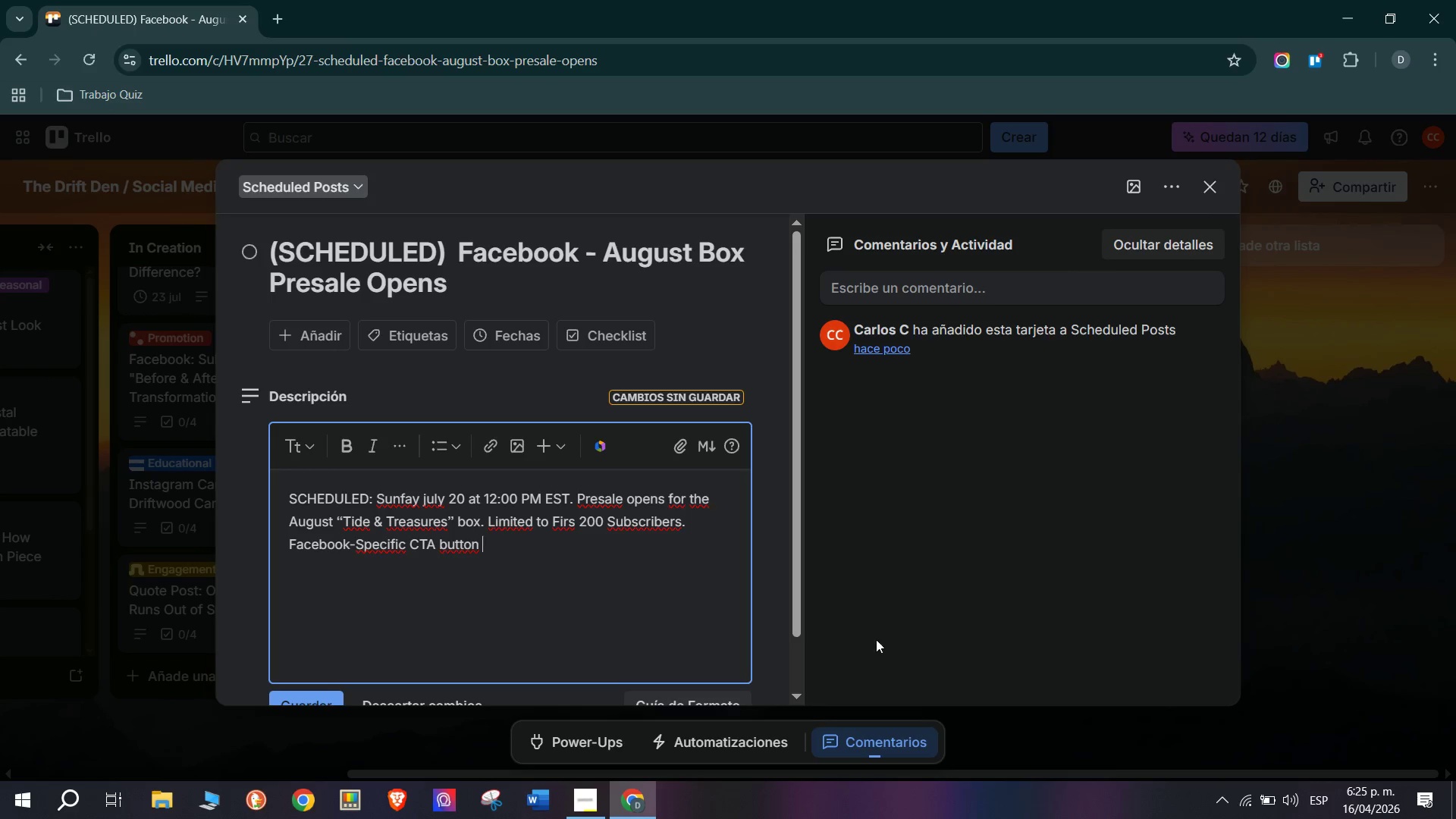 
type(ps)
key(Backspace)
type(ost form)
 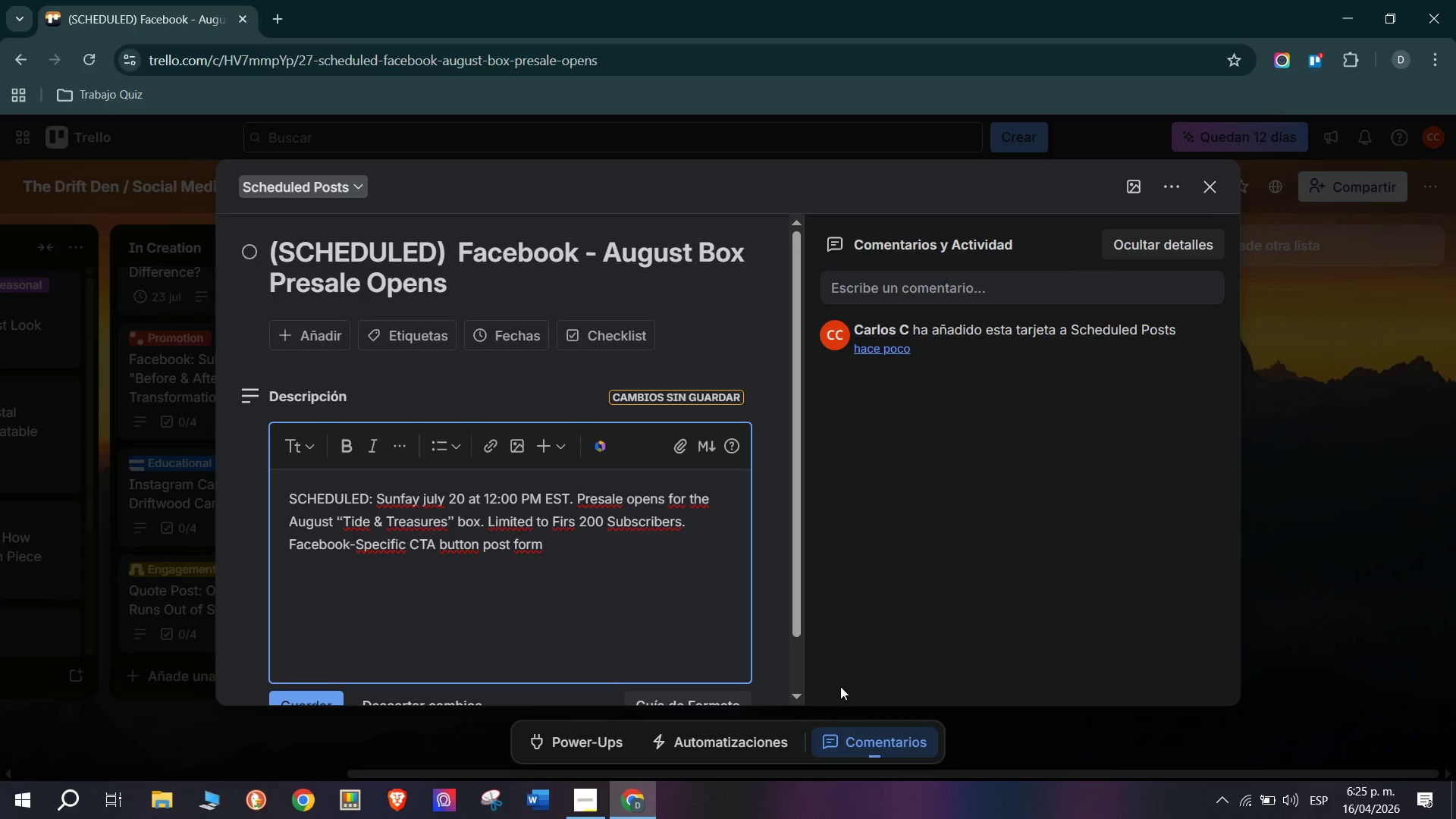 
type(at )
 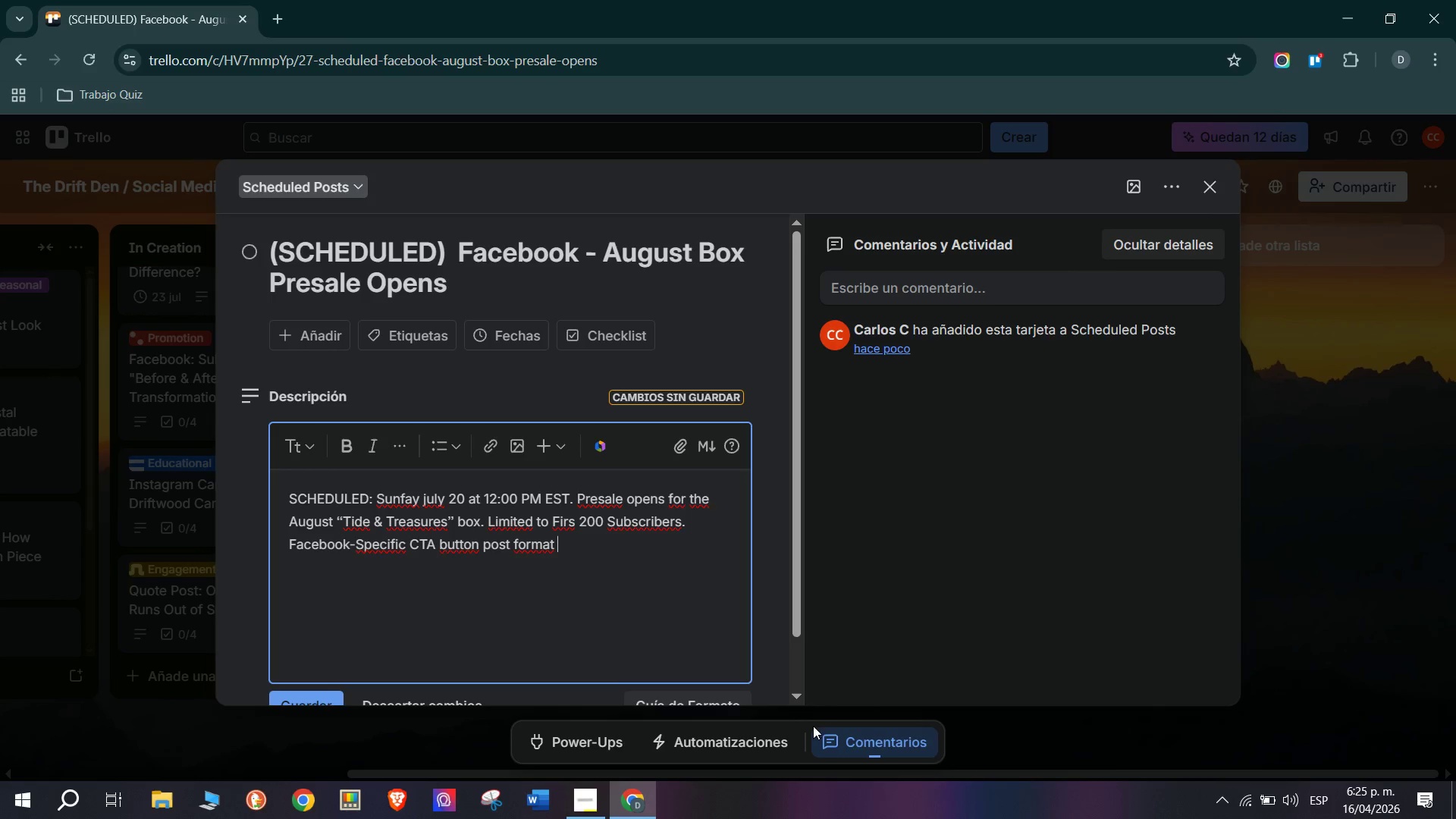 
key(Backspace)
type(. Link to checko)
 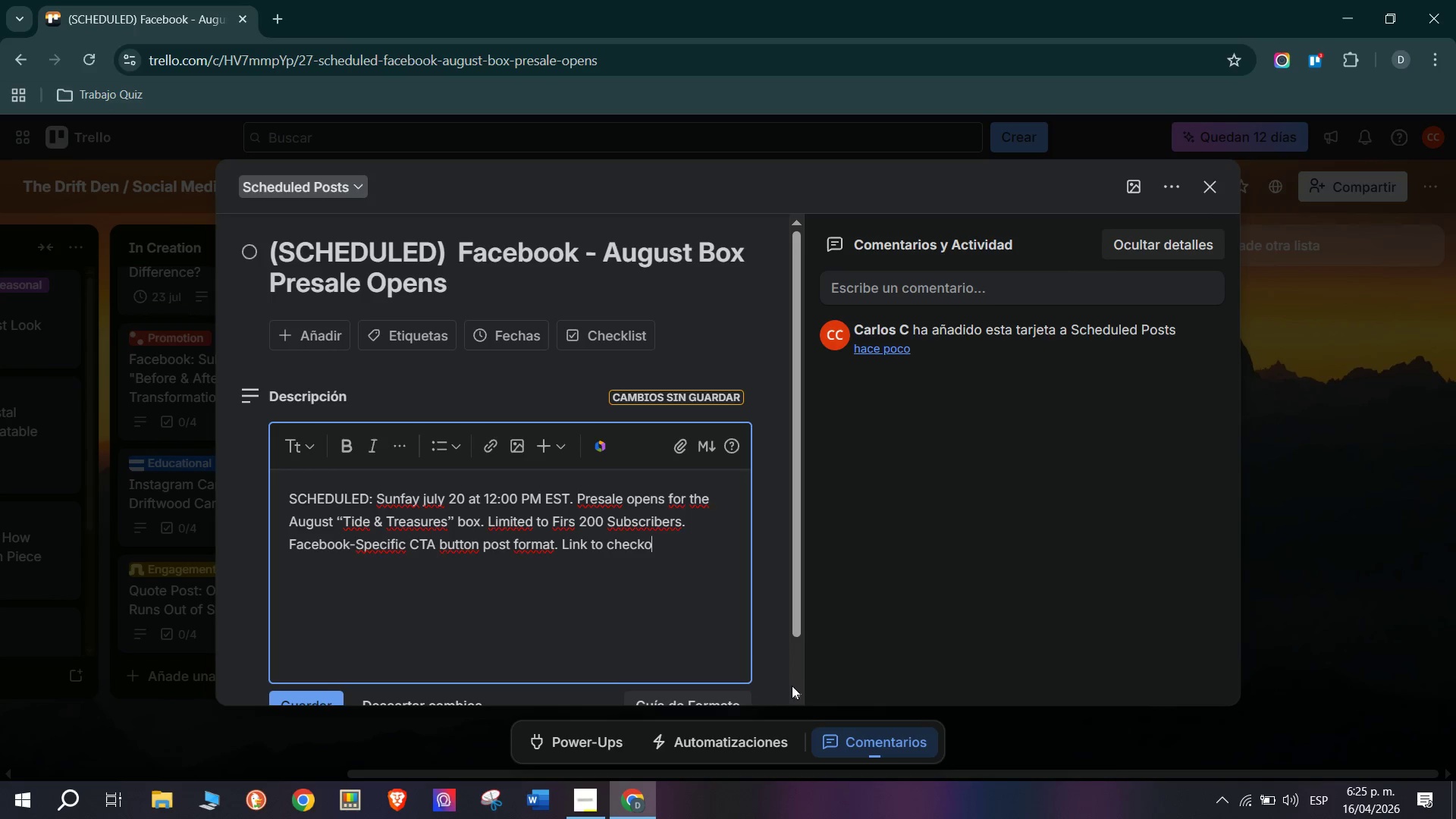 
type(ut page)
 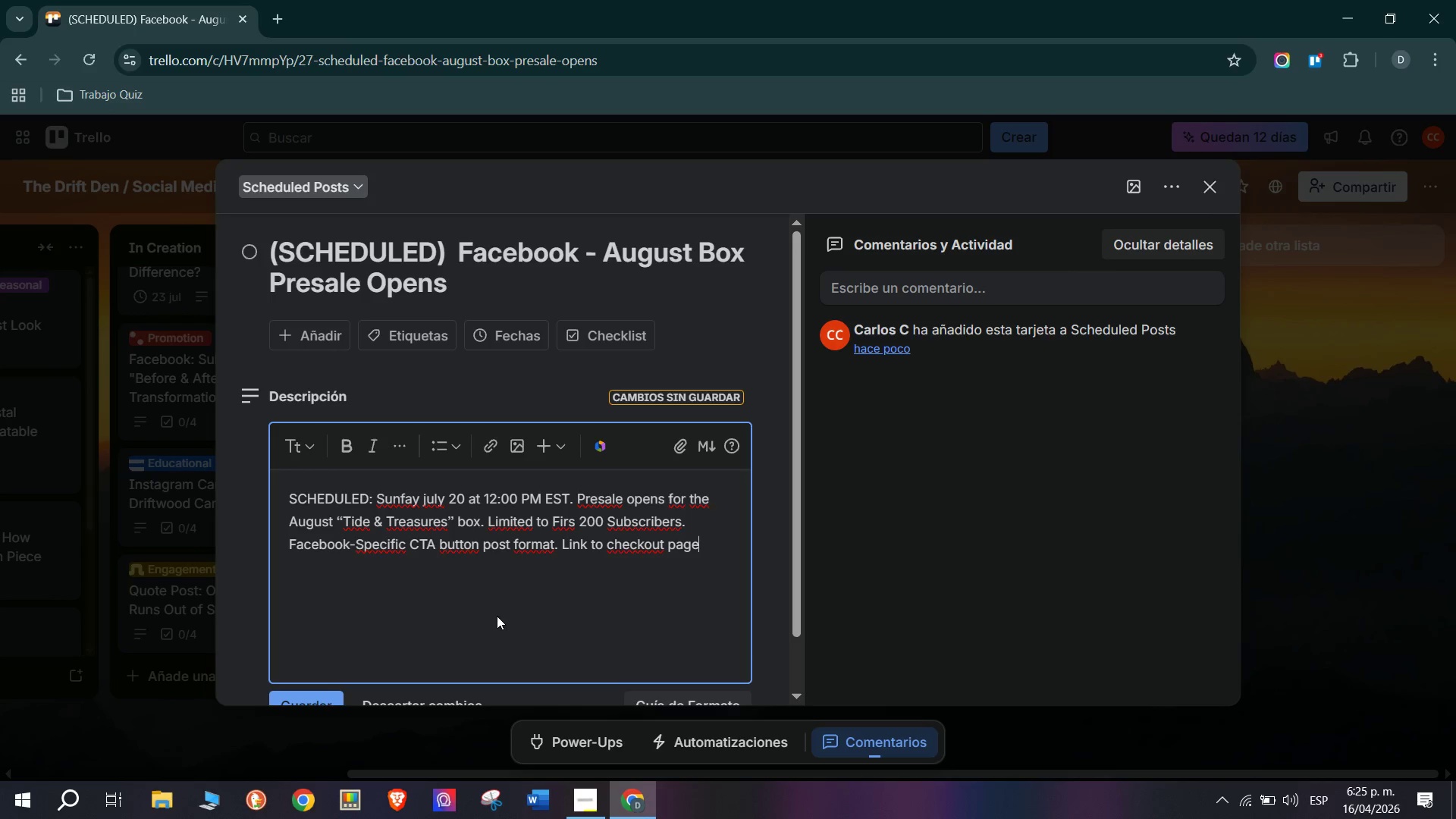 
scroll: coordinate [490, 598], scroll_direction: down, amount: 3.0
 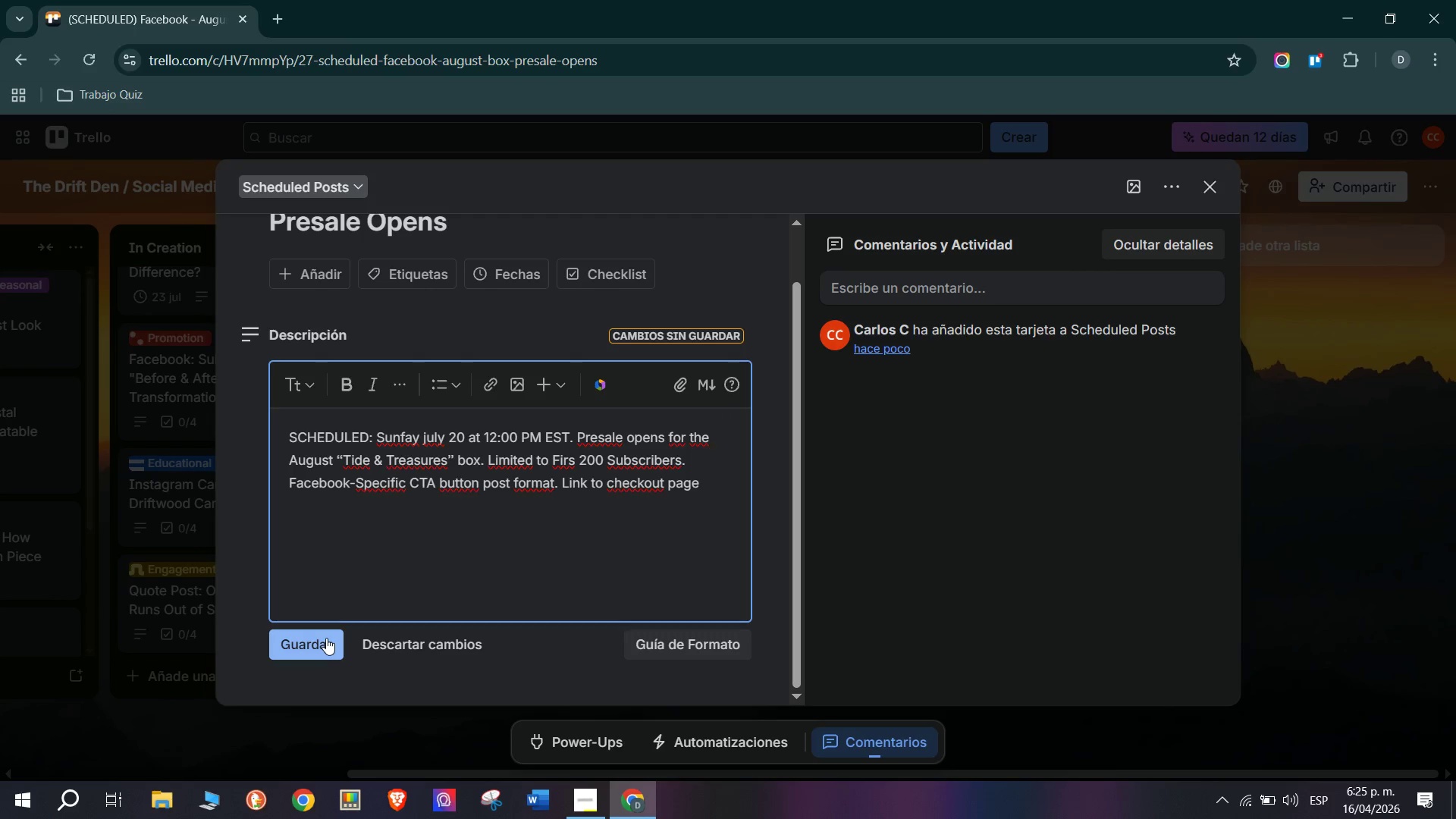 
left_click([326, 638])
 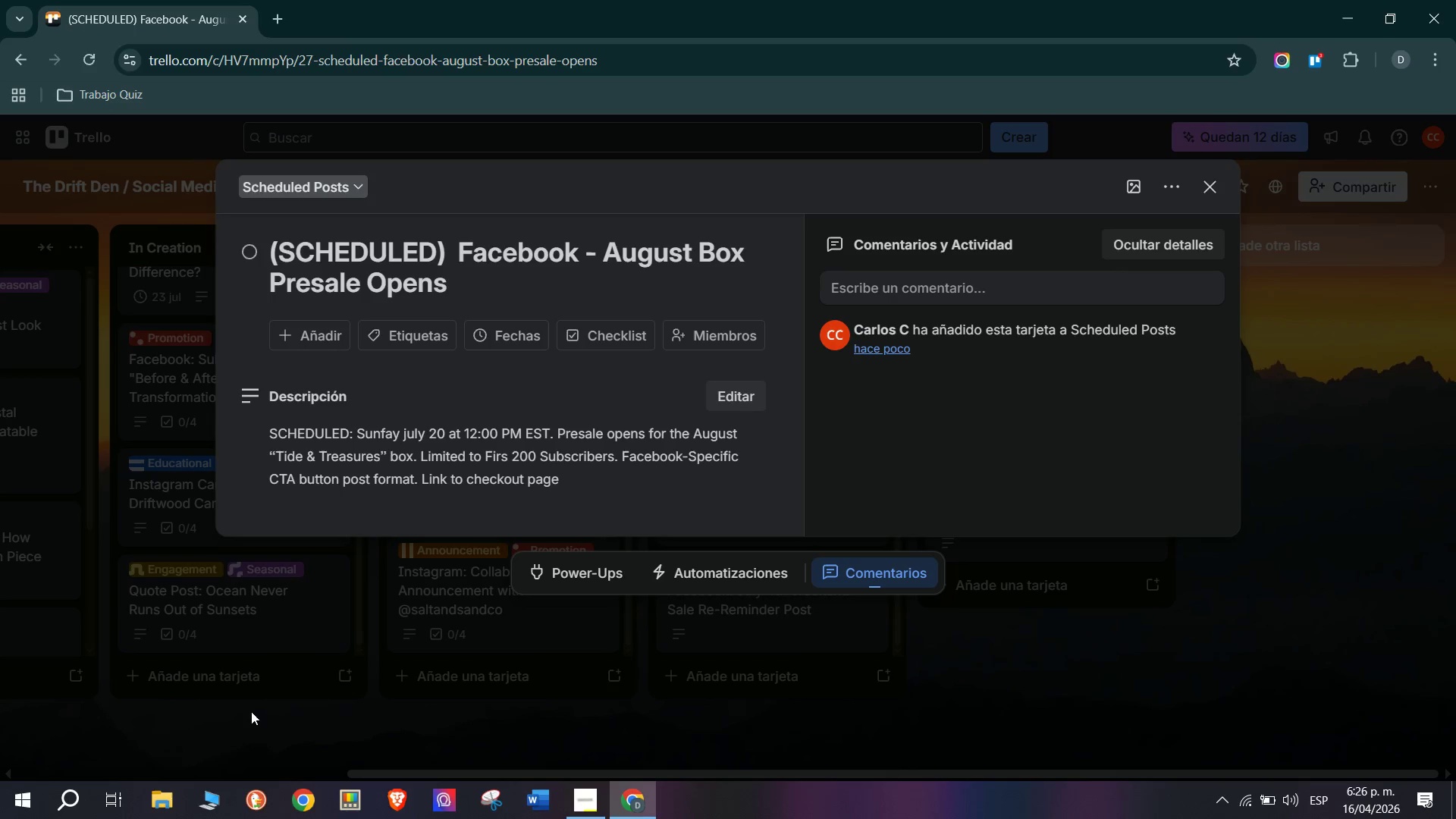 
wait(35.98)
 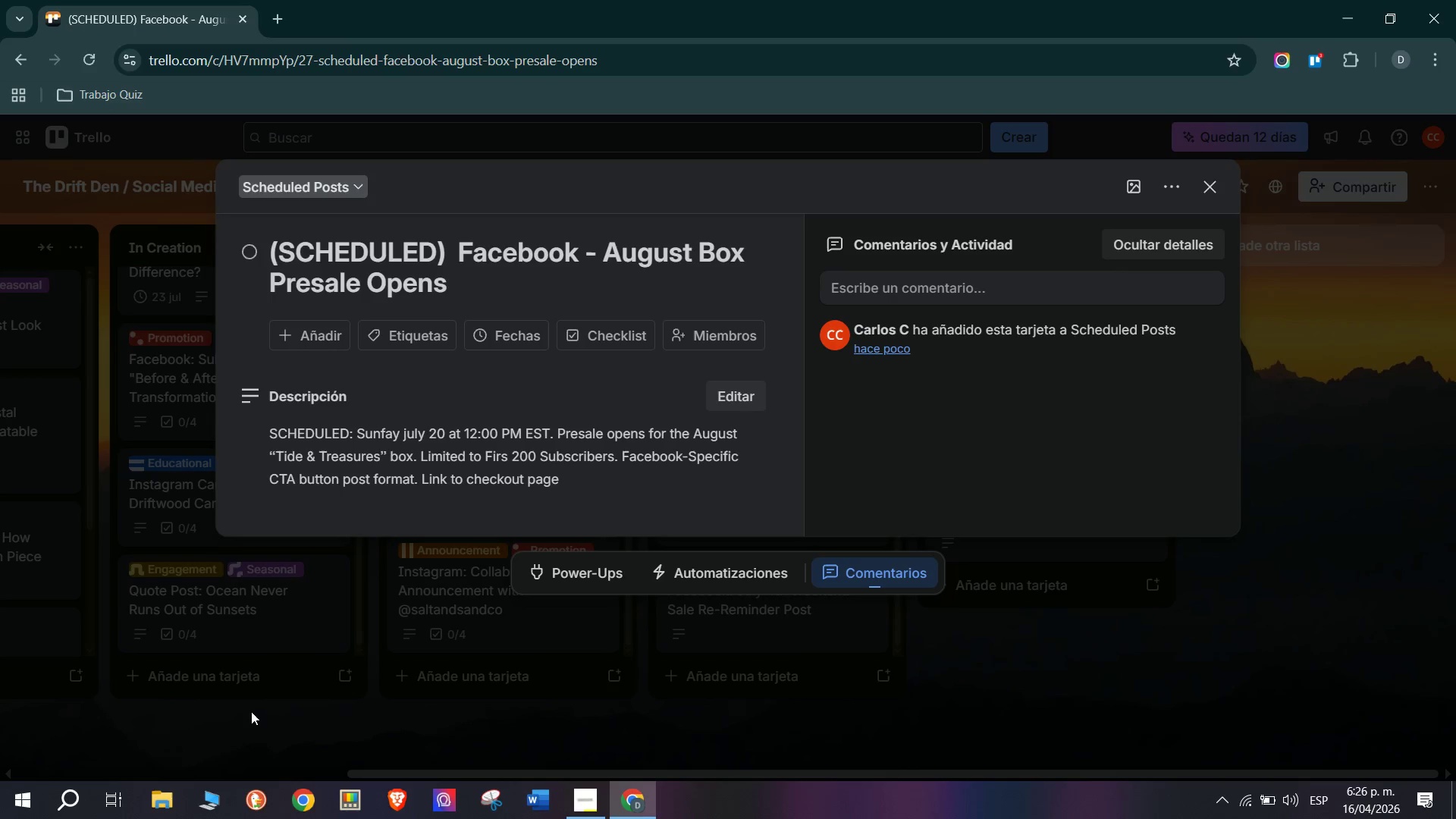 
mouse_move([271, -4])
 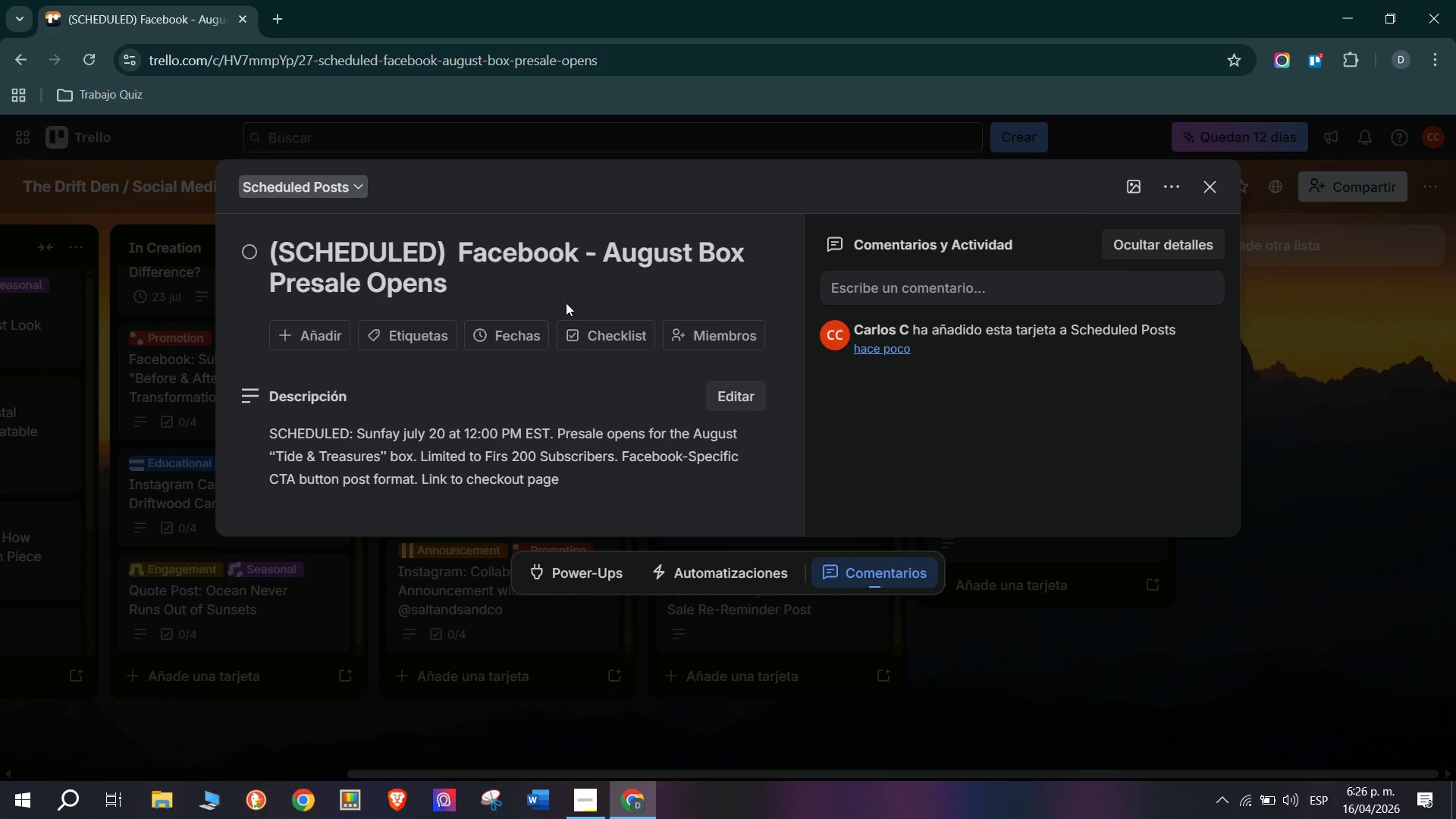 
scroll: coordinate [572, 413], scroll_direction: down, amount: 1.0
 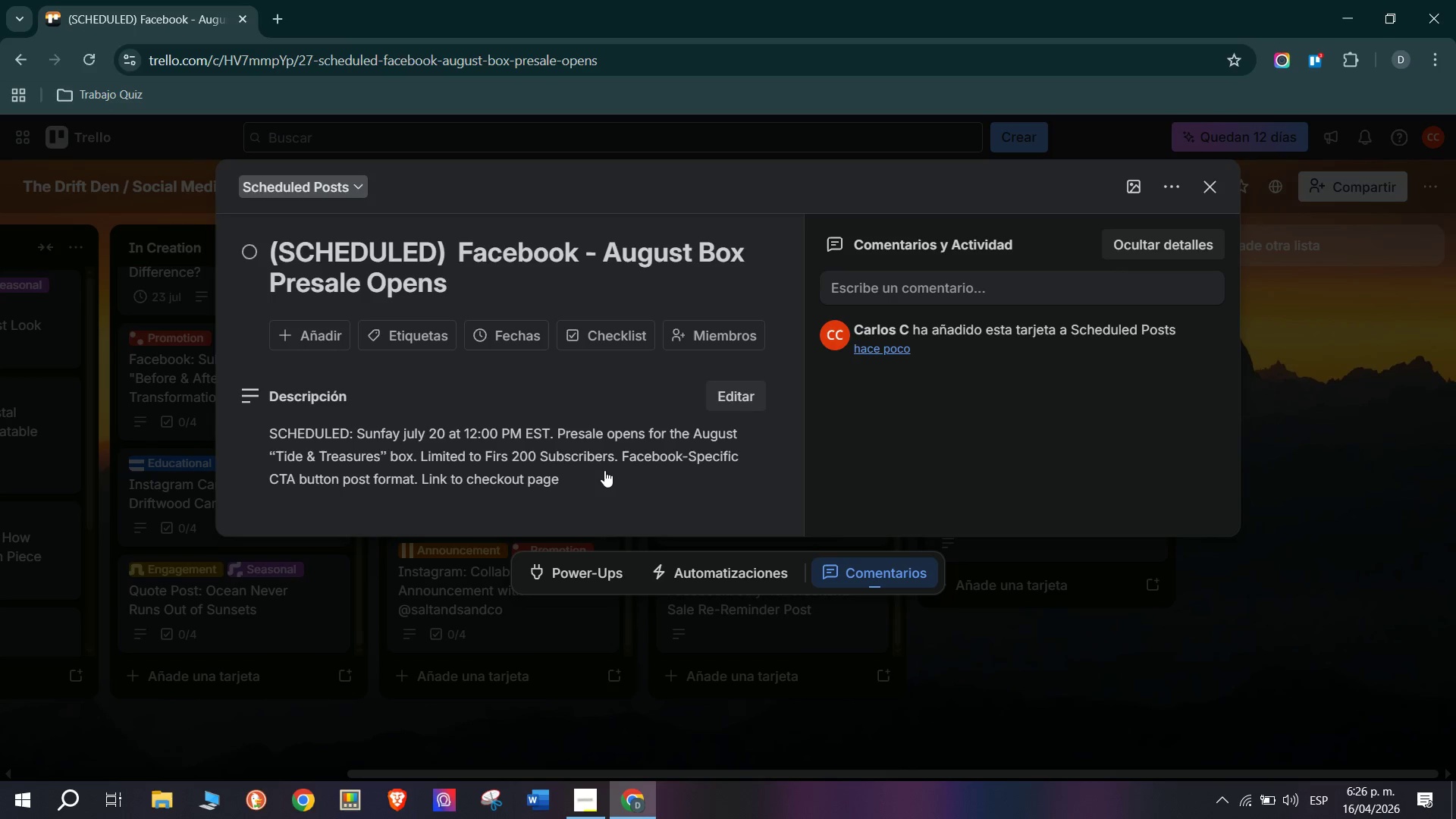 
left_click([604, 471])
 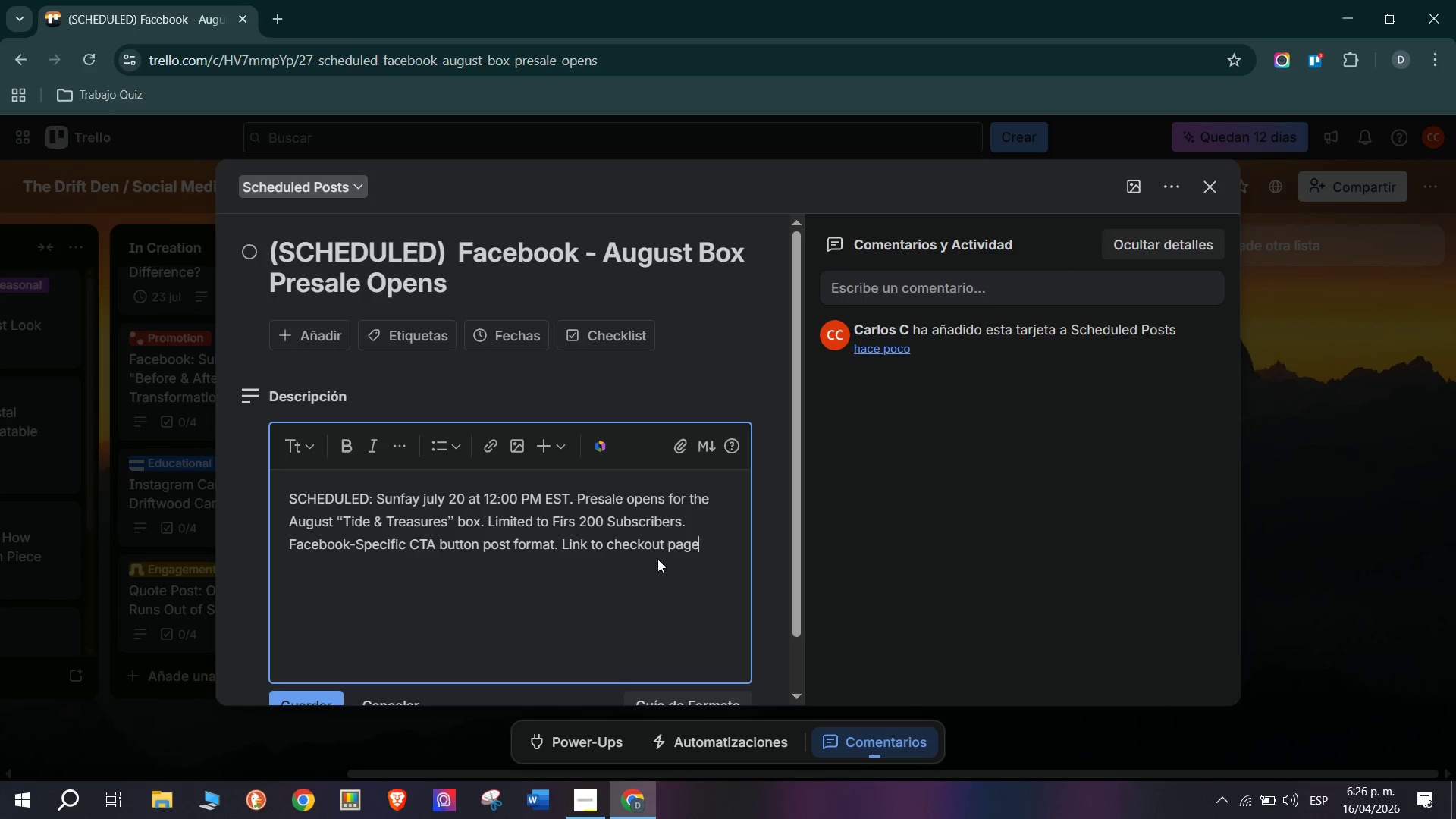 
key(Period)
 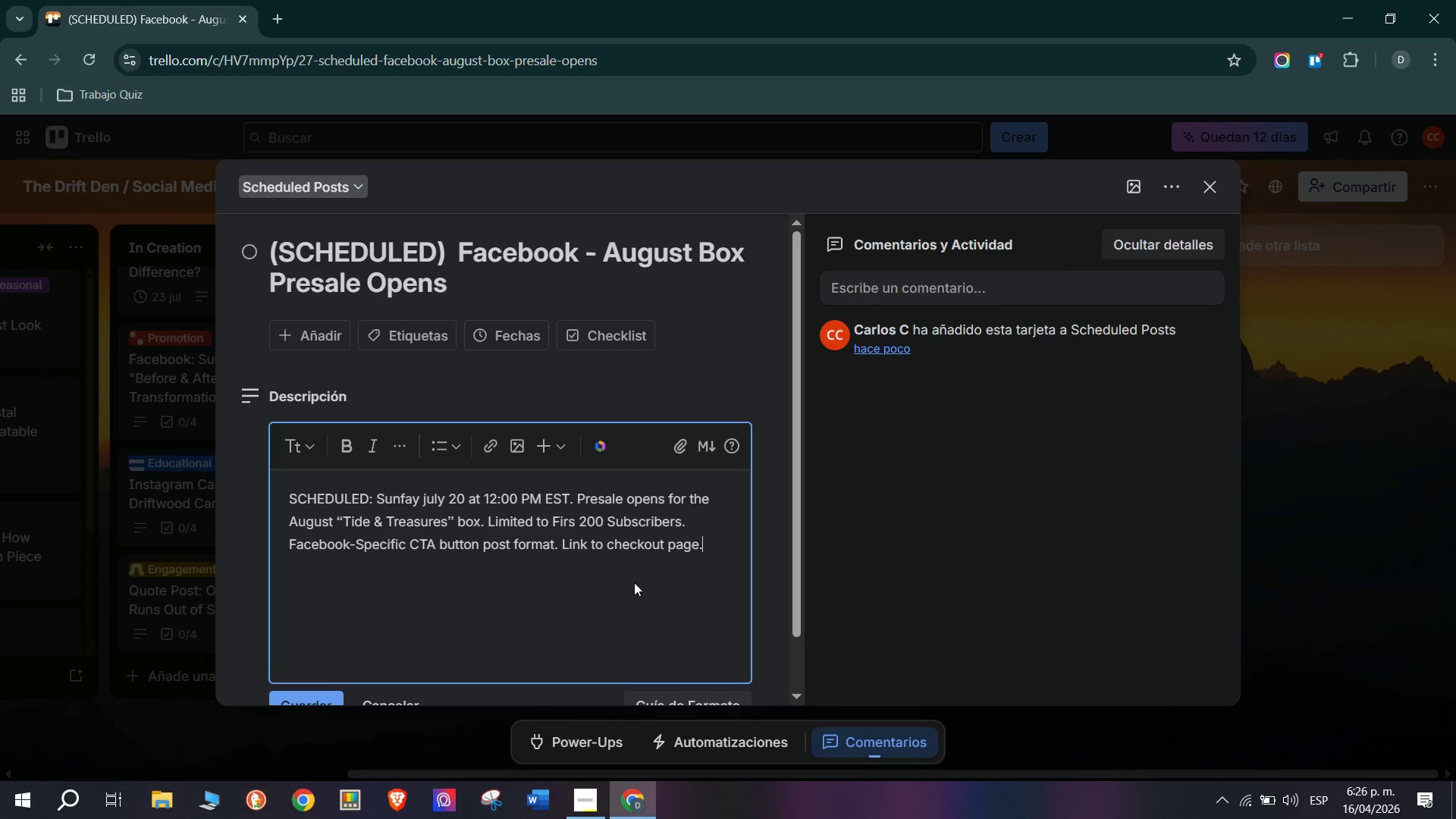 
key(Enter)
 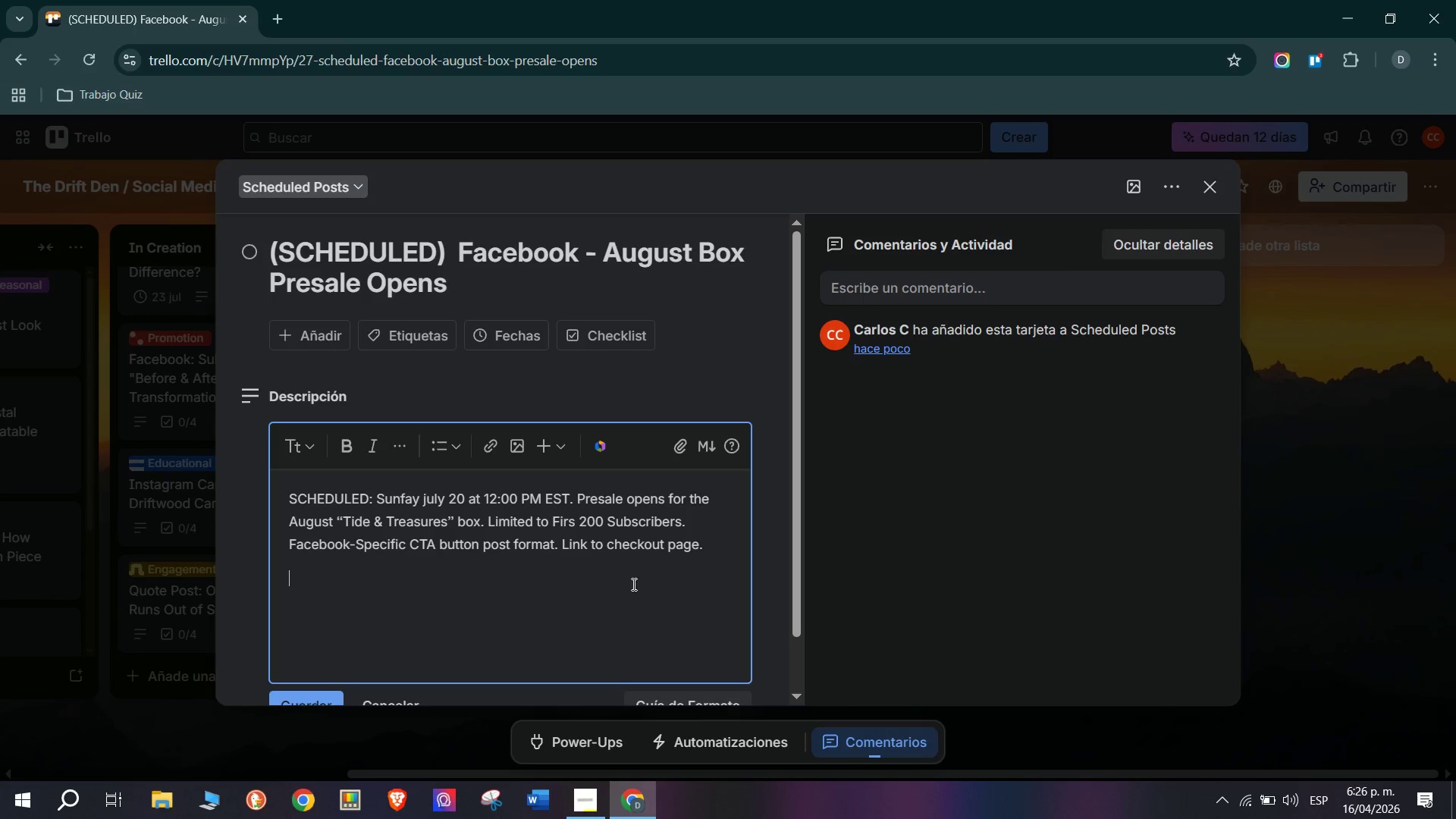 
scroll: coordinate [456, 554], scroll_direction: down, amount: 1.0
 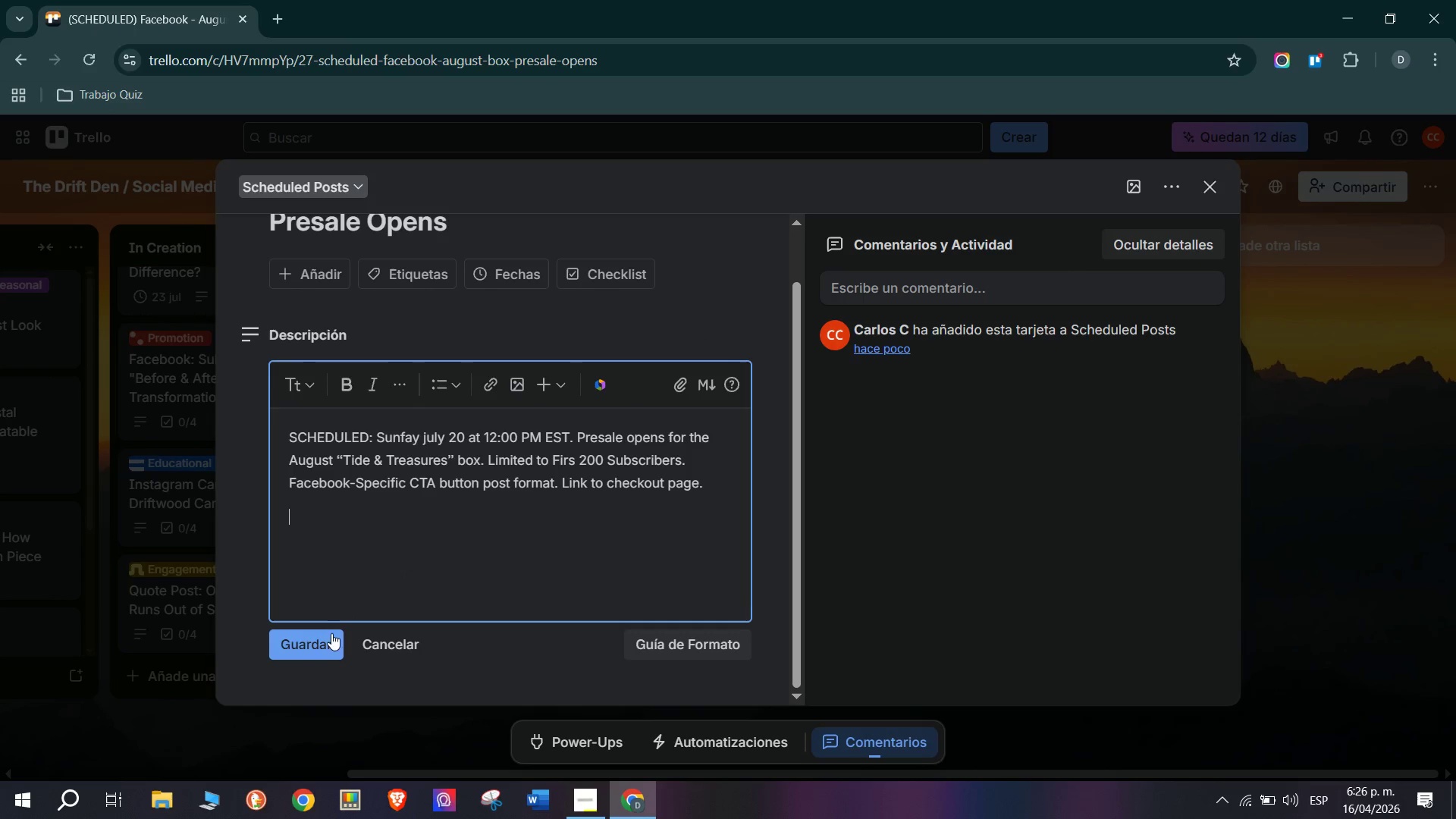 
left_click([312, 663])
 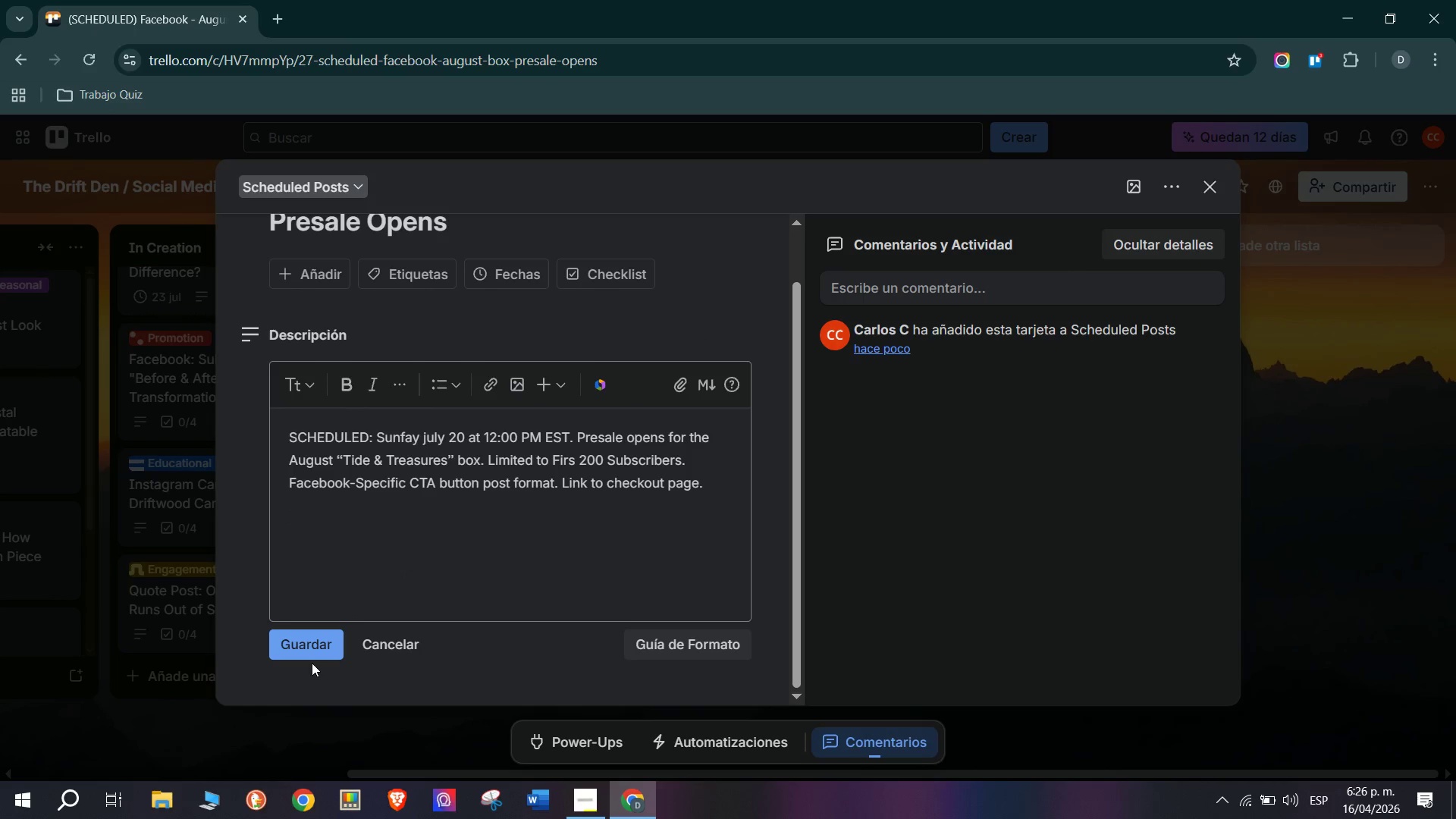 
left_click([312, 650])
 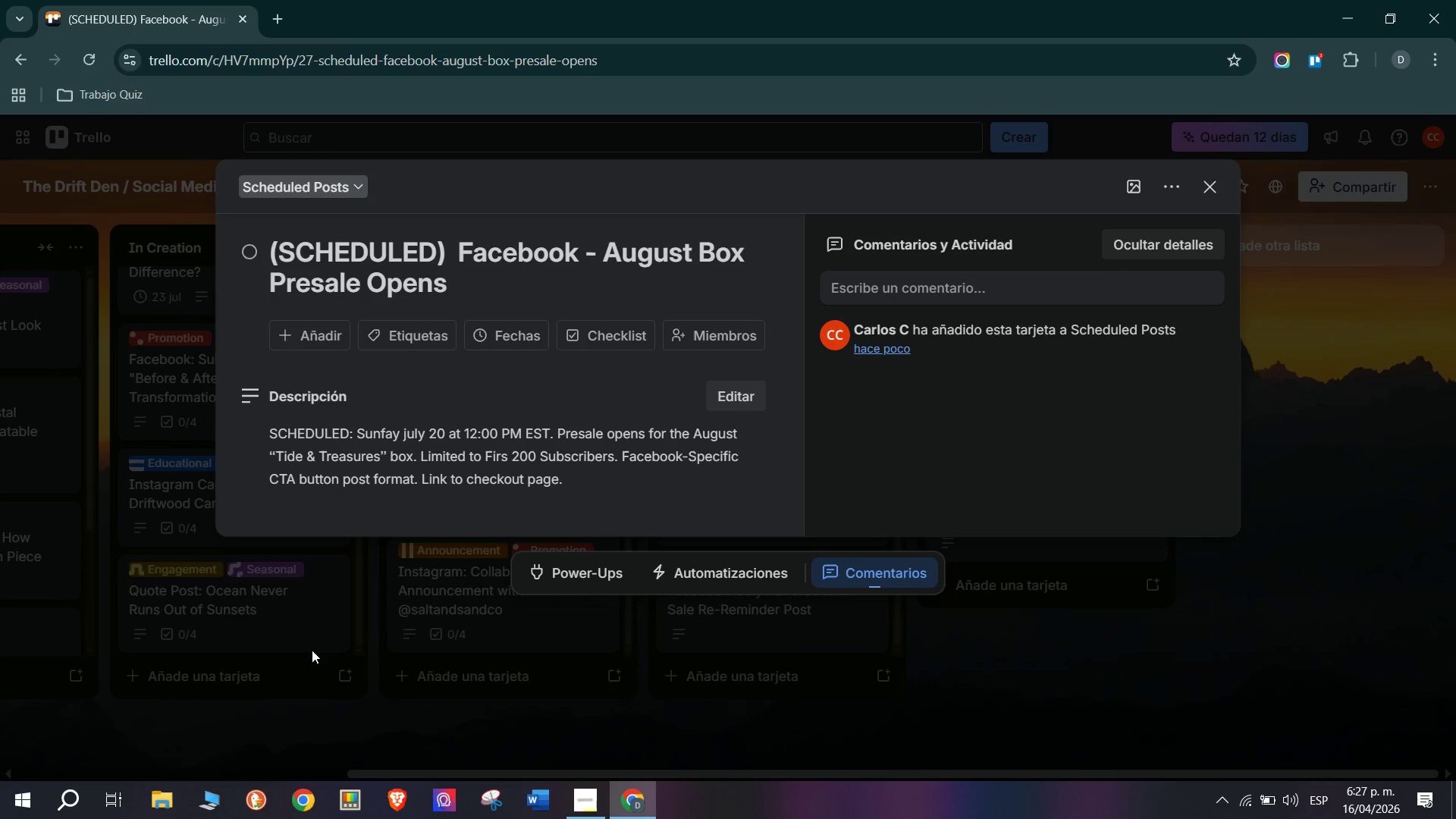 
wait(23.09)
 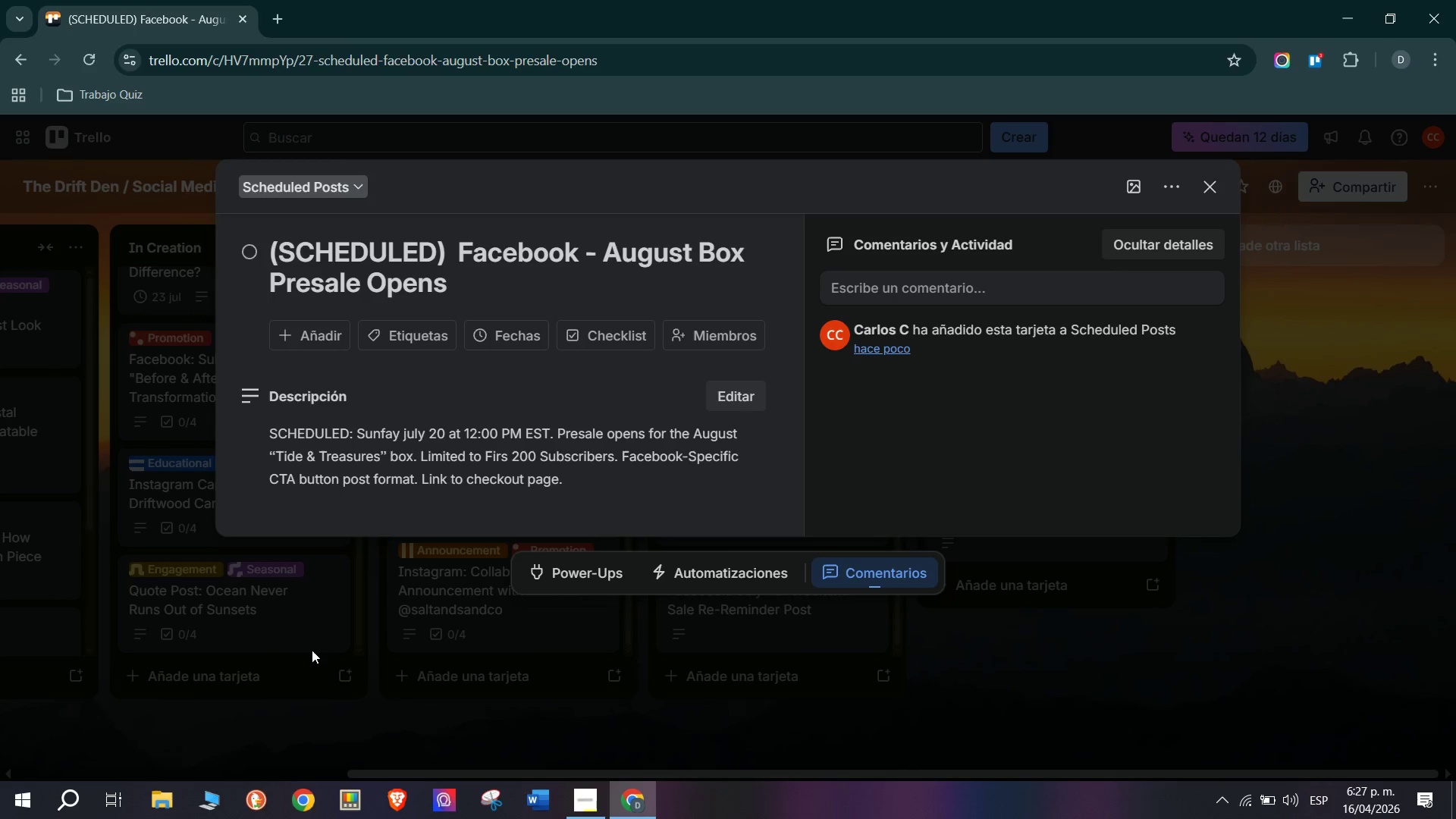 
left_click([588, 328])
 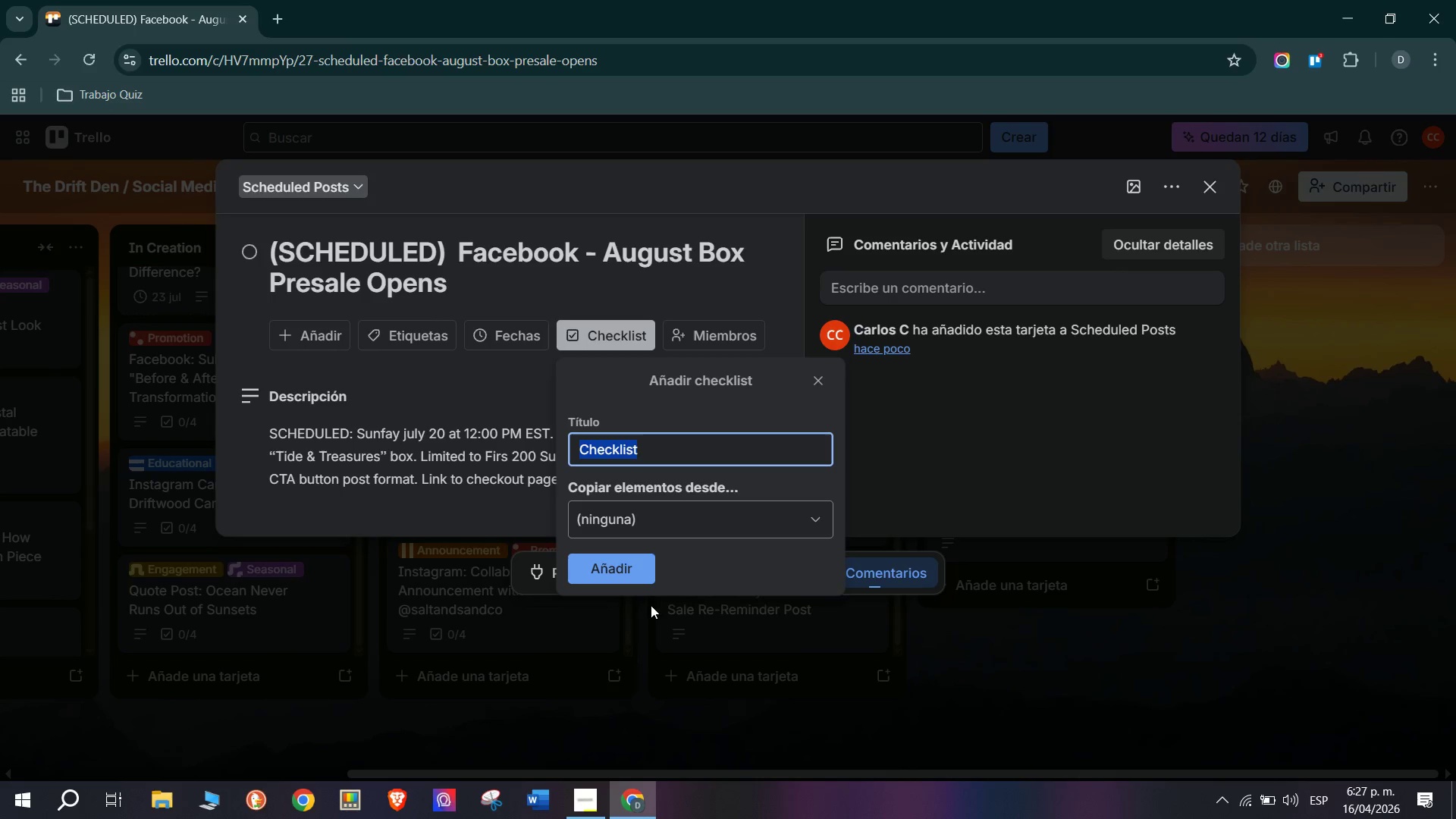 
left_click([620, 574])
 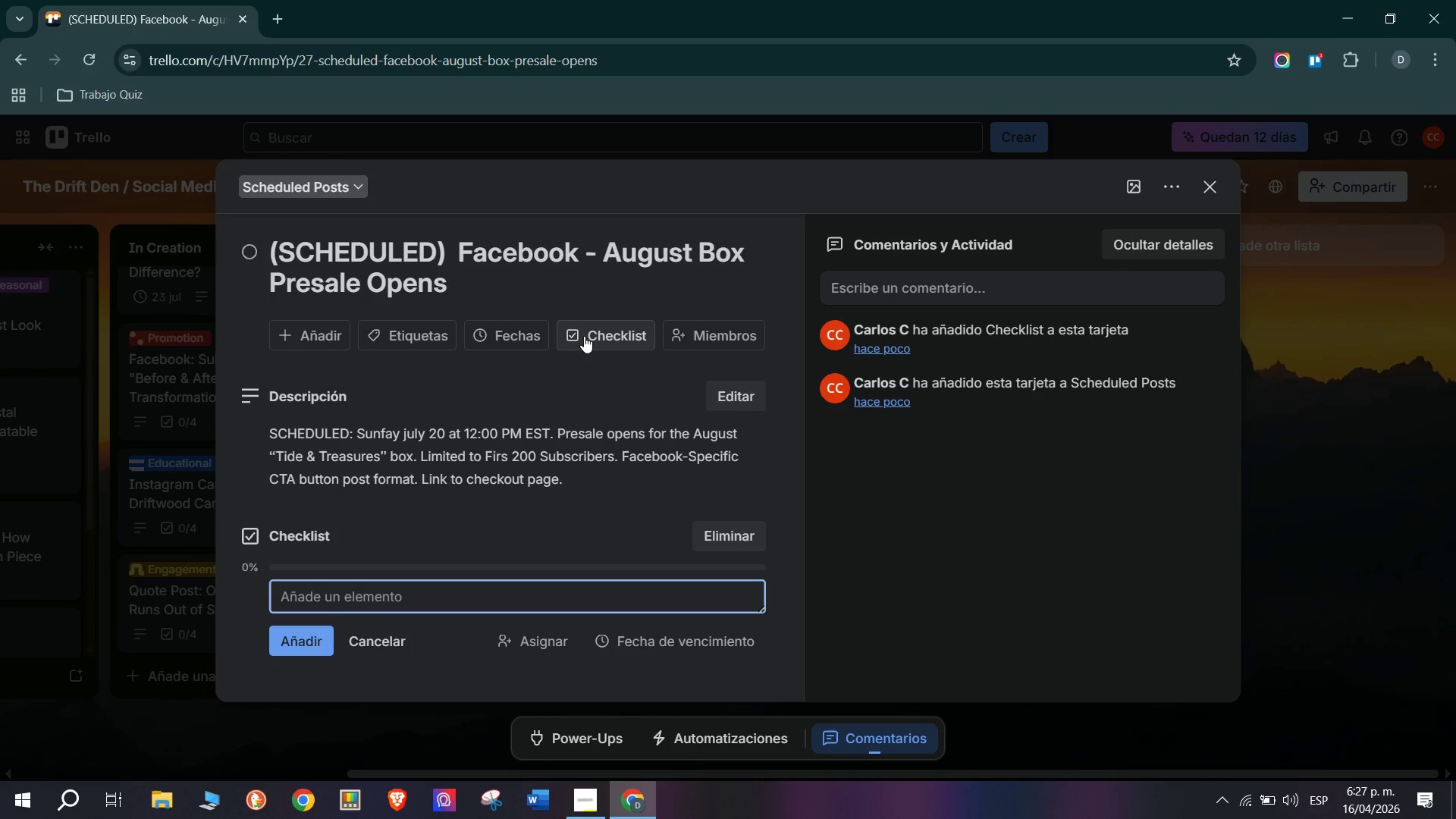 
wait(6.2)
 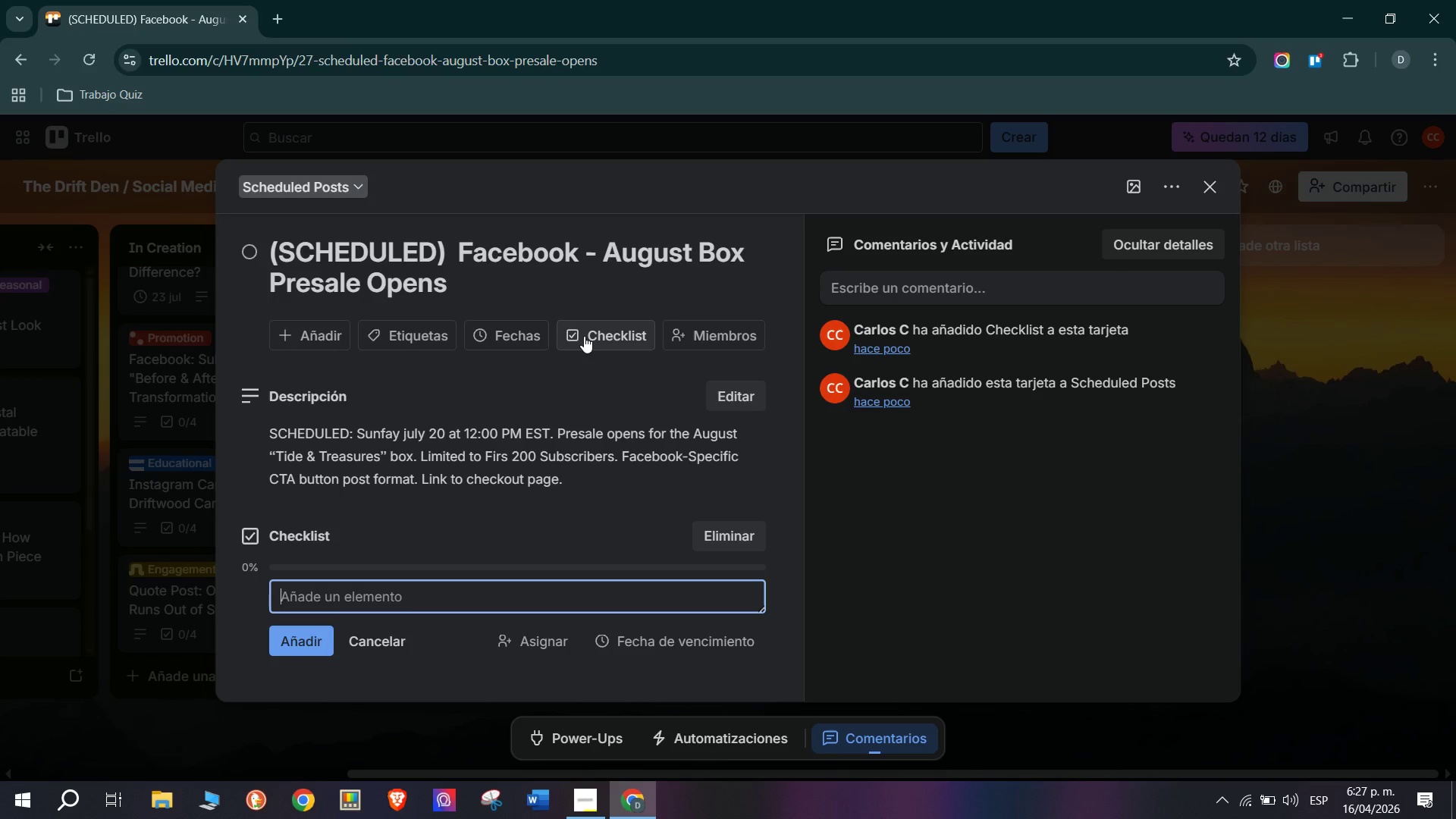 
type(Caption Drafted)
 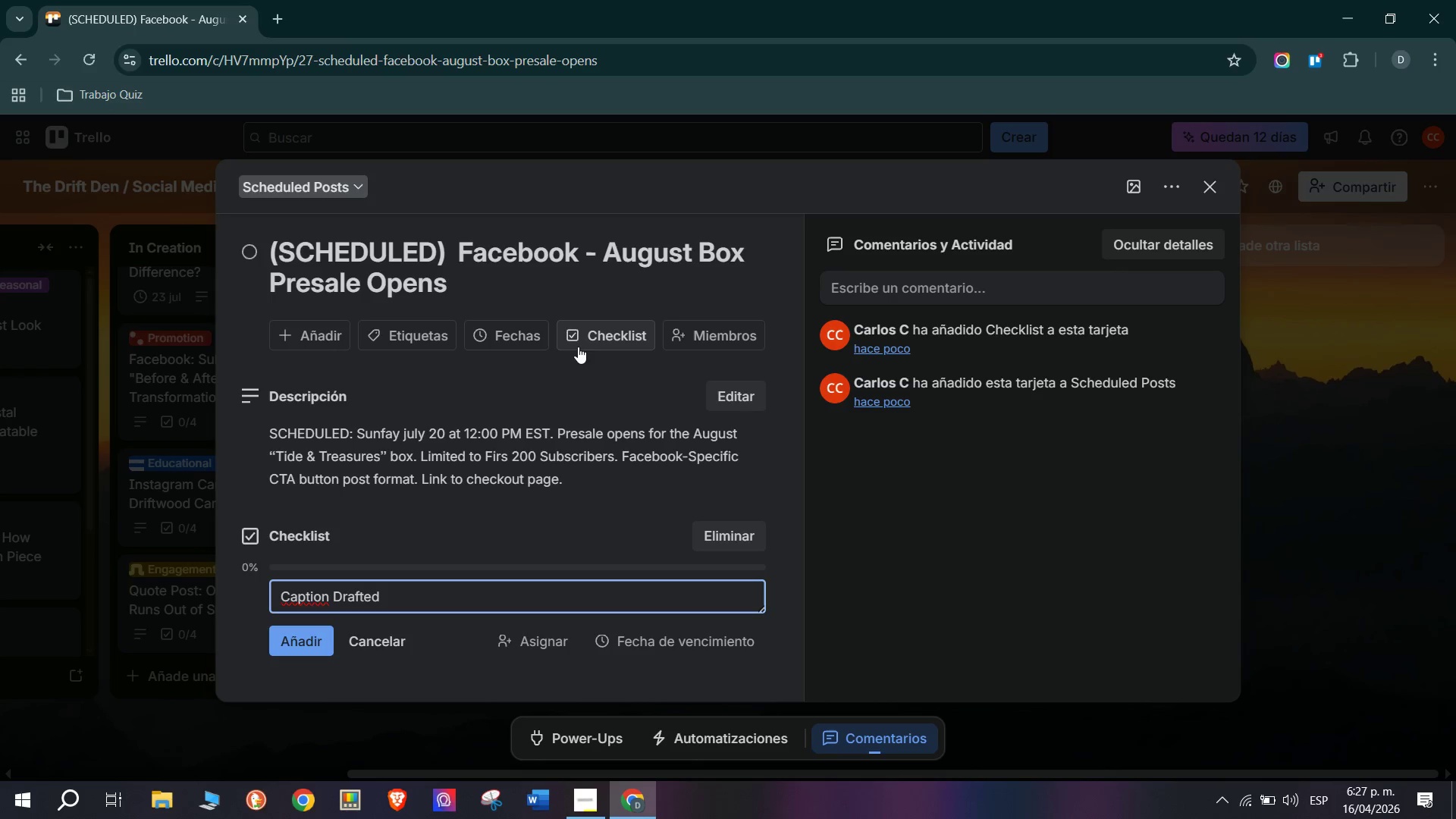 
key(Enter)
 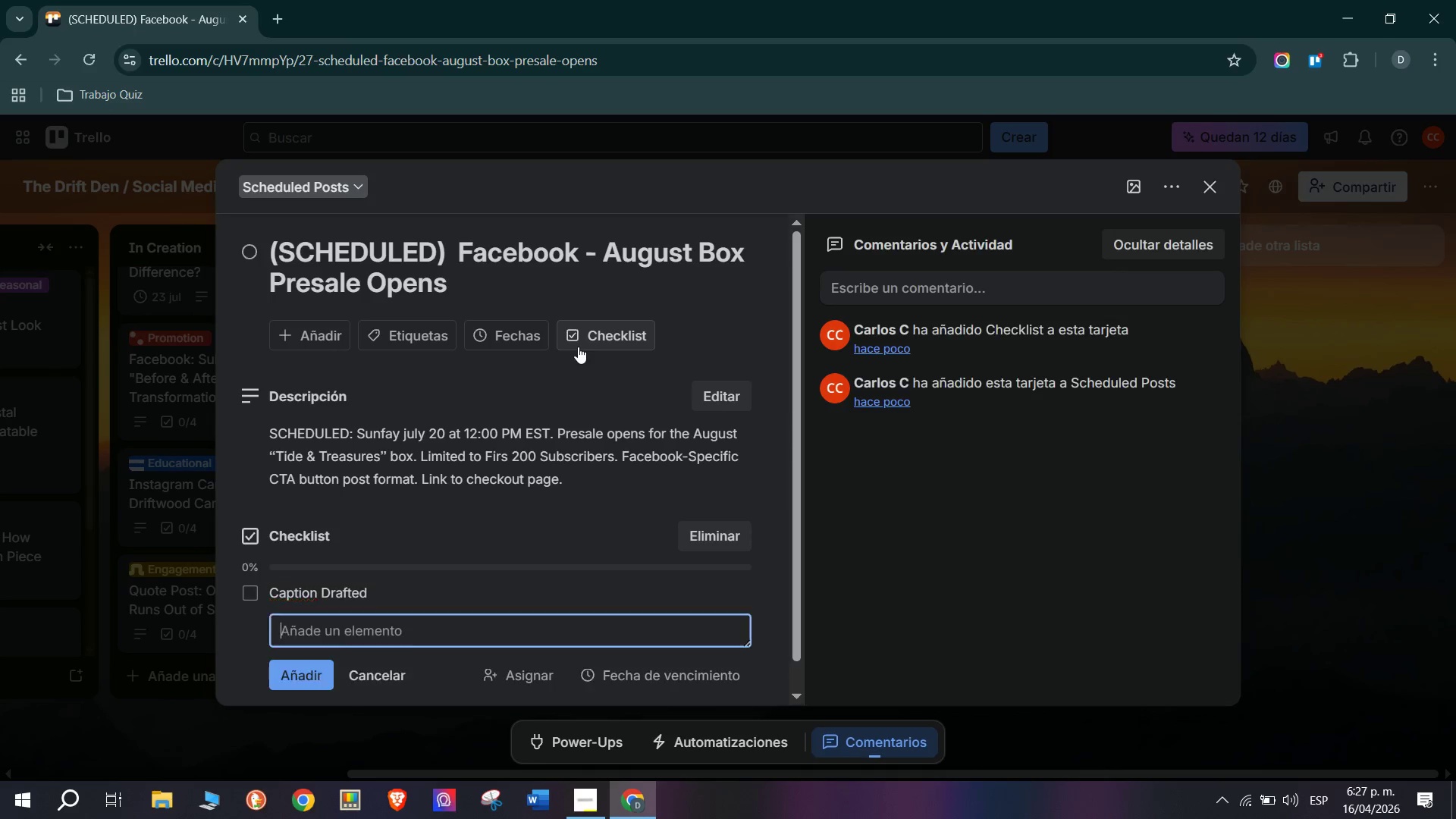 
type(Assets Created)
 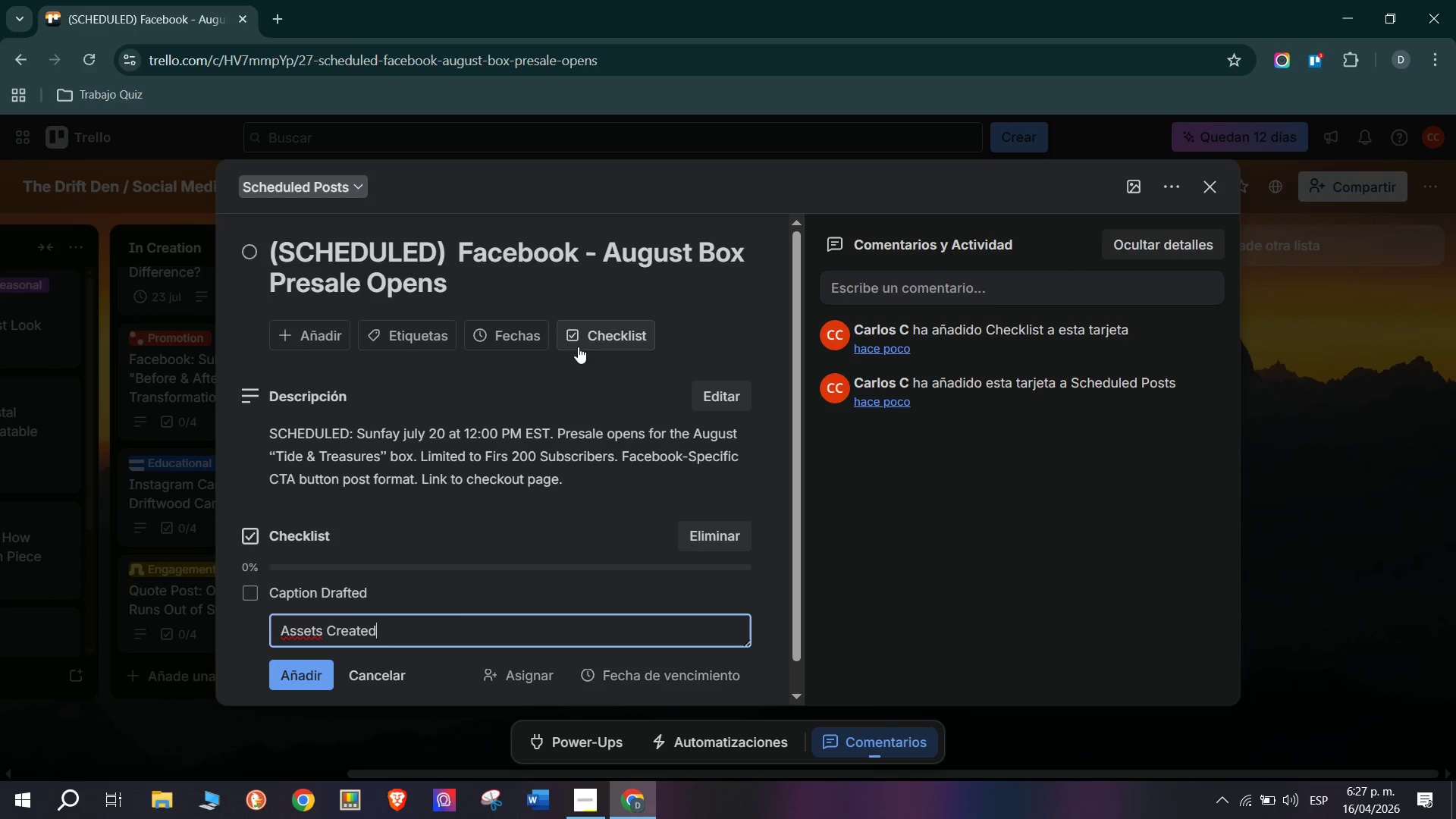 
key(Enter)
 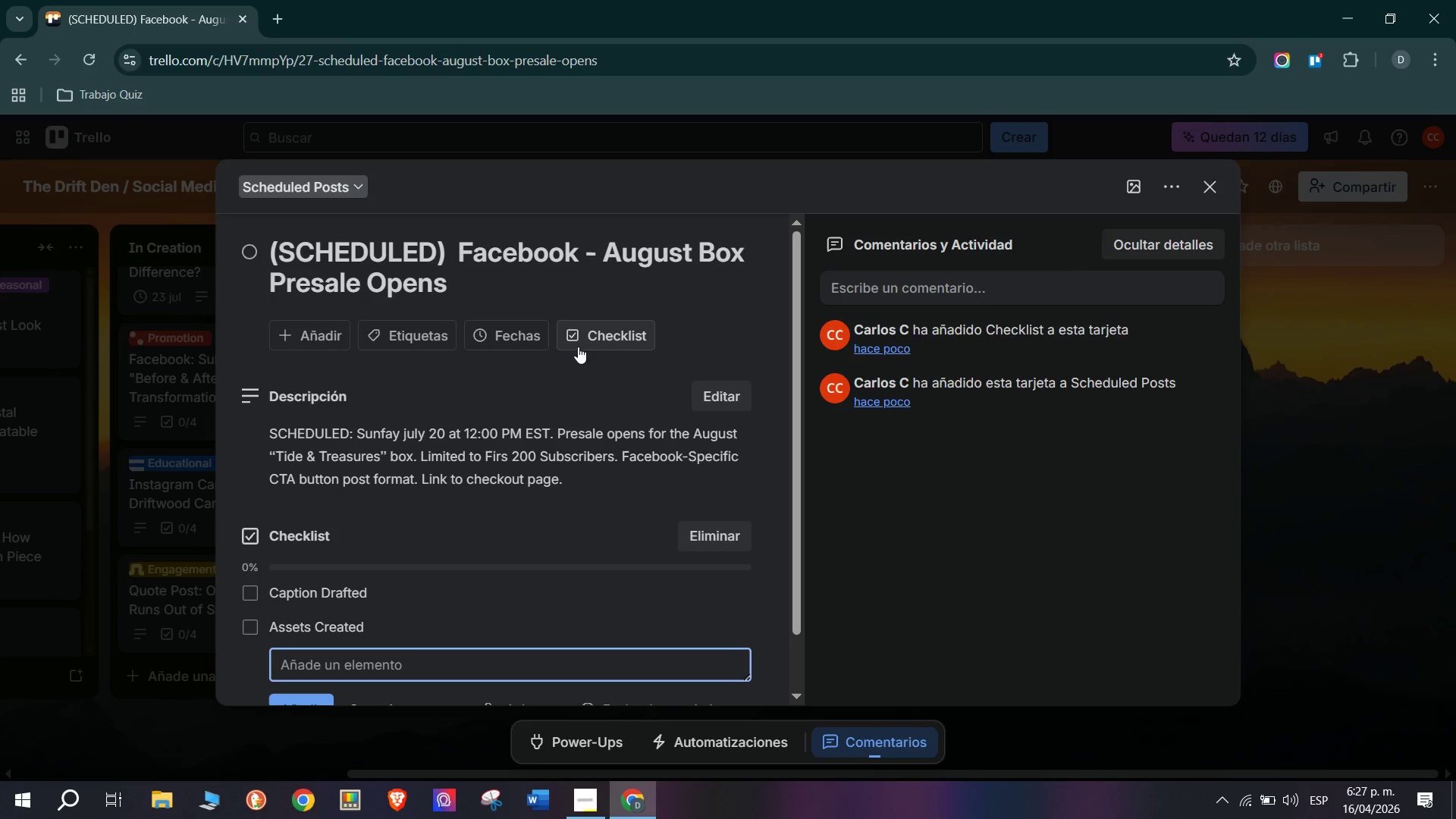 
type(Proofread)
 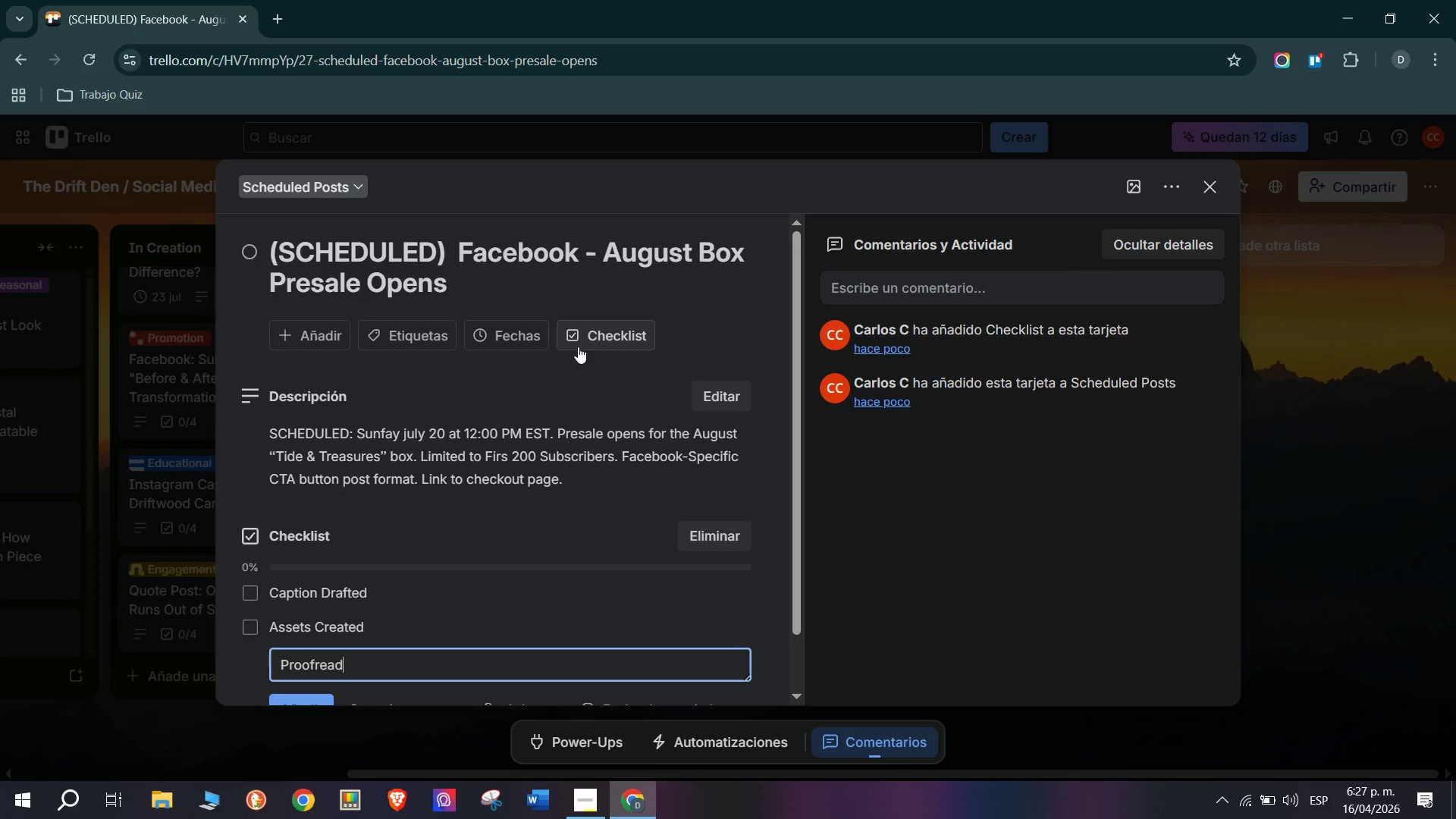 
key(Enter)
 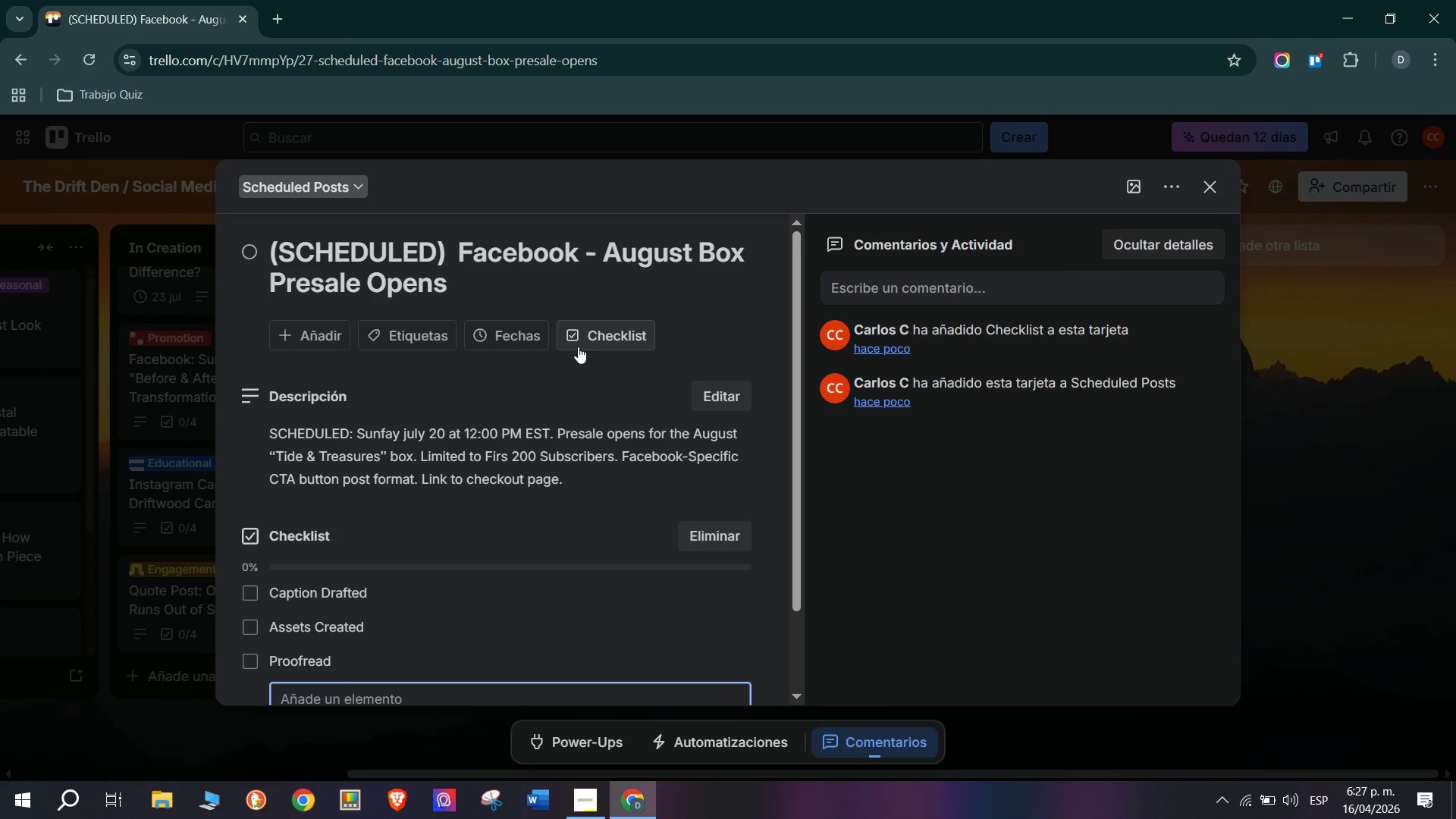 
type(Schedu)
 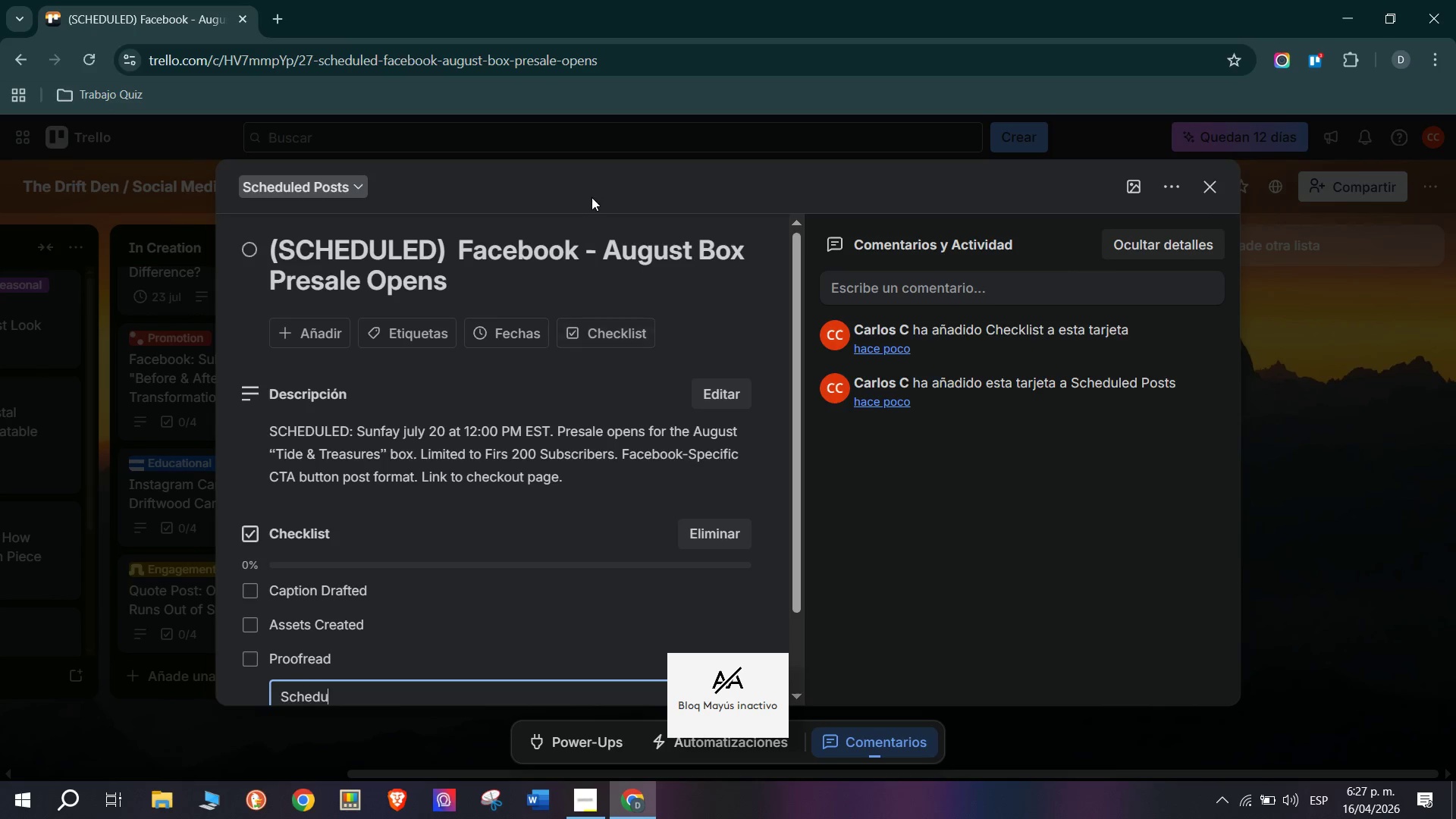 
type(le Confirmed)
 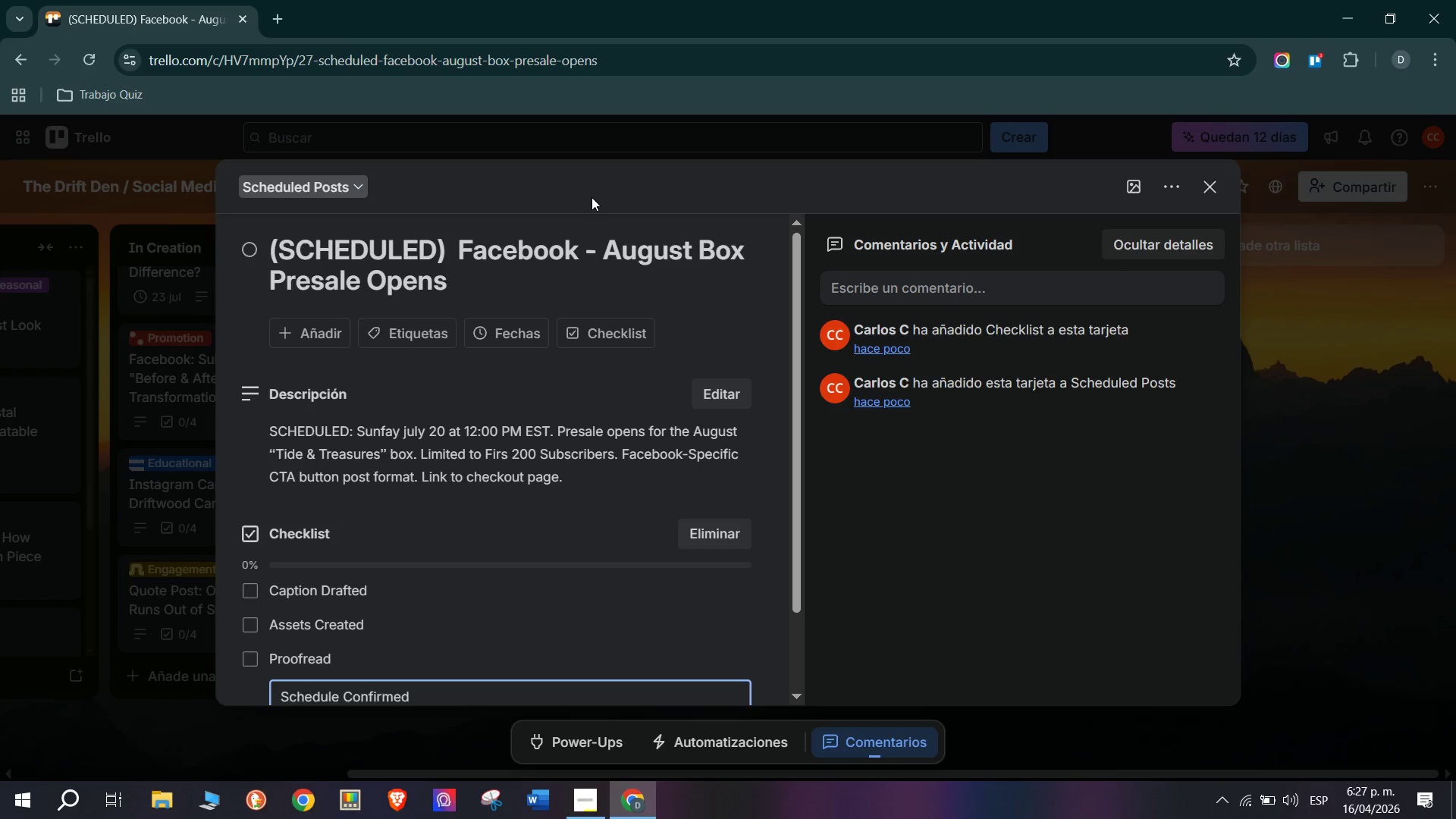 
key(Enter)
 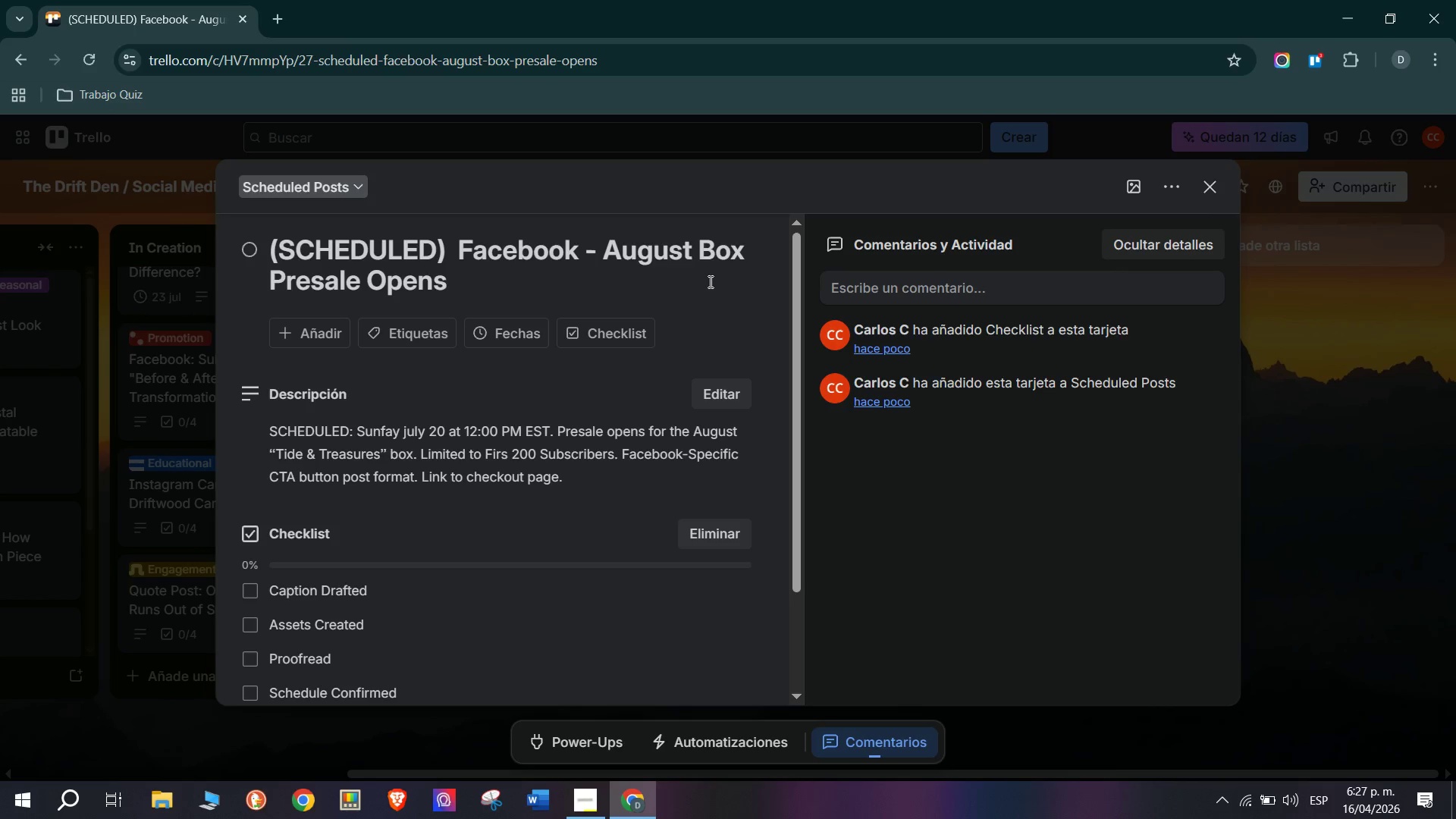 
scroll: coordinate [406, 544], scroll_direction: up, amount: 1.0
 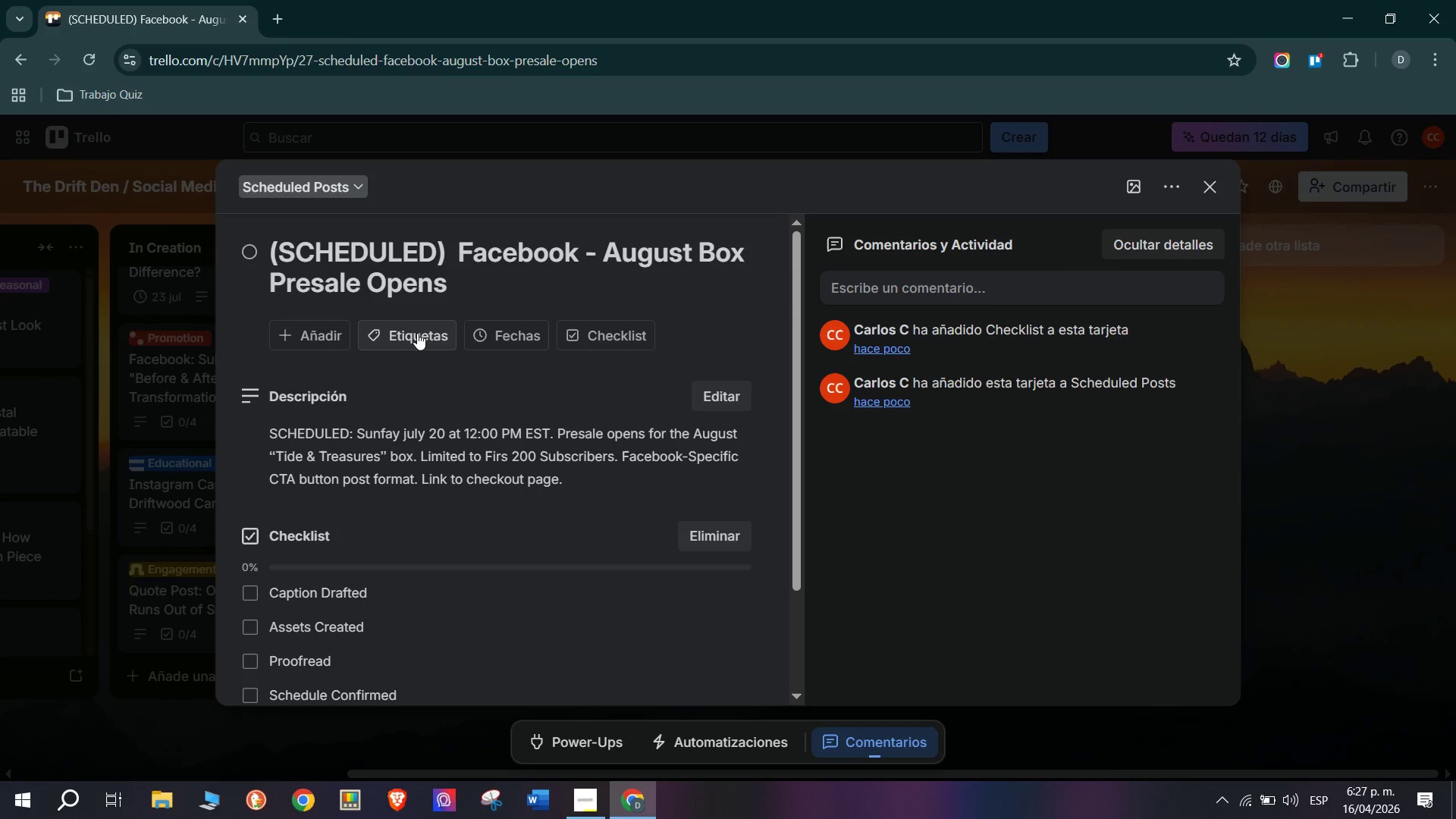 
left_click([417, 333])
 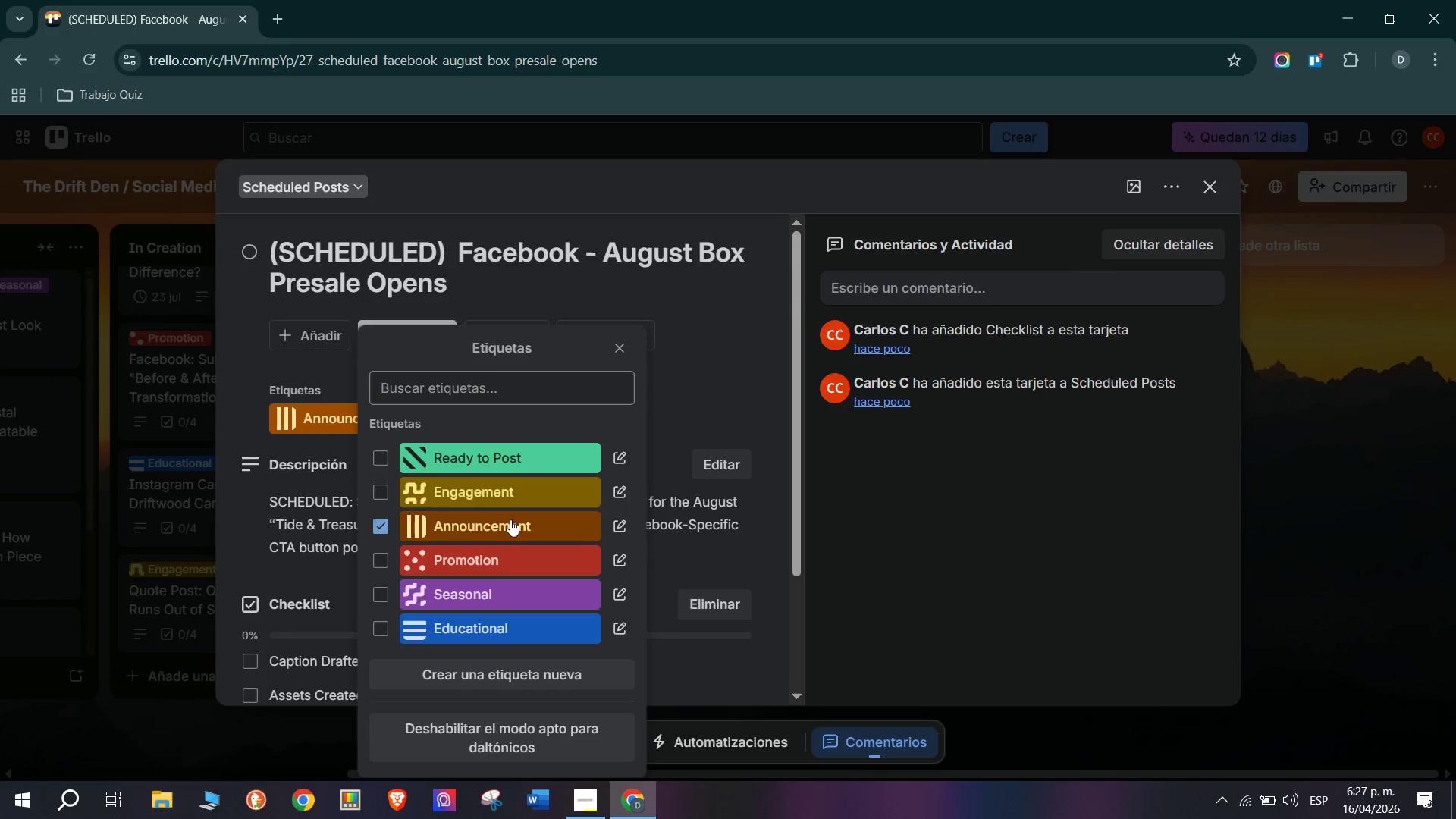 
left_click([516, 561])
 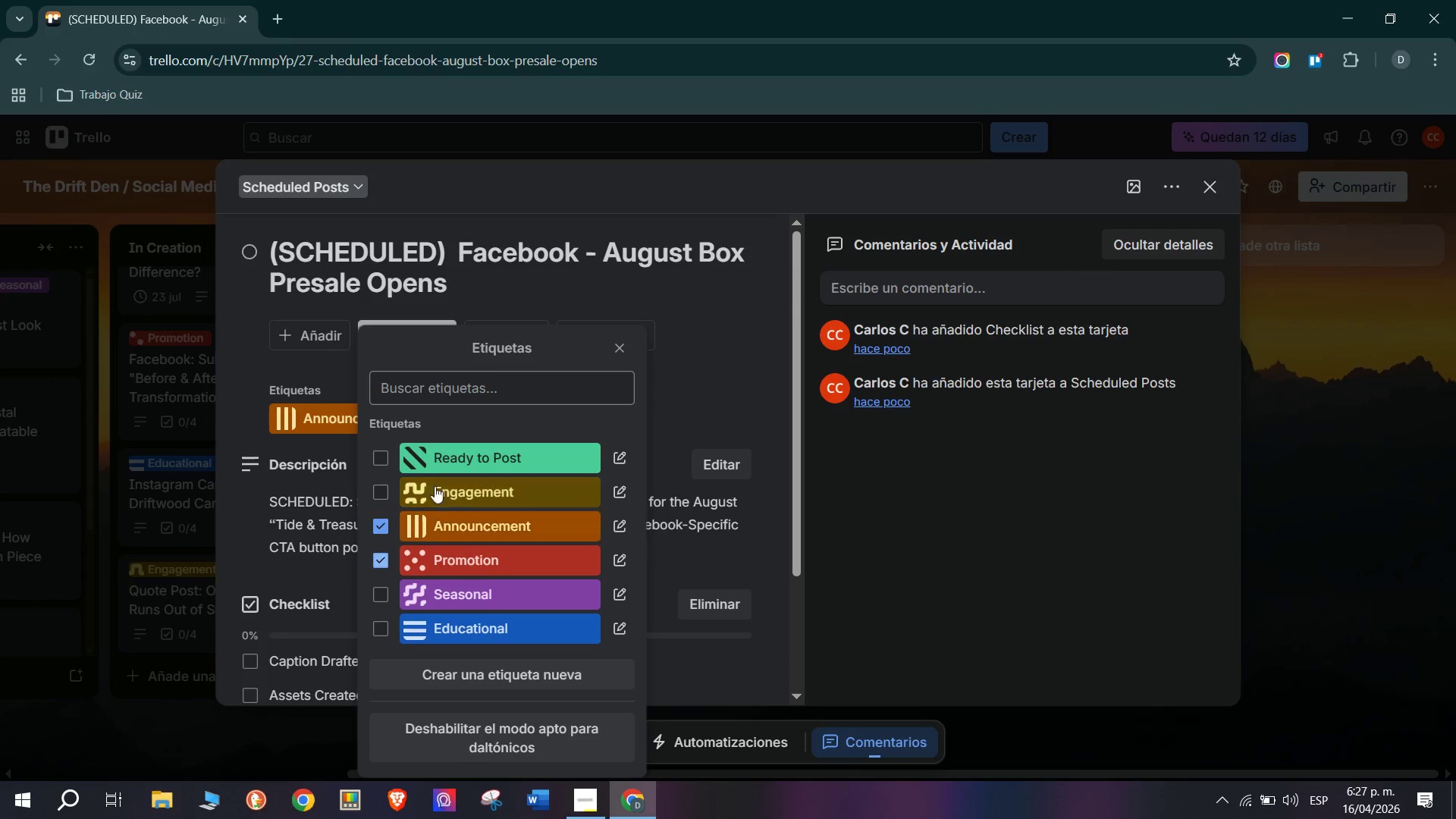 
left_click([436, 450])
 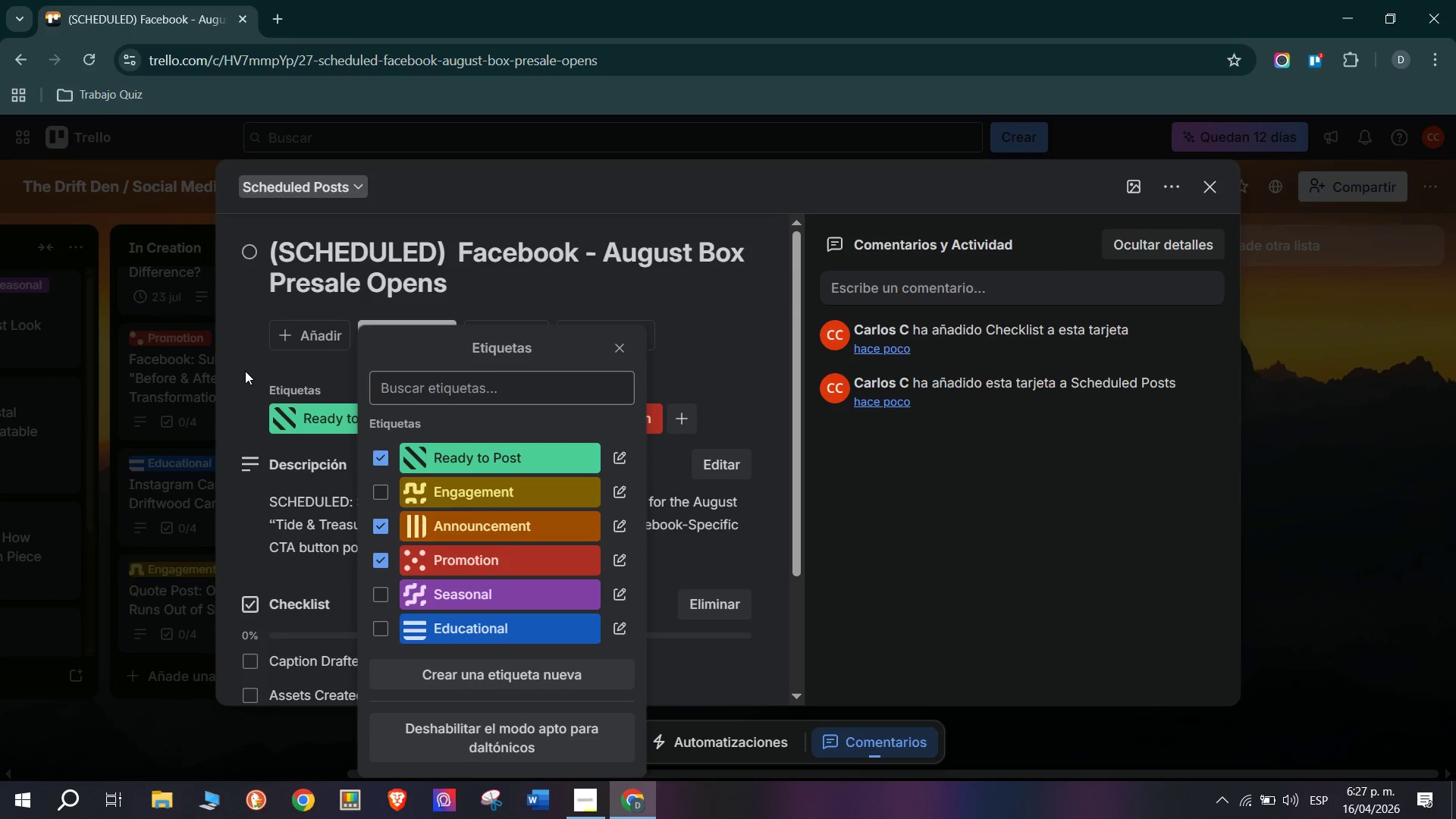 
left_click([231, 357])
 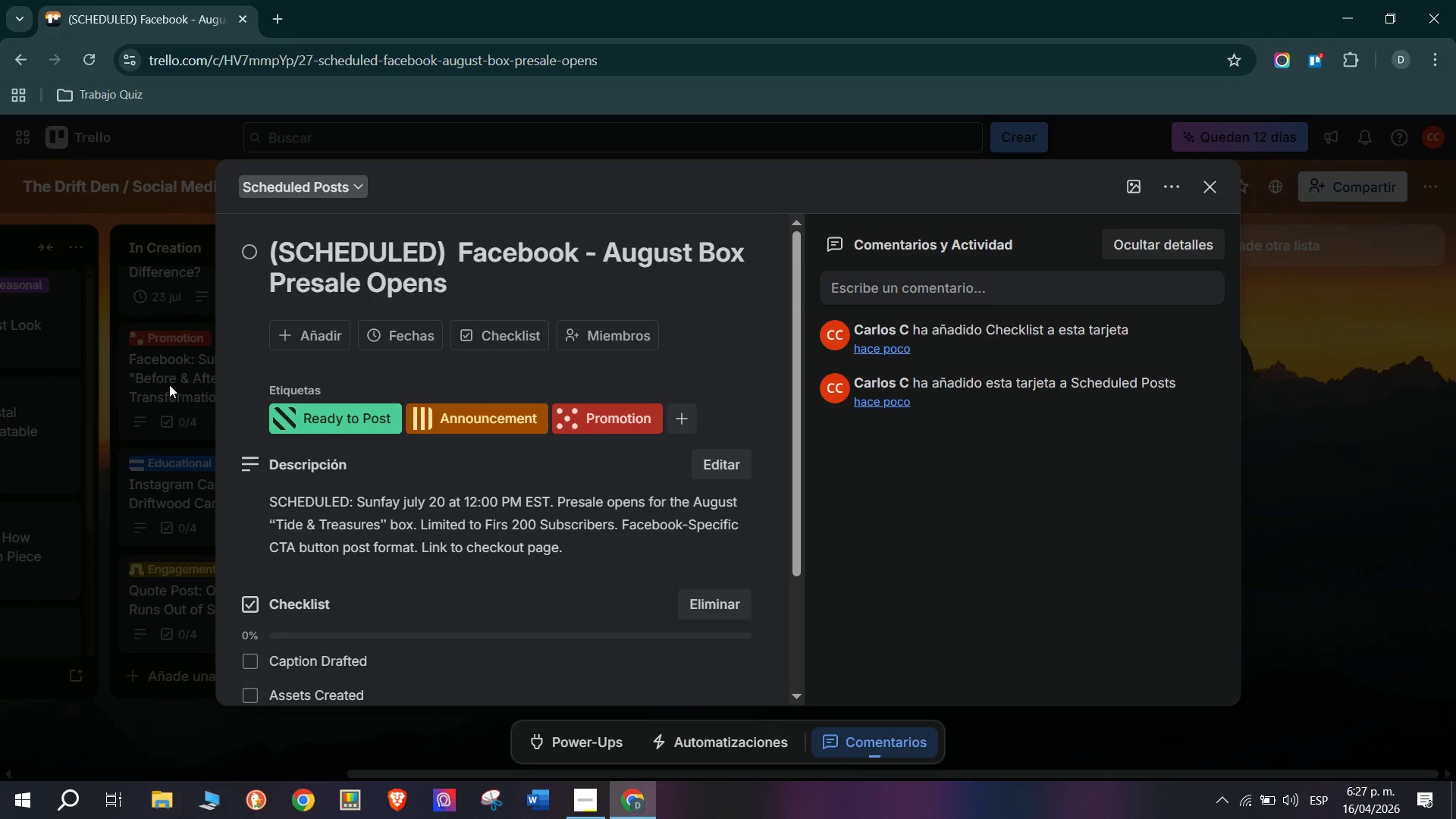 
left_click([119, 384])
 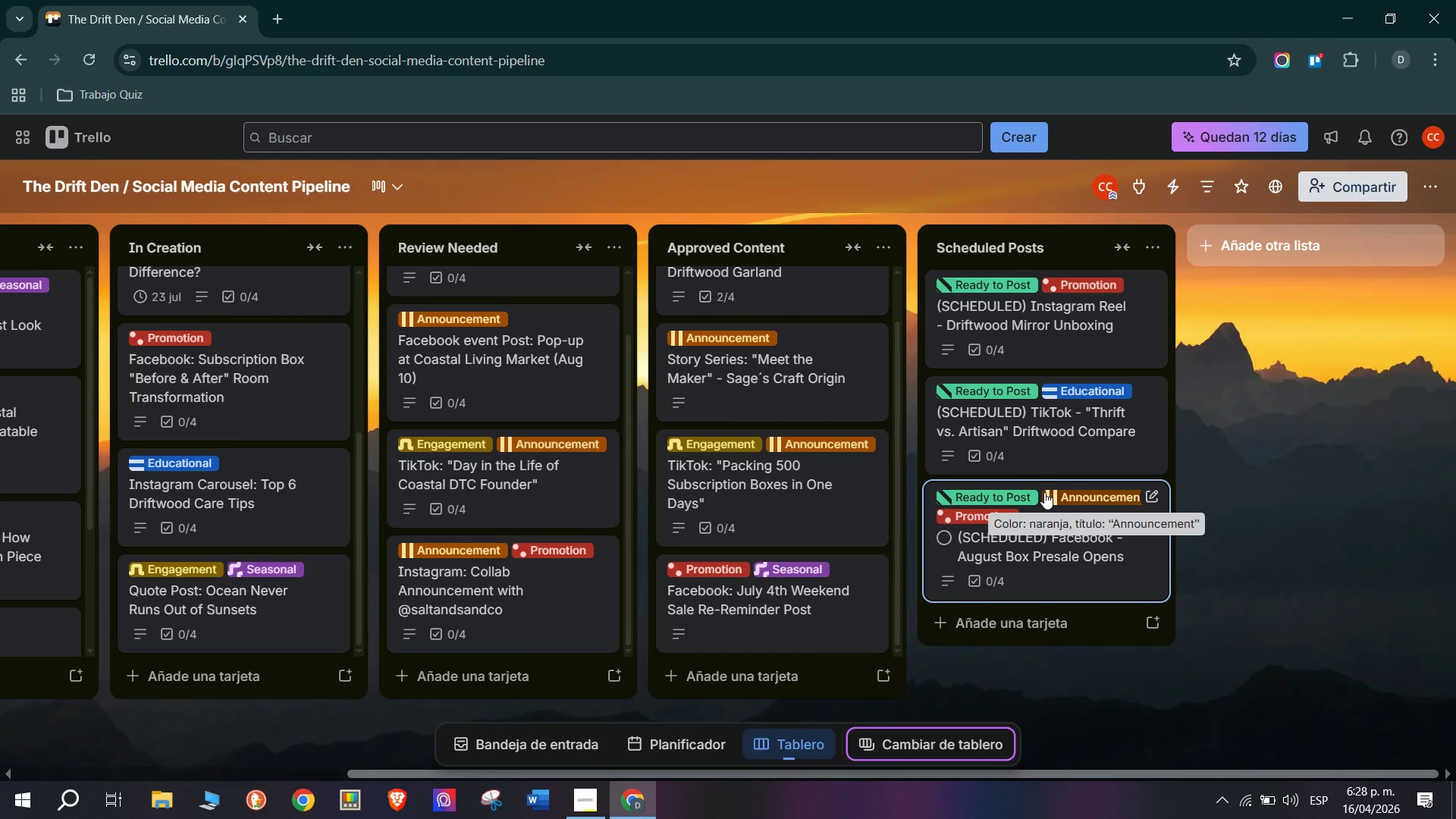 
wait(34.02)
 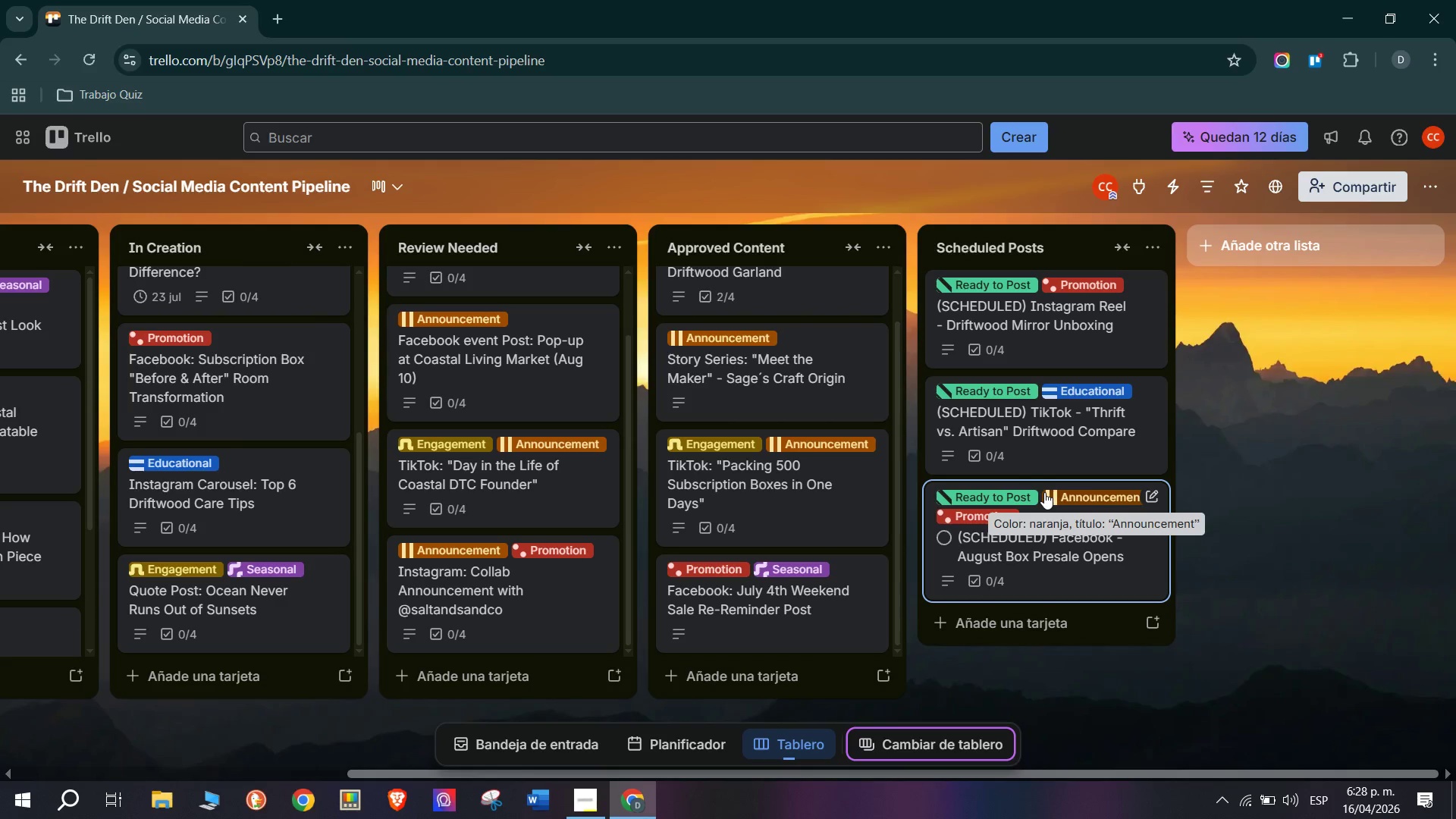 
left_click([1034, 620])
 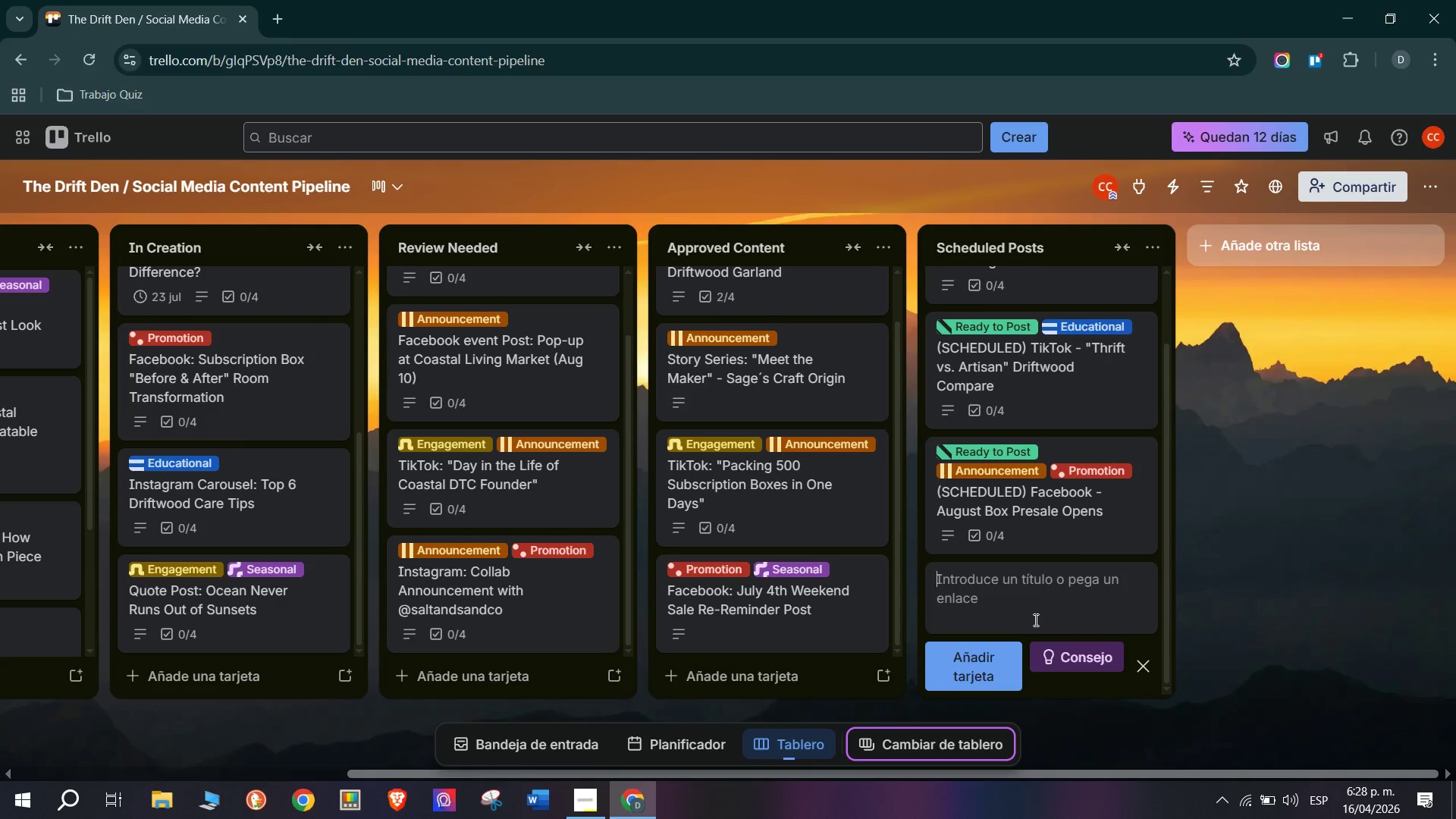 
wait(9.42)
 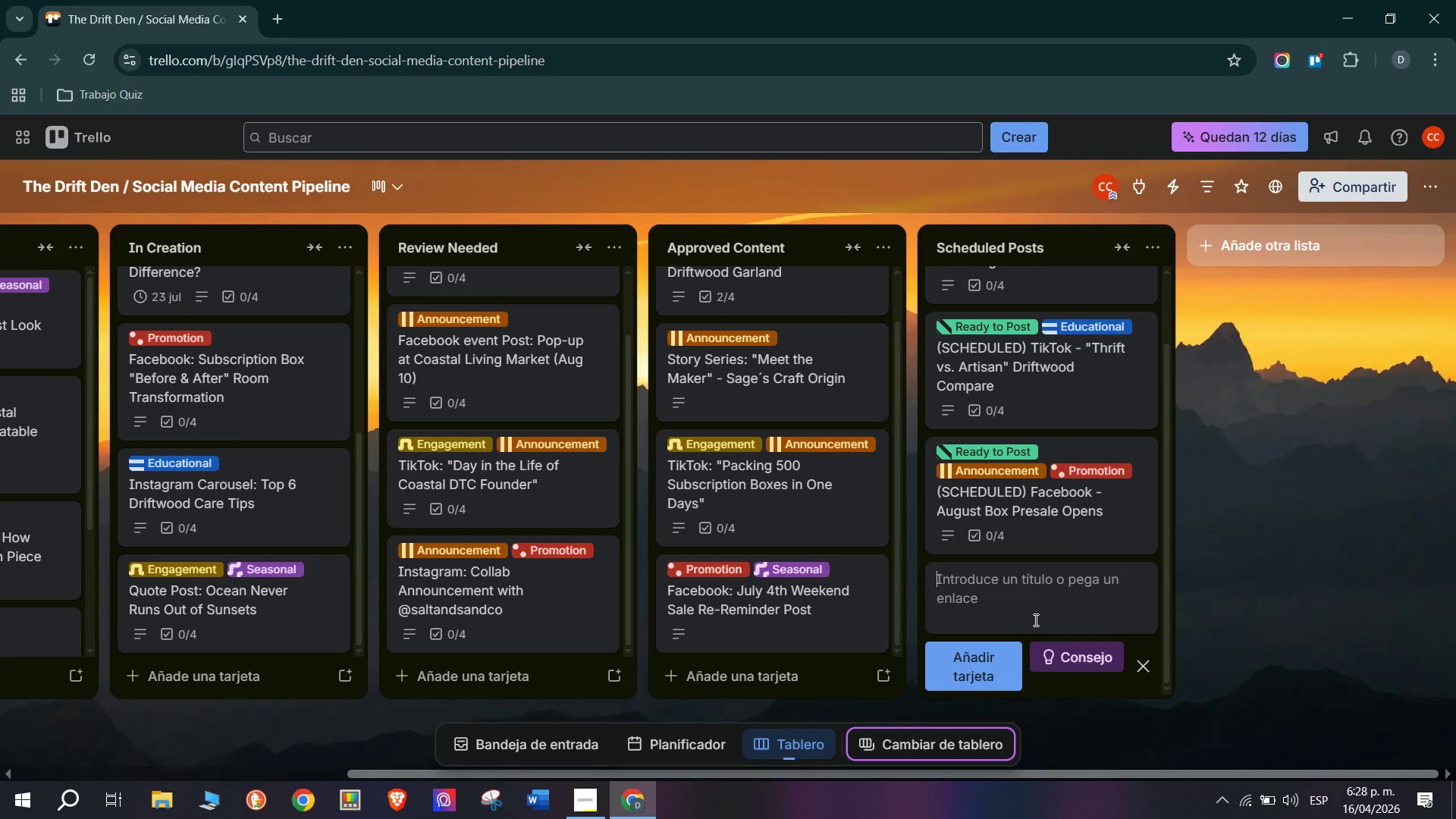 
key(CapsLock)
 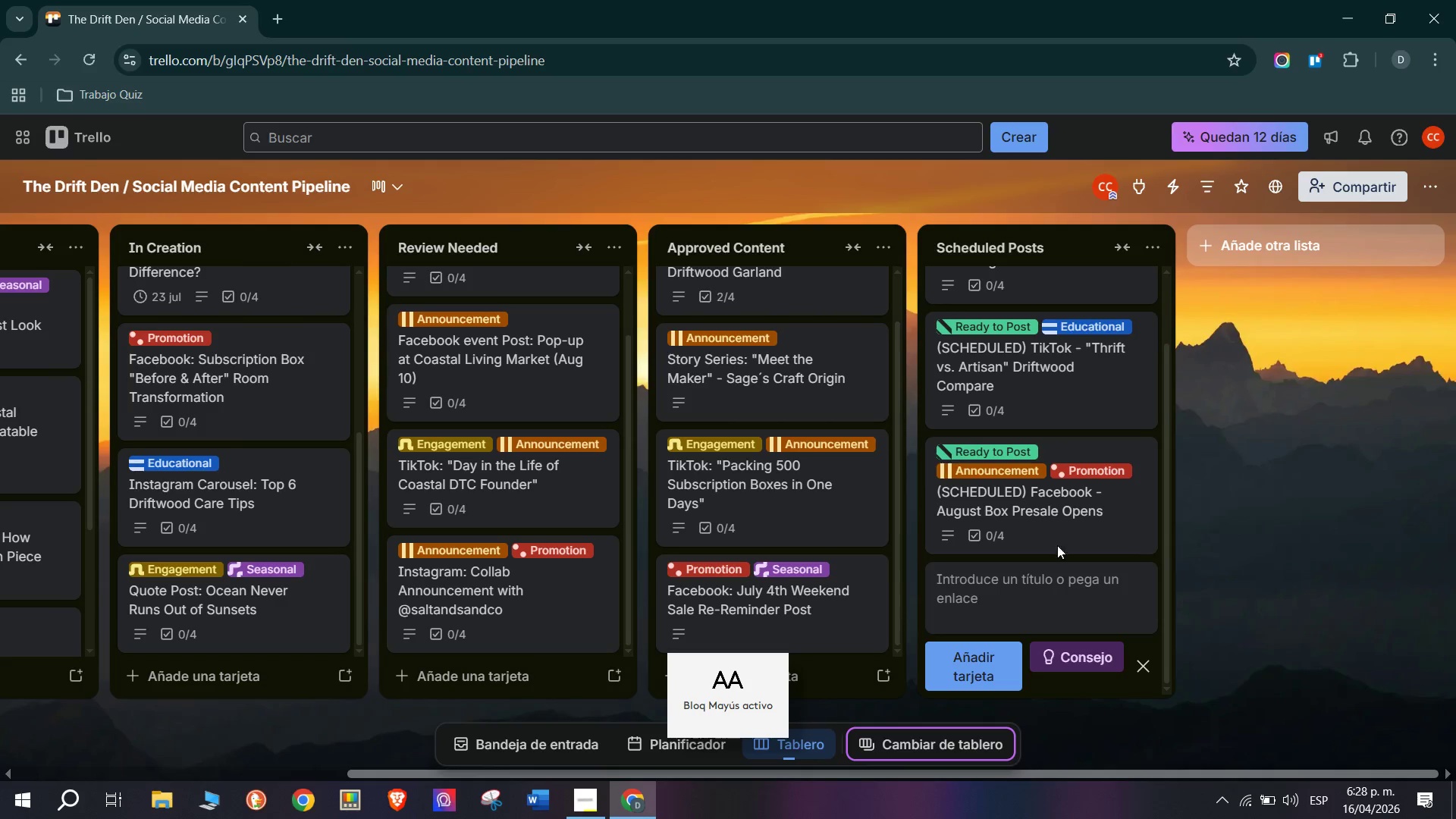 
left_click([1086, 541])
 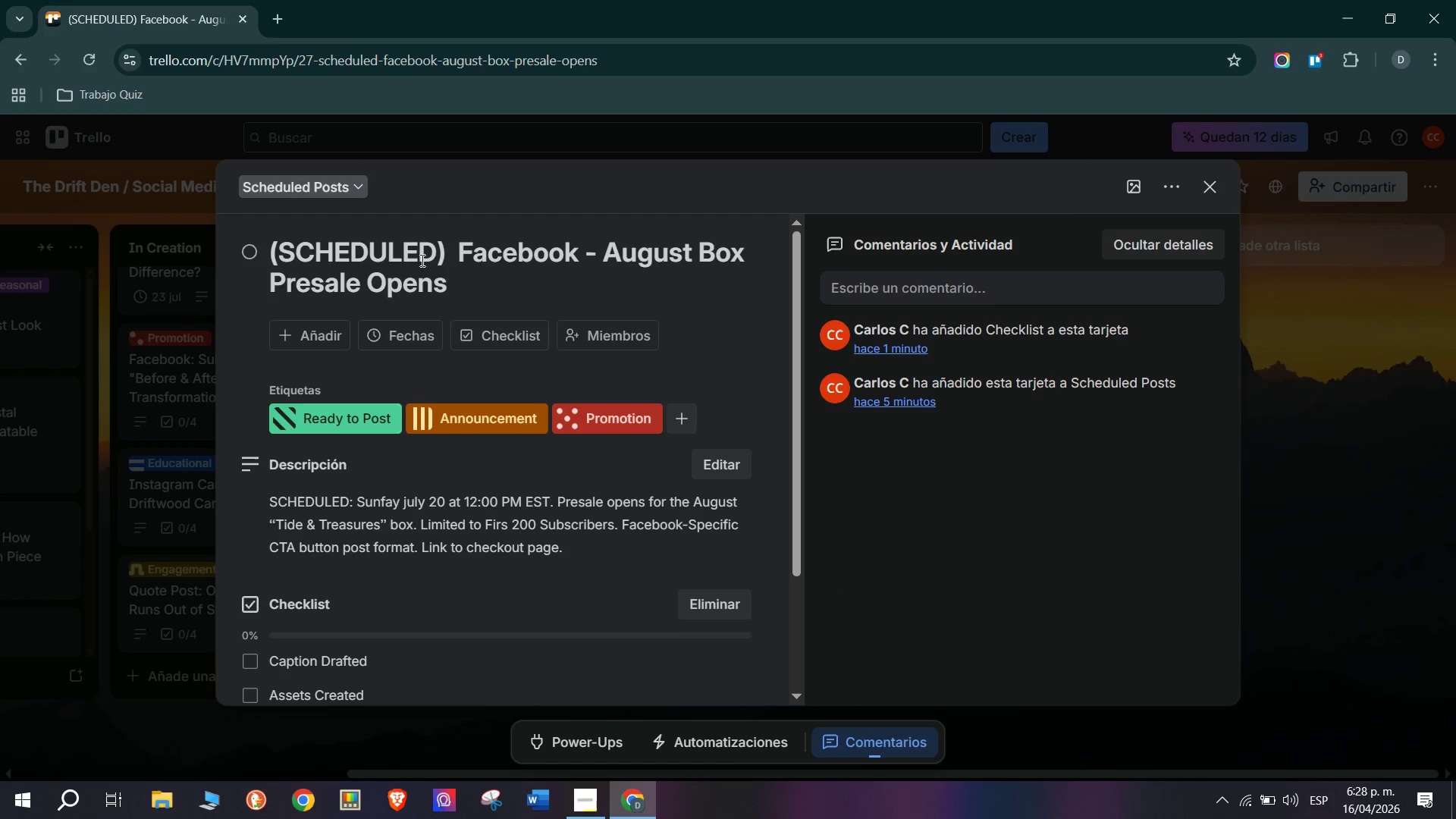 
left_click_drag(start_coordinate=[450, 252], to_coordinate=[263, 246])
 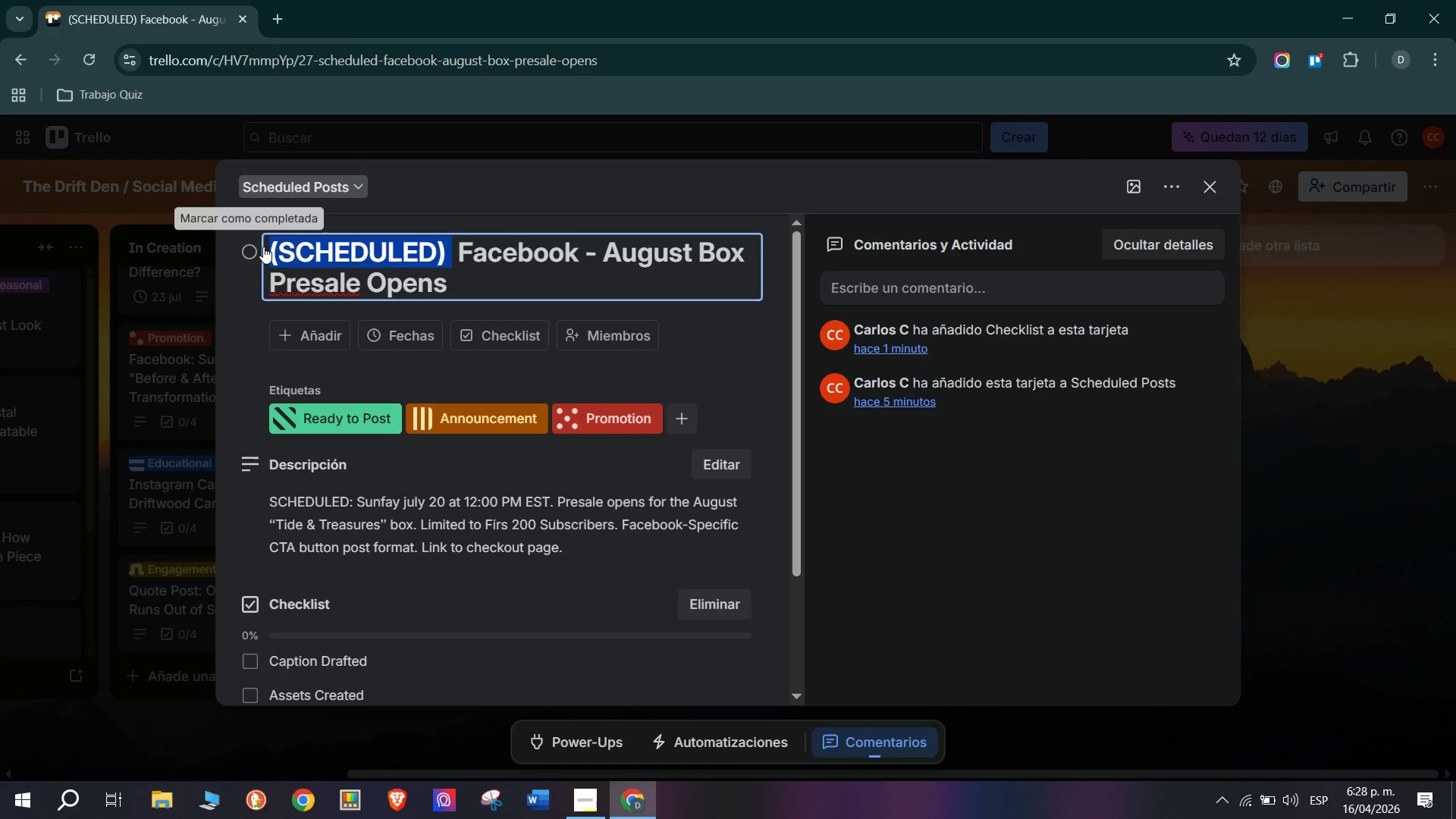 
key(Control+C)
 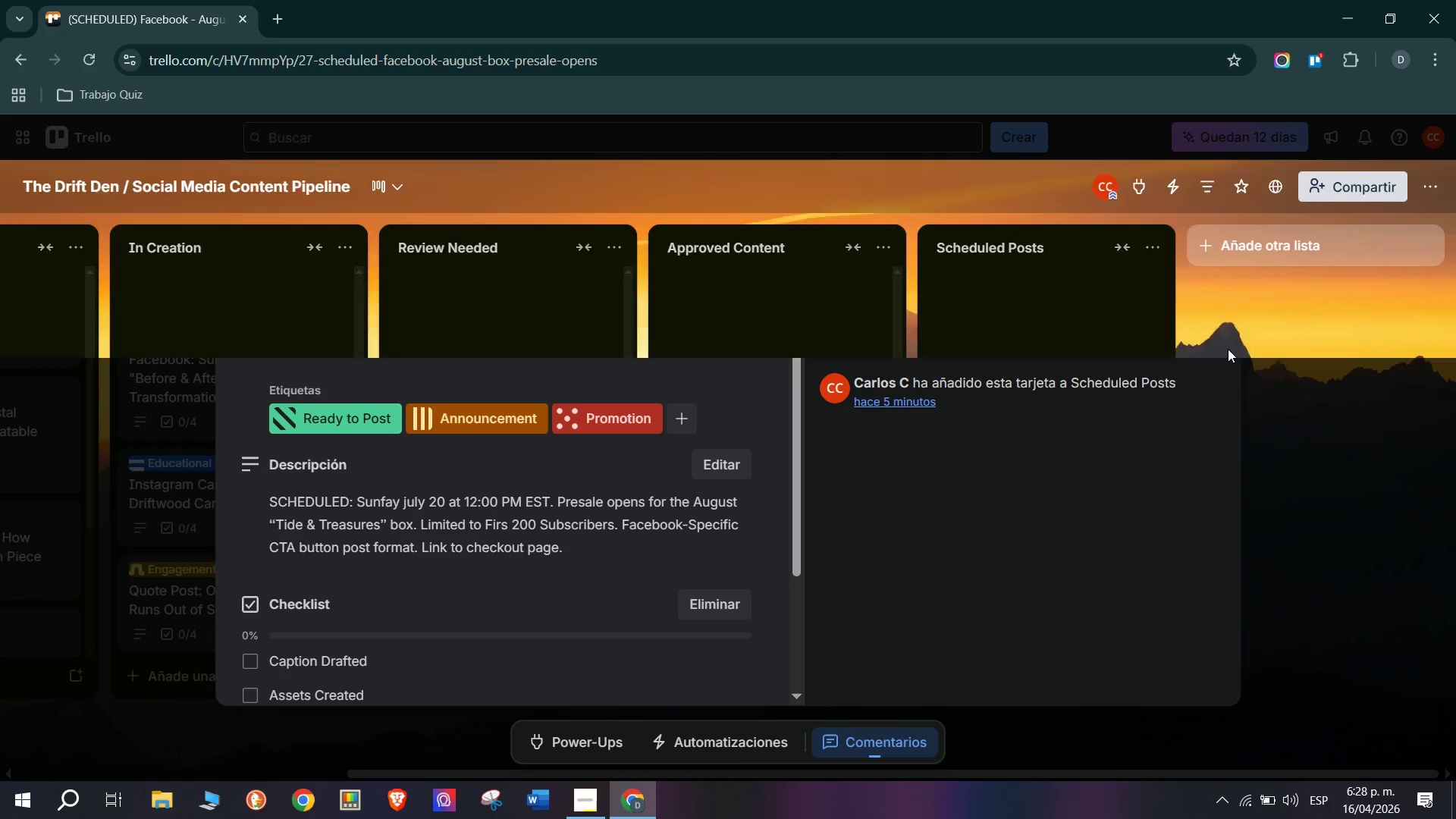 
left_click([1356, 384])
 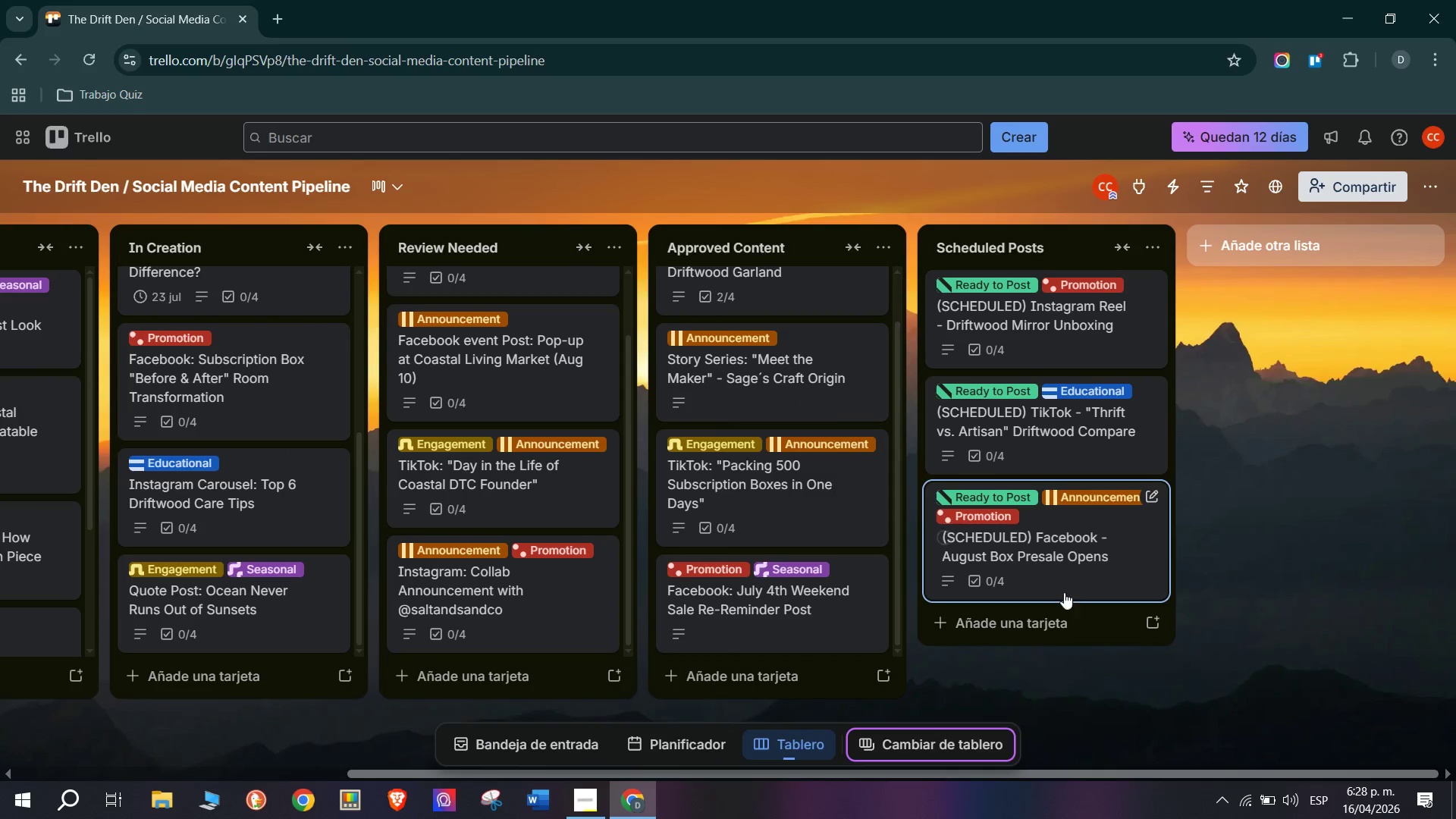 
left_click([1056, 642])
 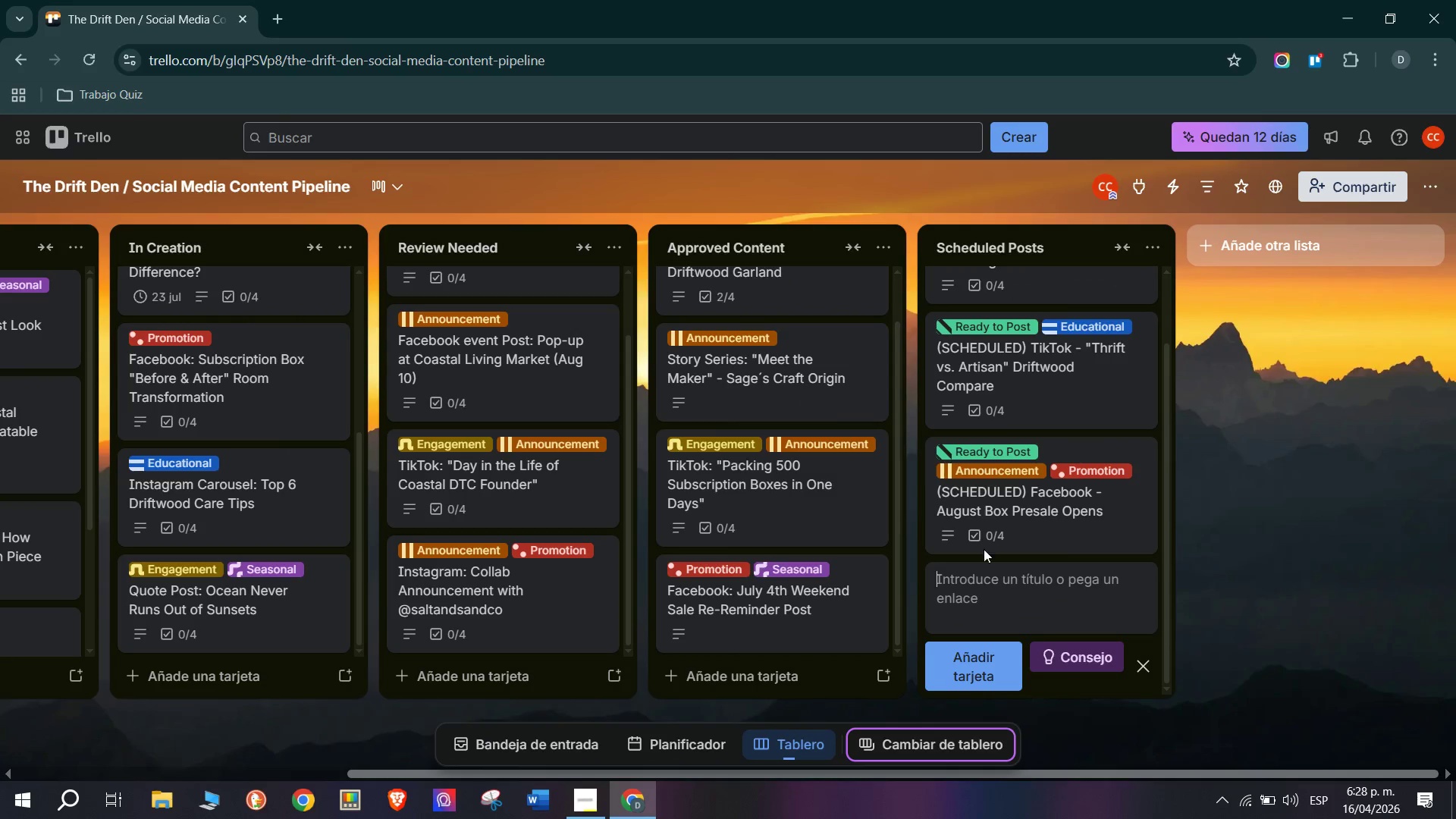 
key(Control+ControlLeft)
 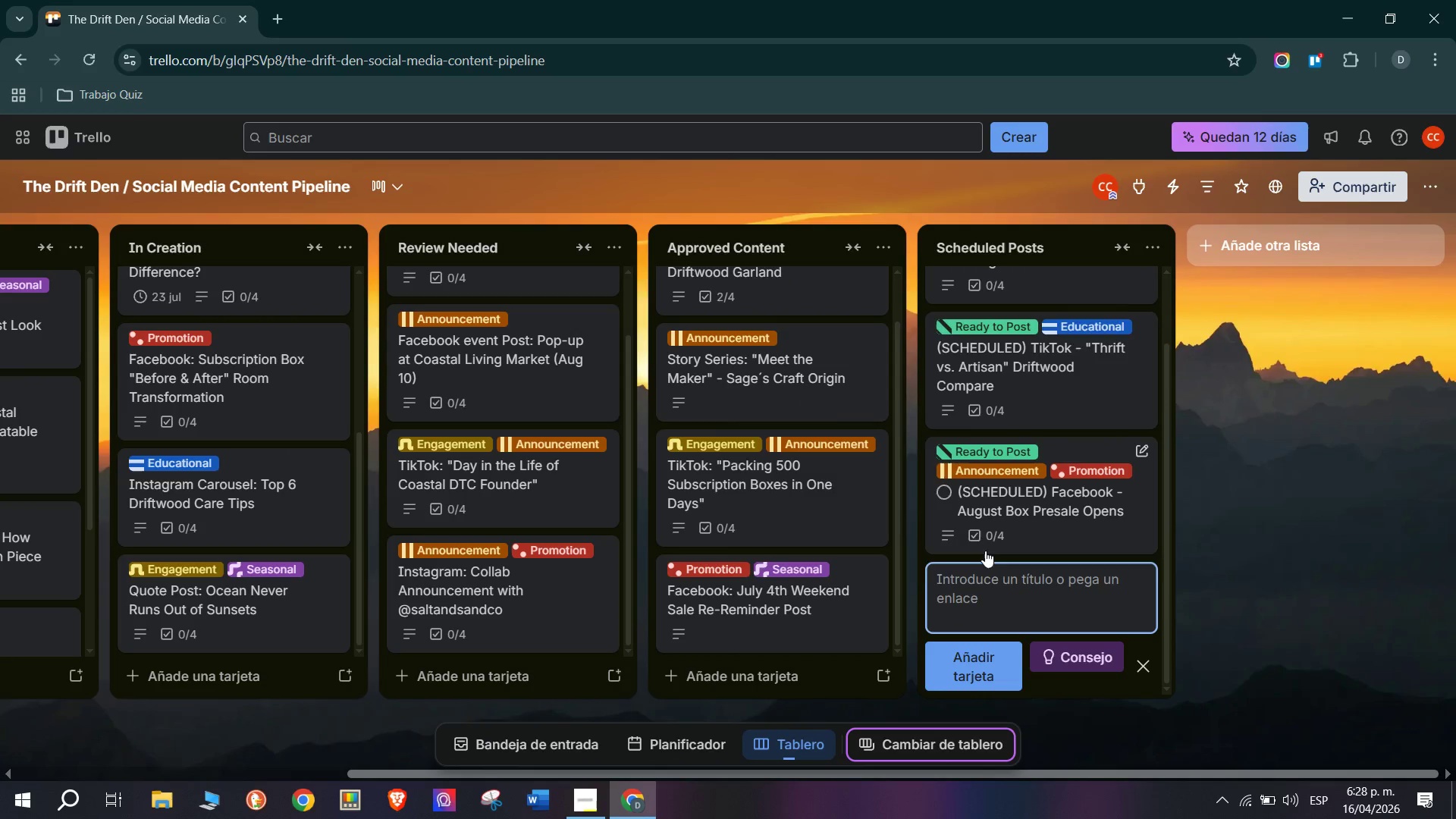 
key(Control+V)
 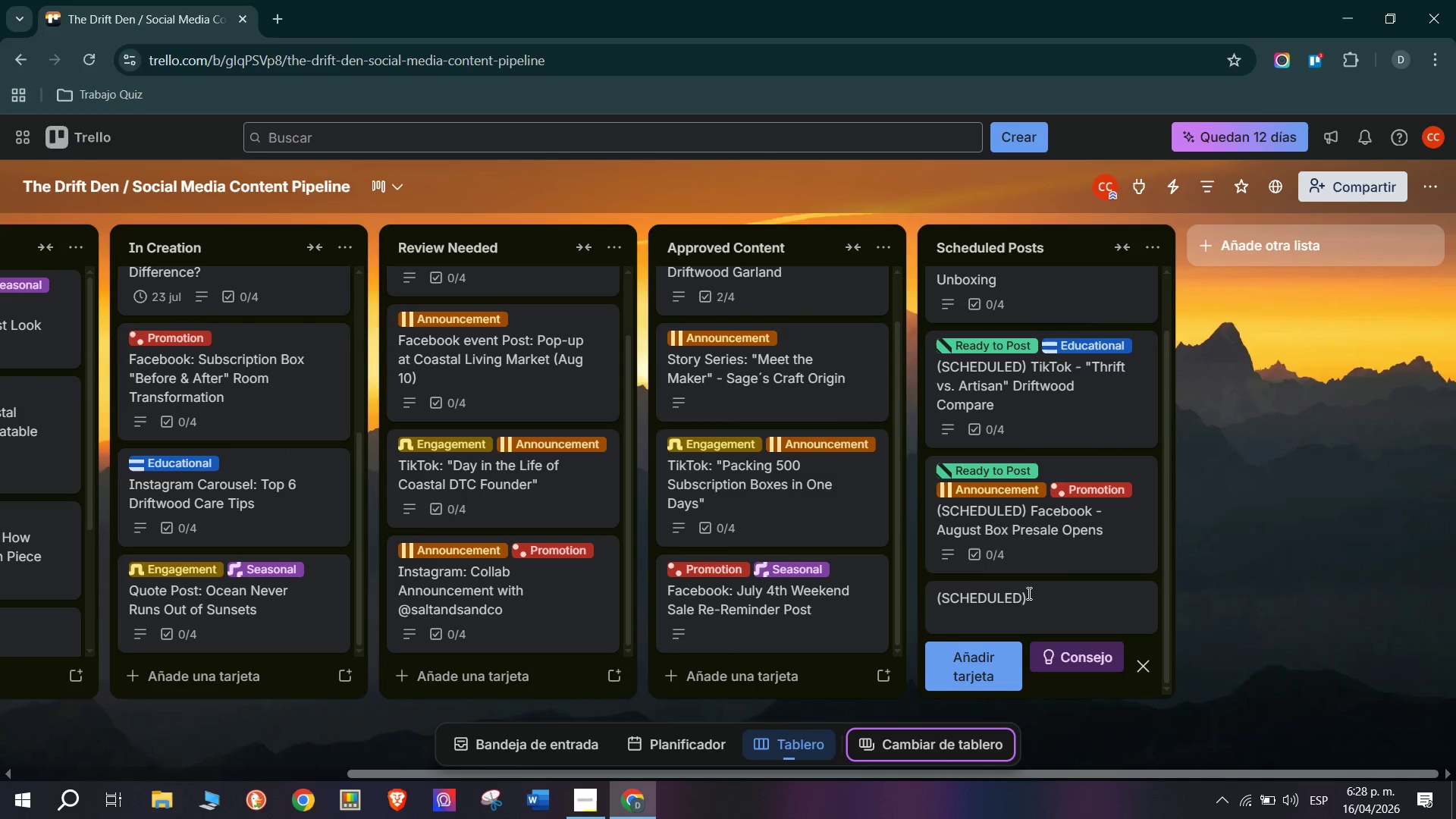 
key(CapsLock)
 